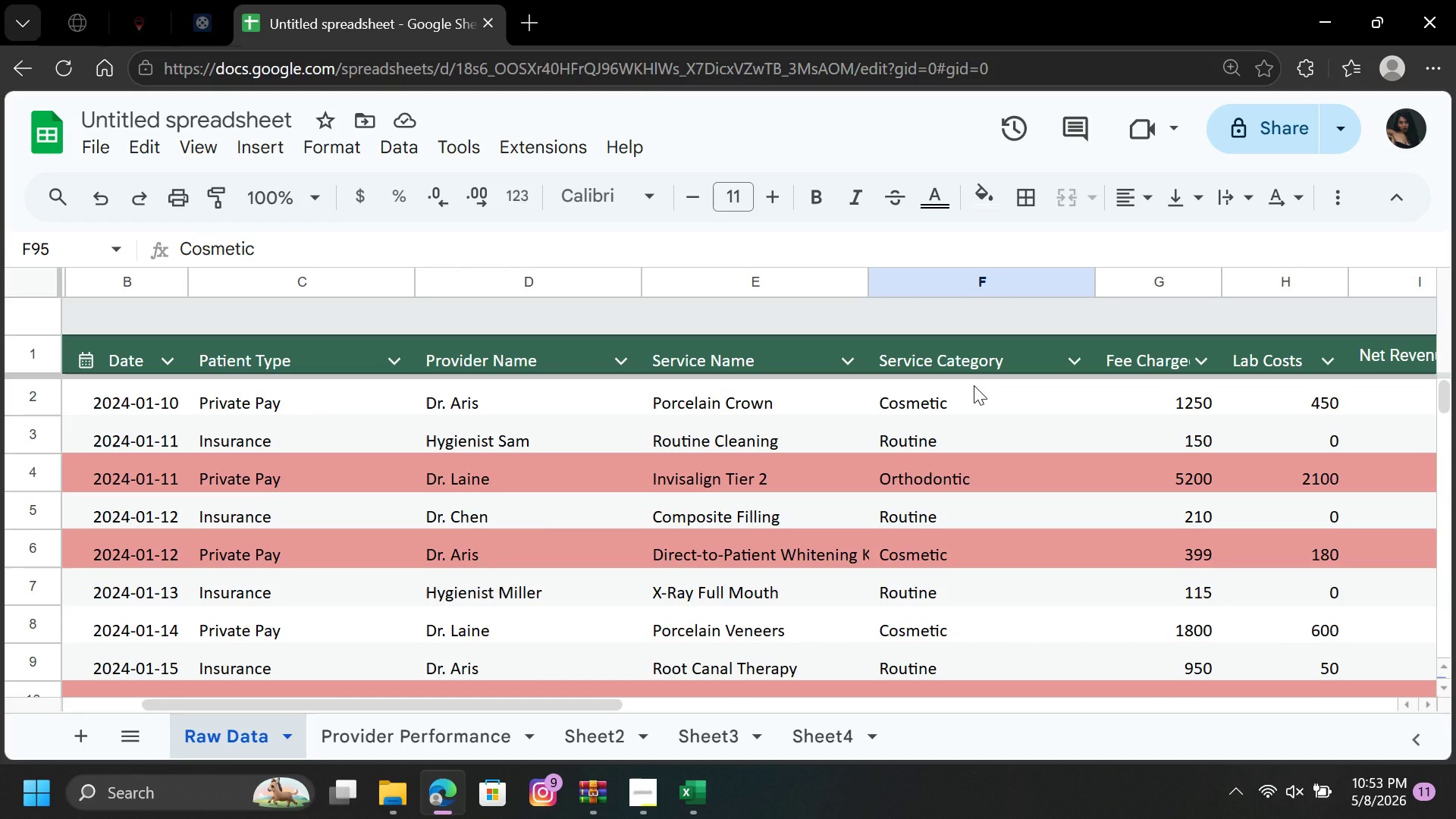 
left_click([958, 394])
 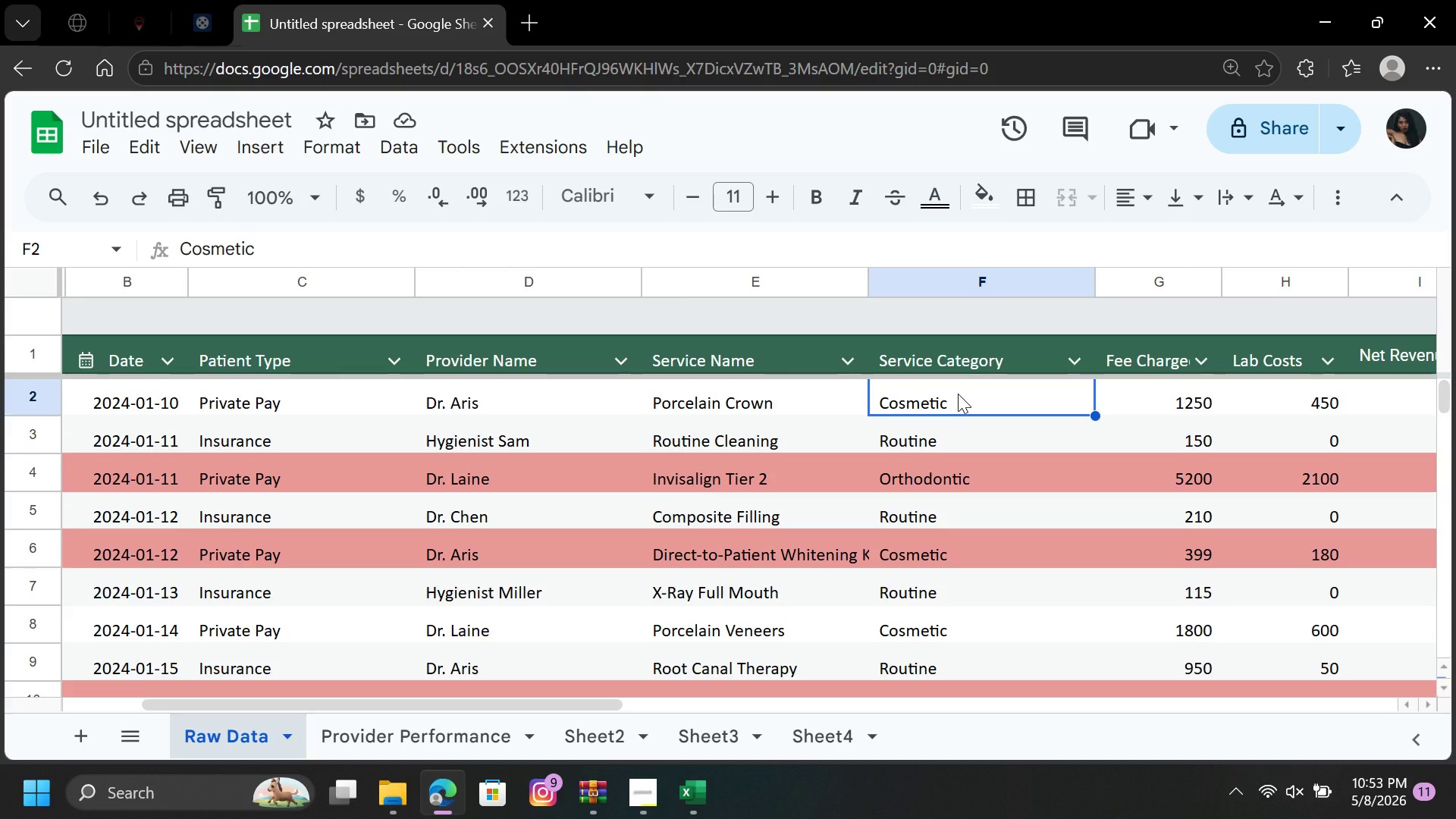 
key(ArrowDown)
 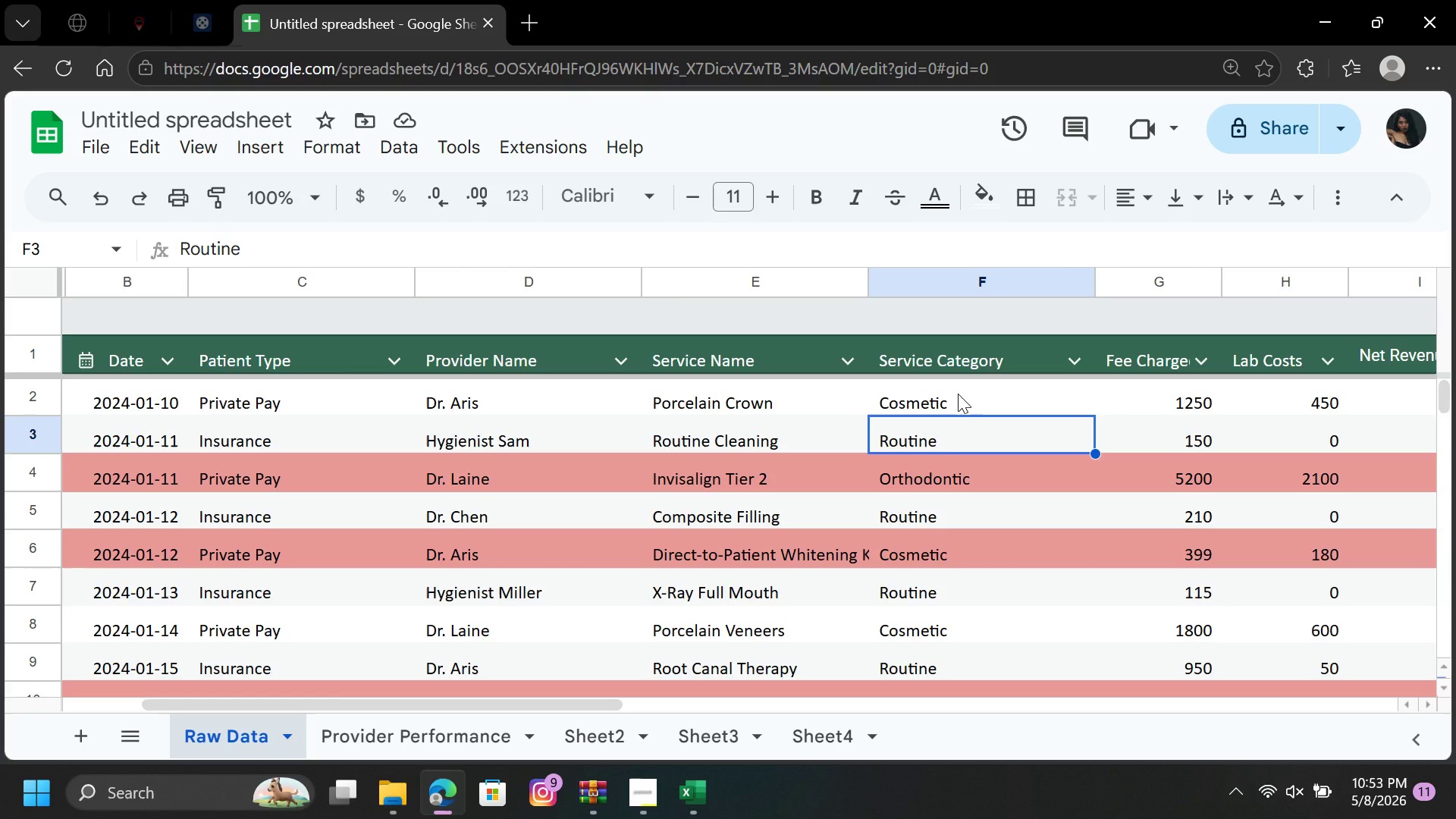 
key(ArrowDown)
 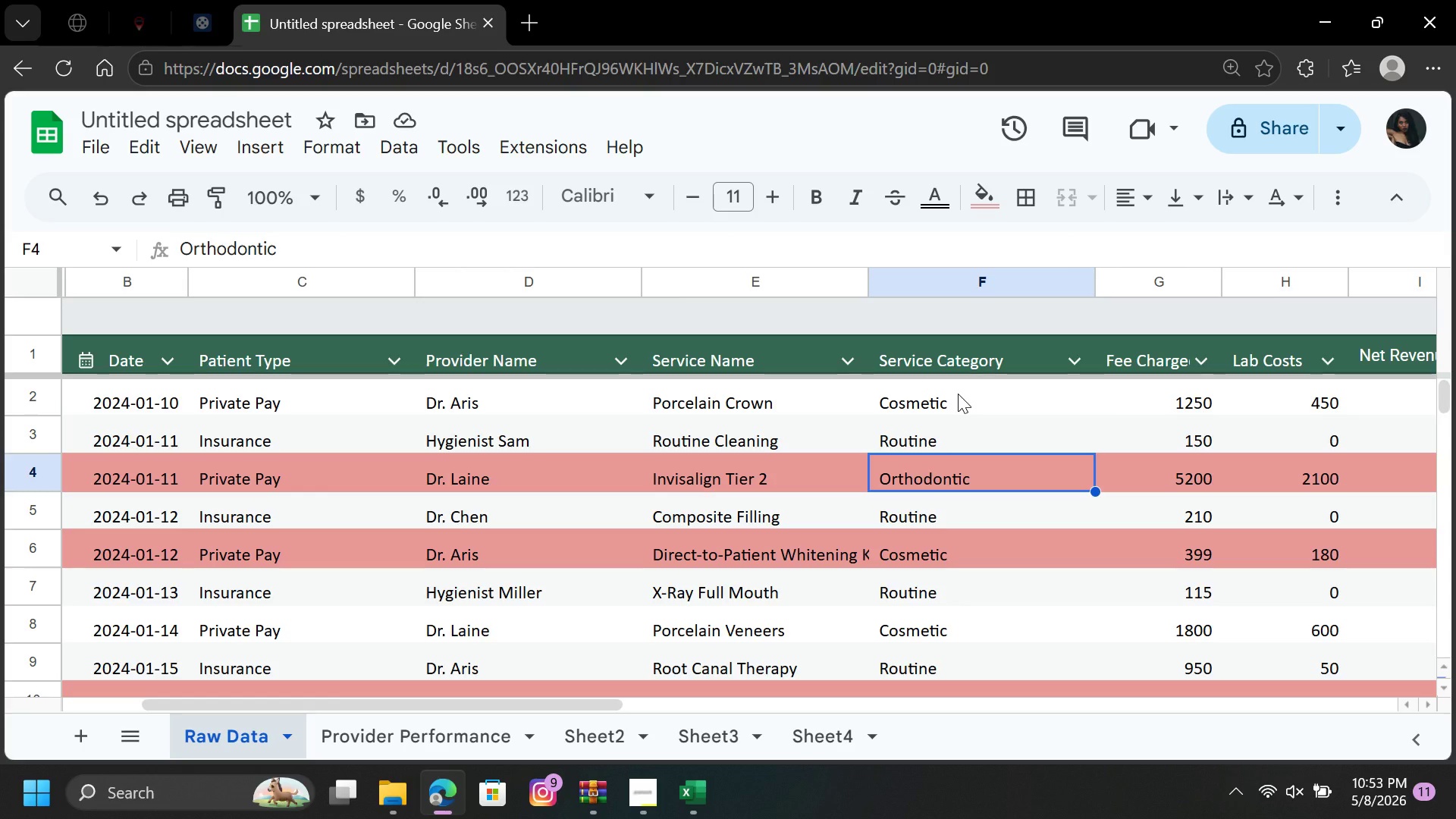 
key(ArrowDown)
 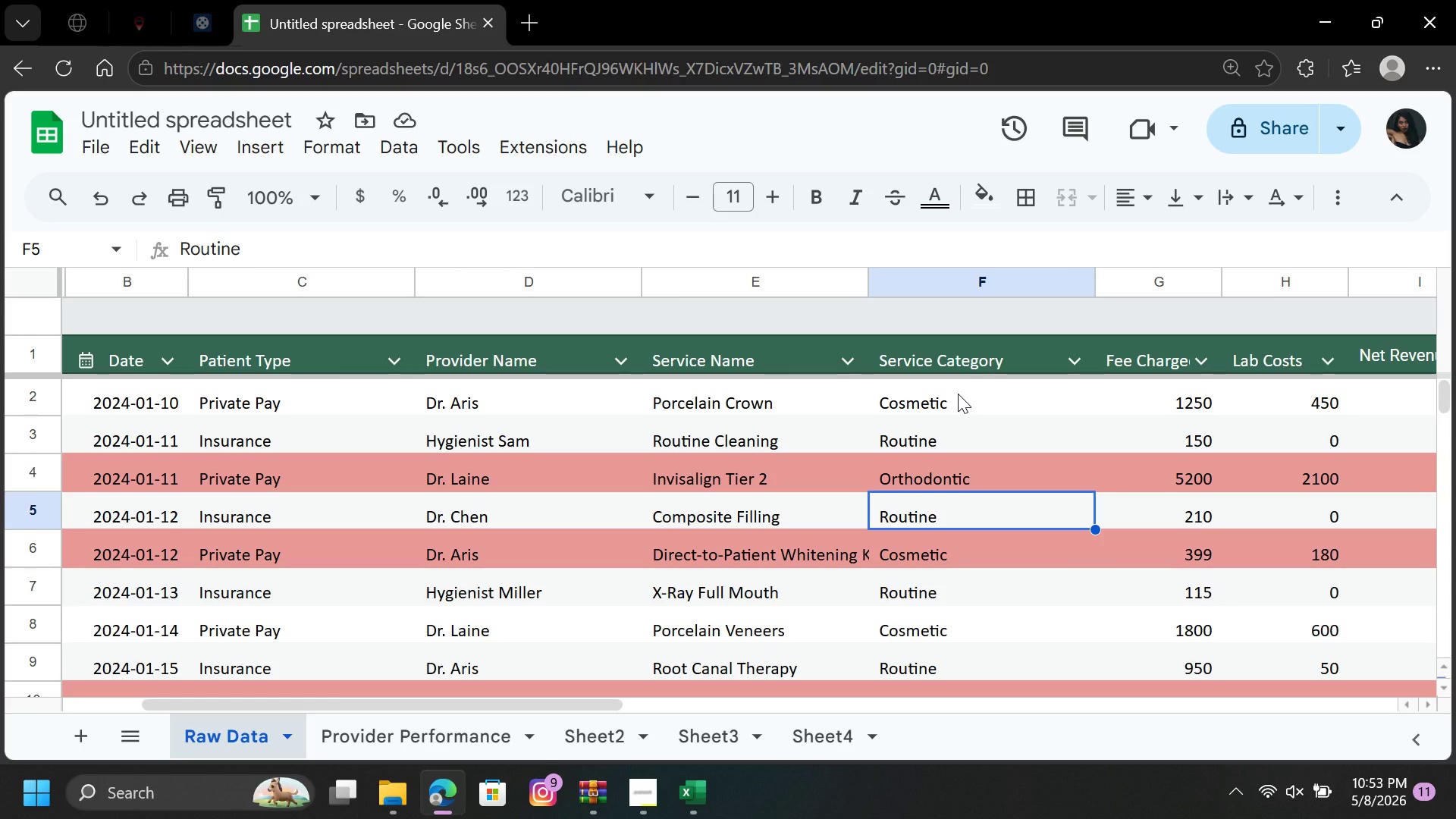 
key(ArrowDown)
 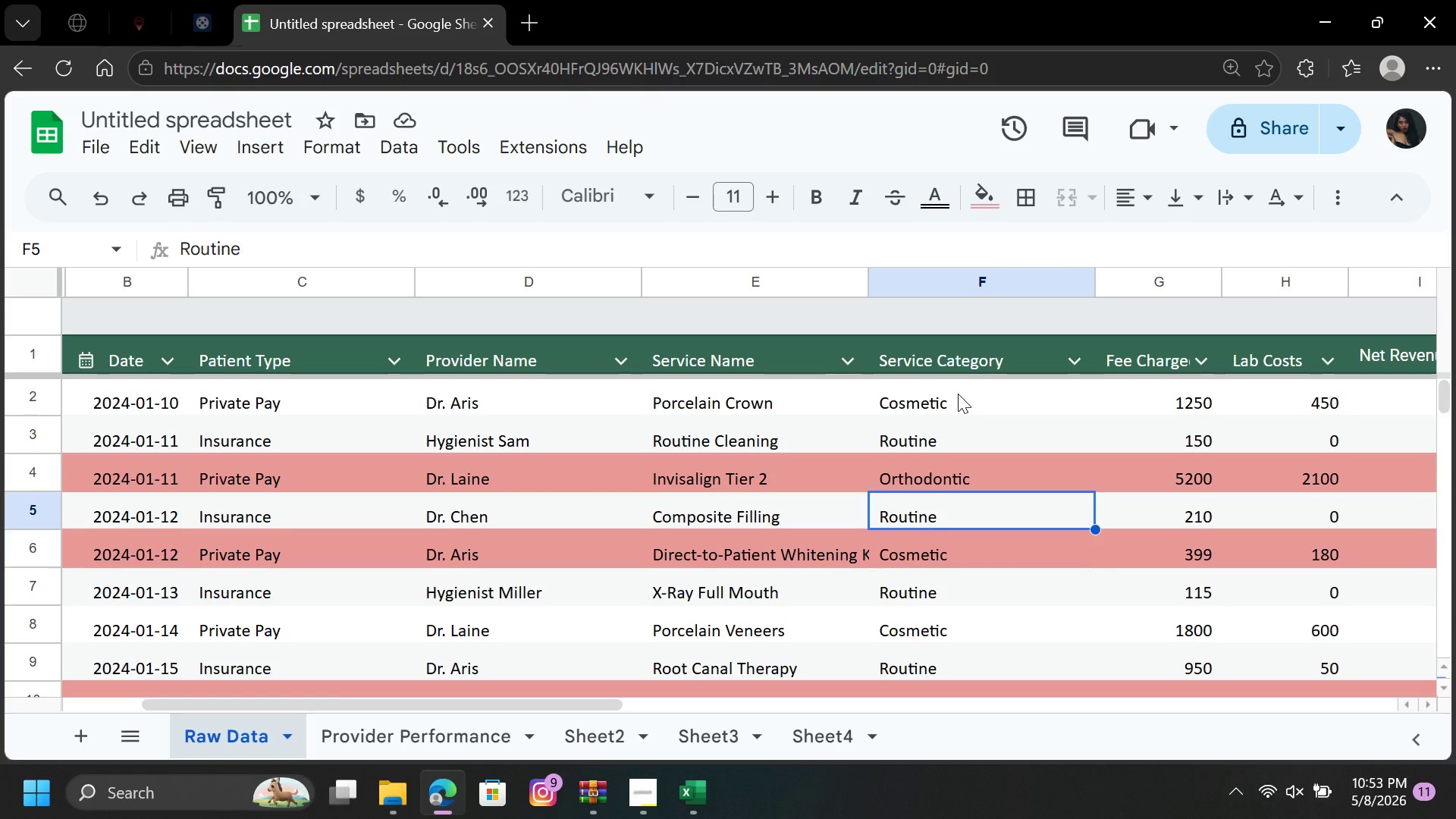 
key(ArrowUp)
 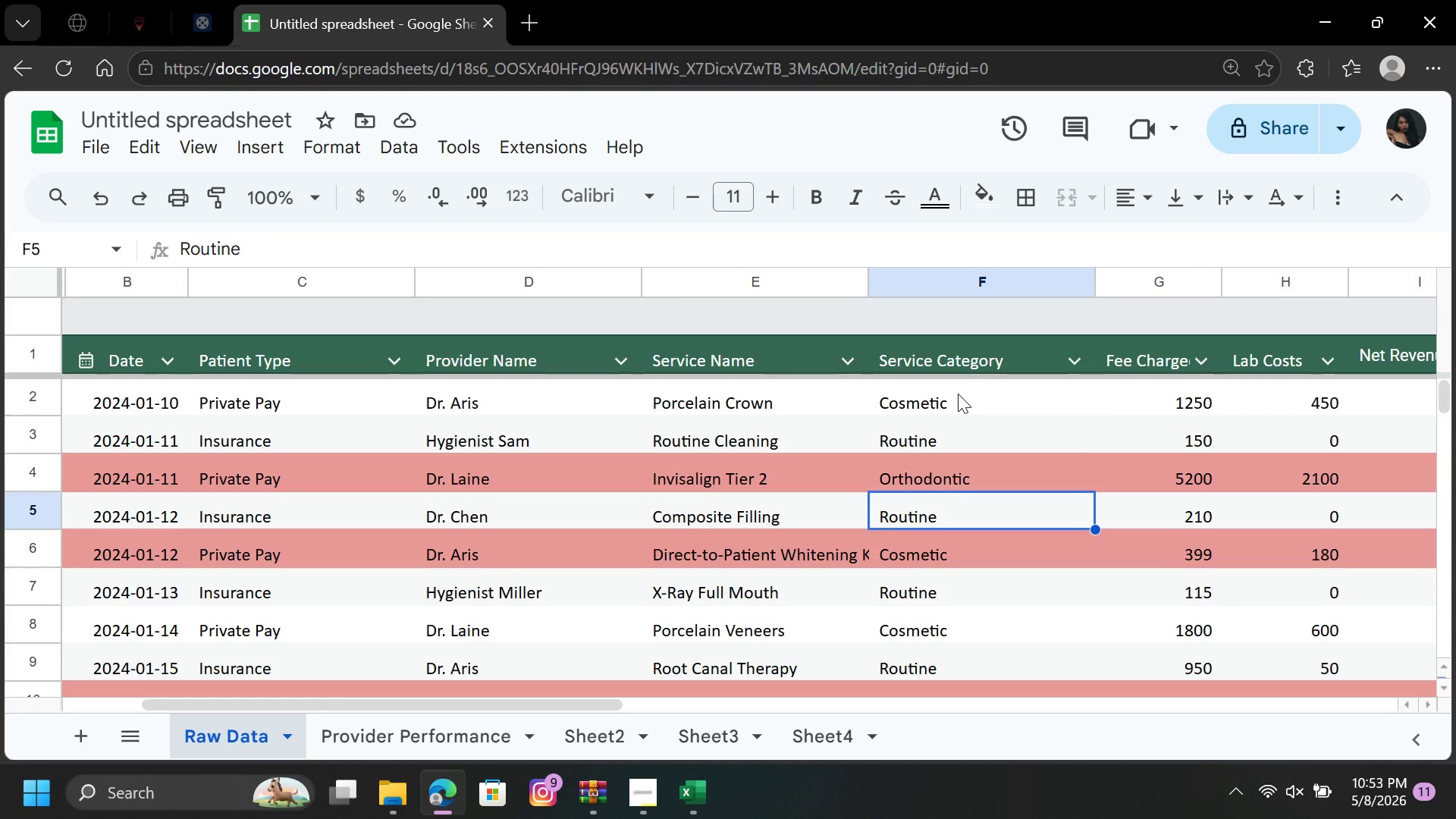 
key(ArrowUp)
 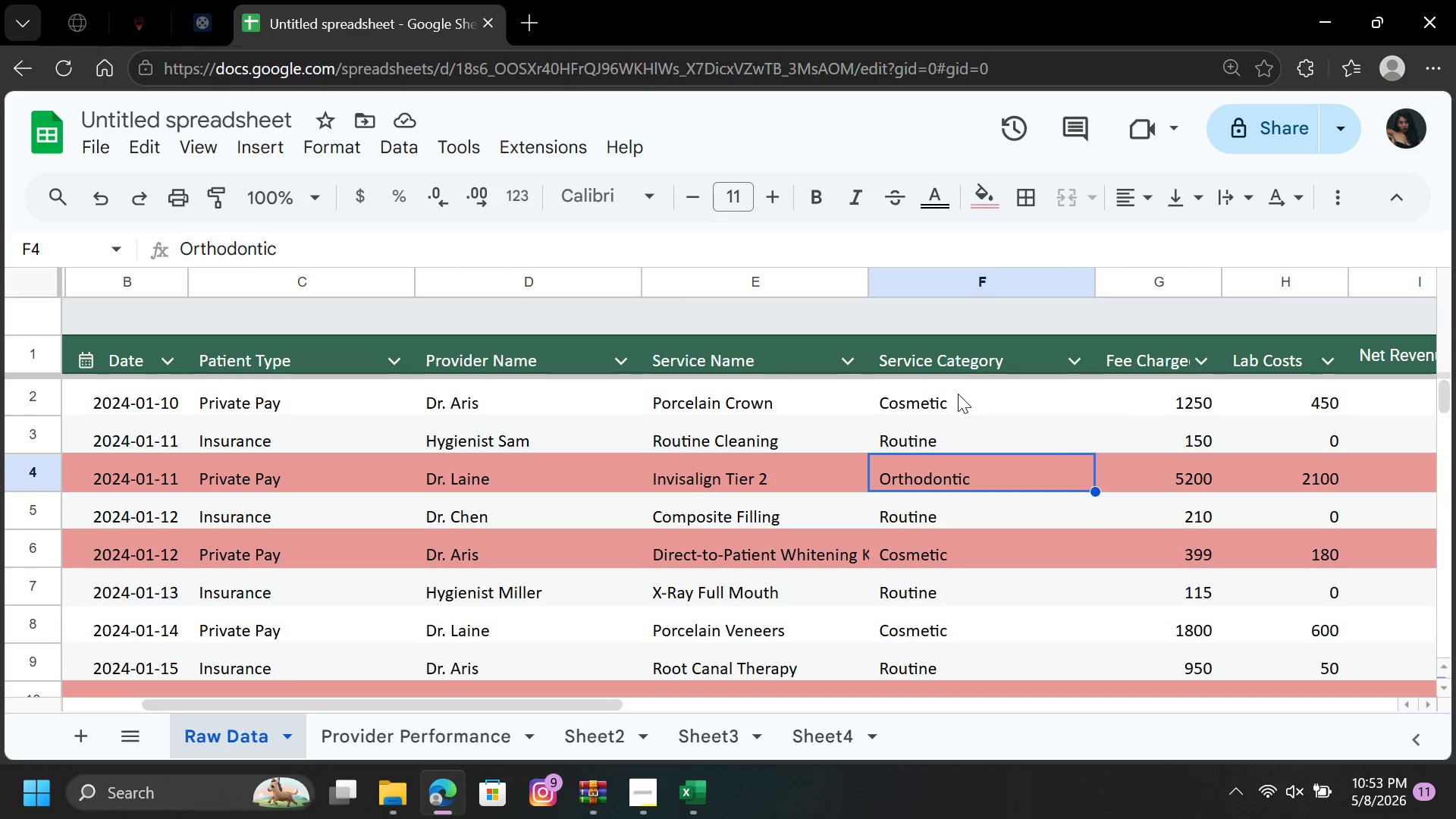 
key(ArrowUp)
 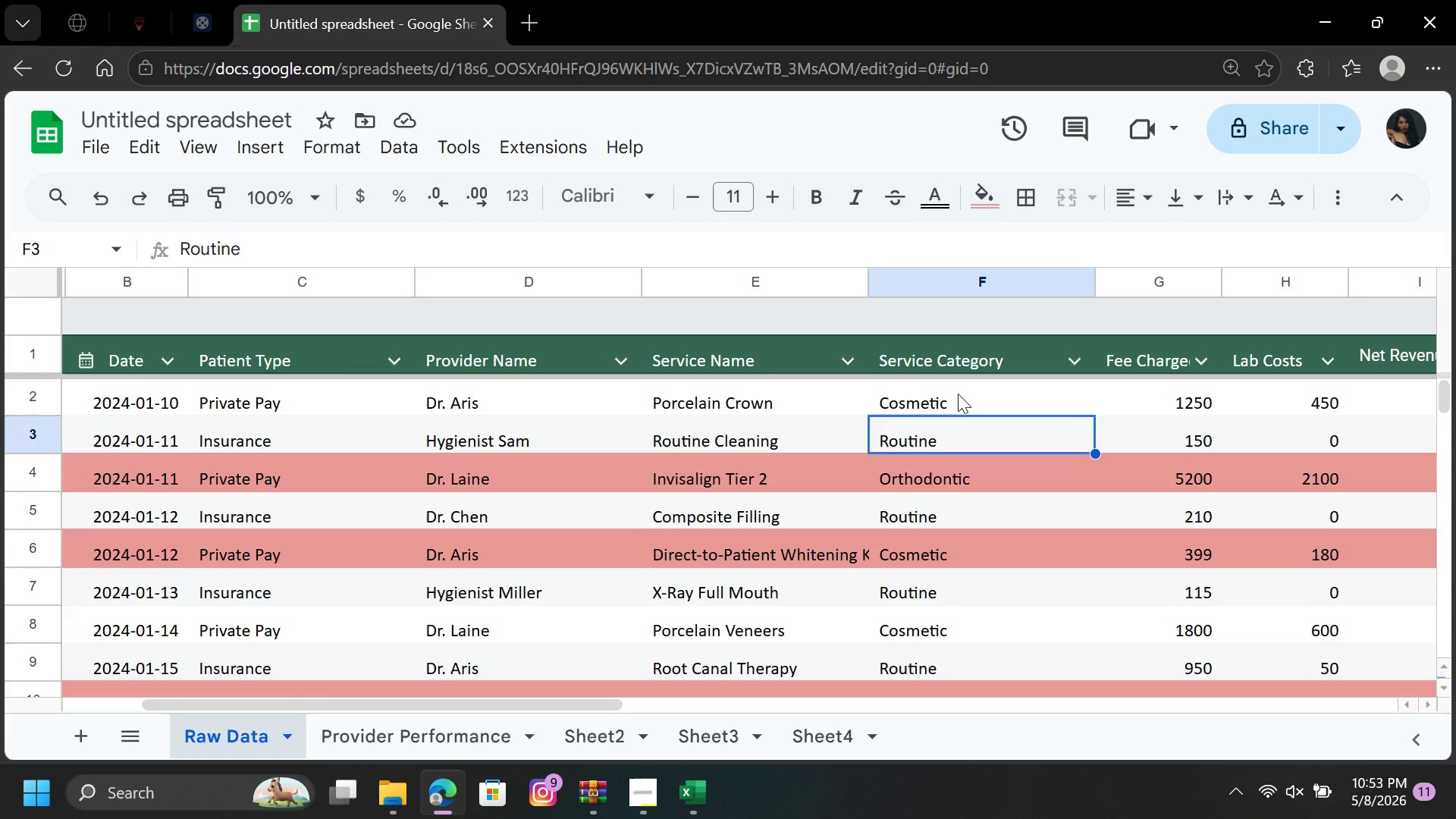 
key(ArrowUp)
 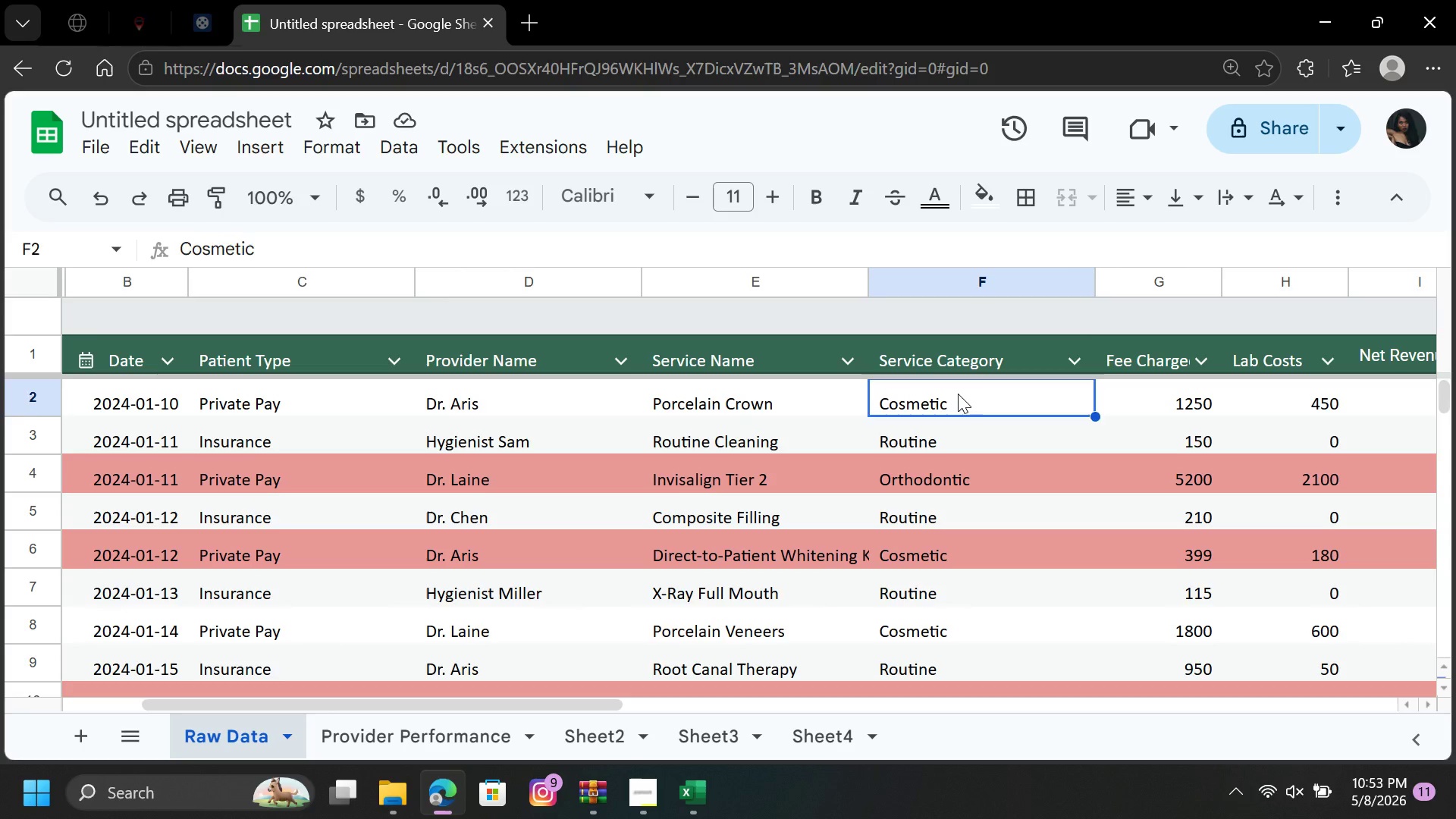 
key(ArrowUp)
 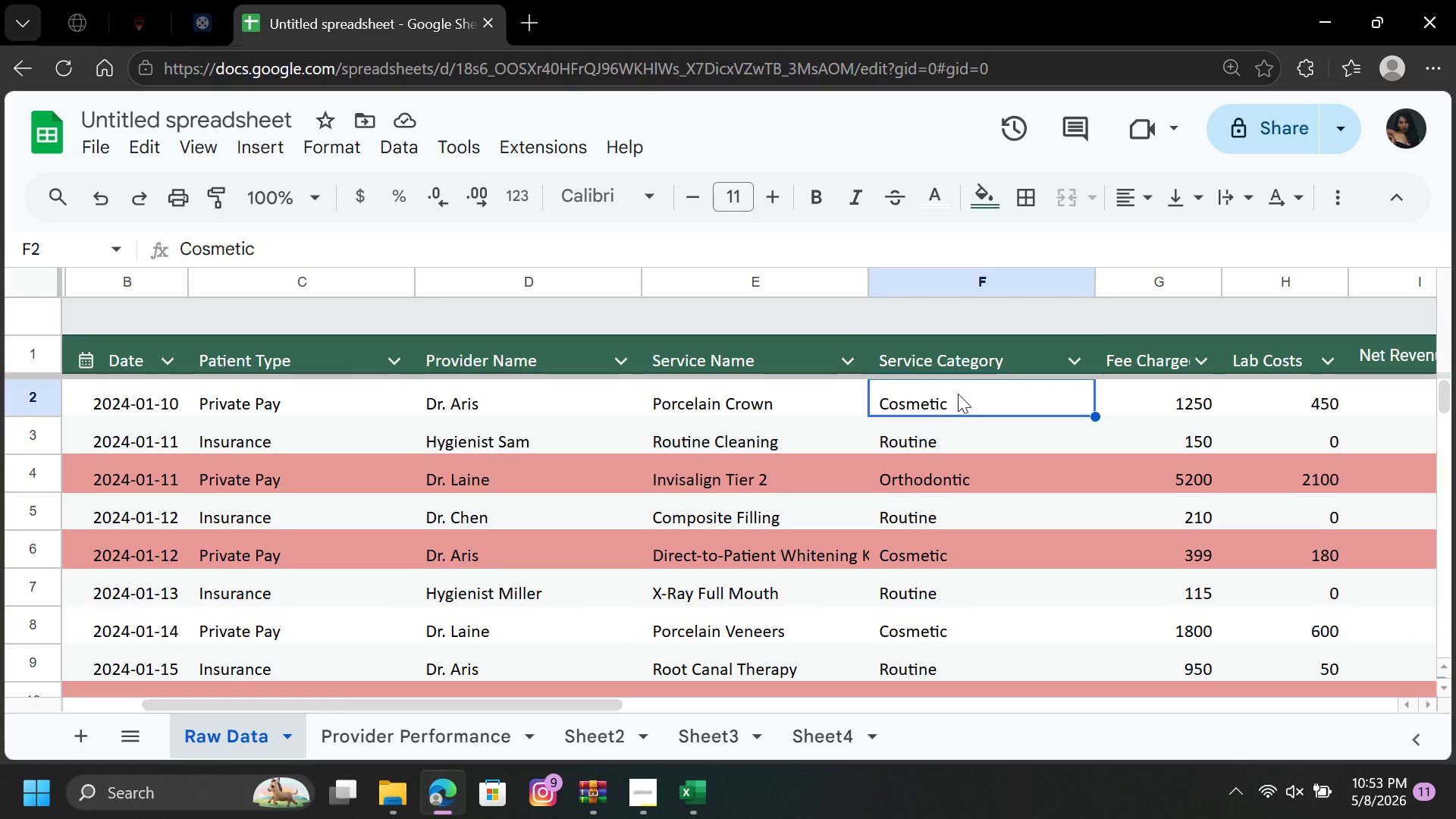 
key(ArrowDown)
 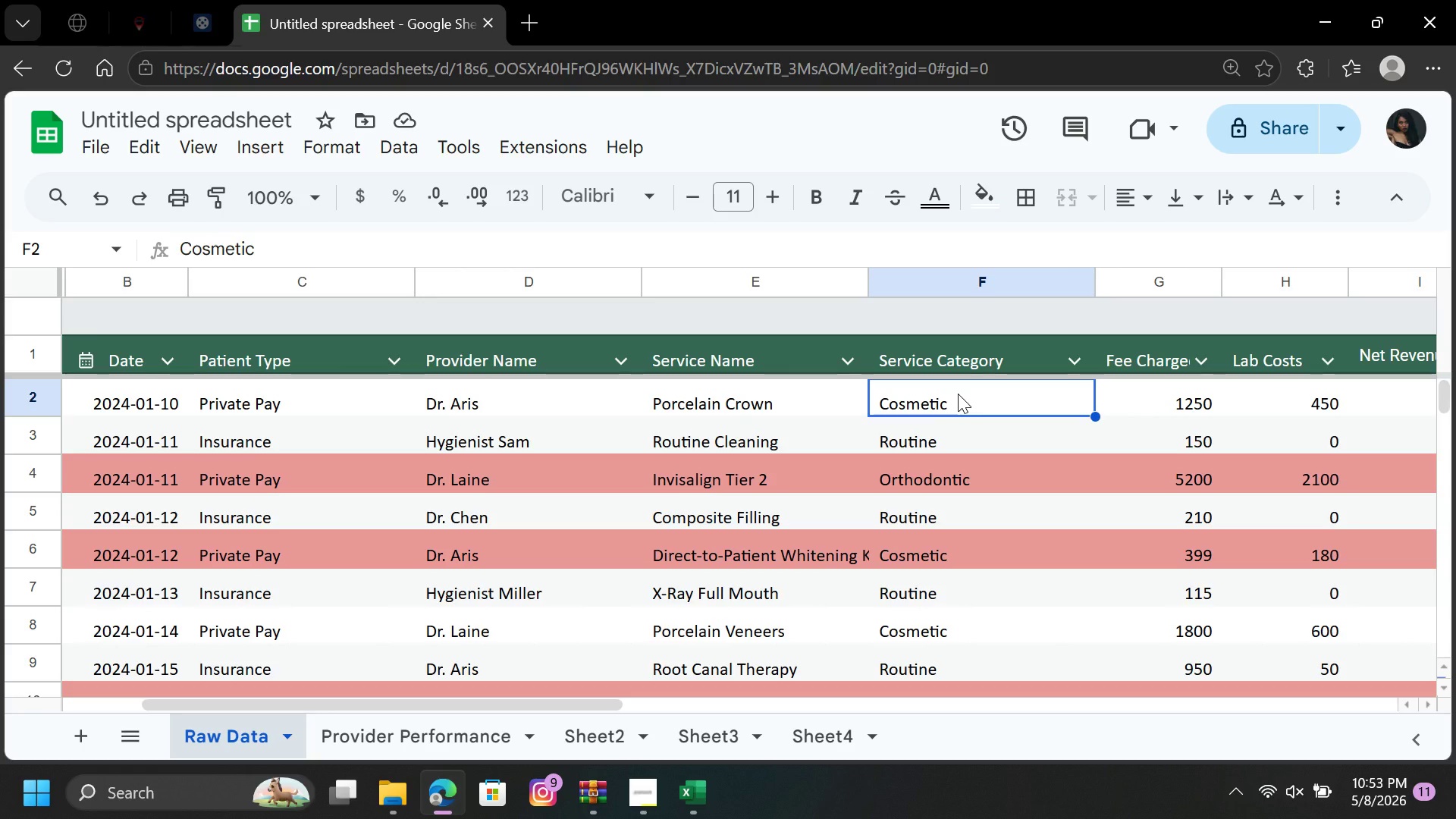 
key(ArrowDown)
 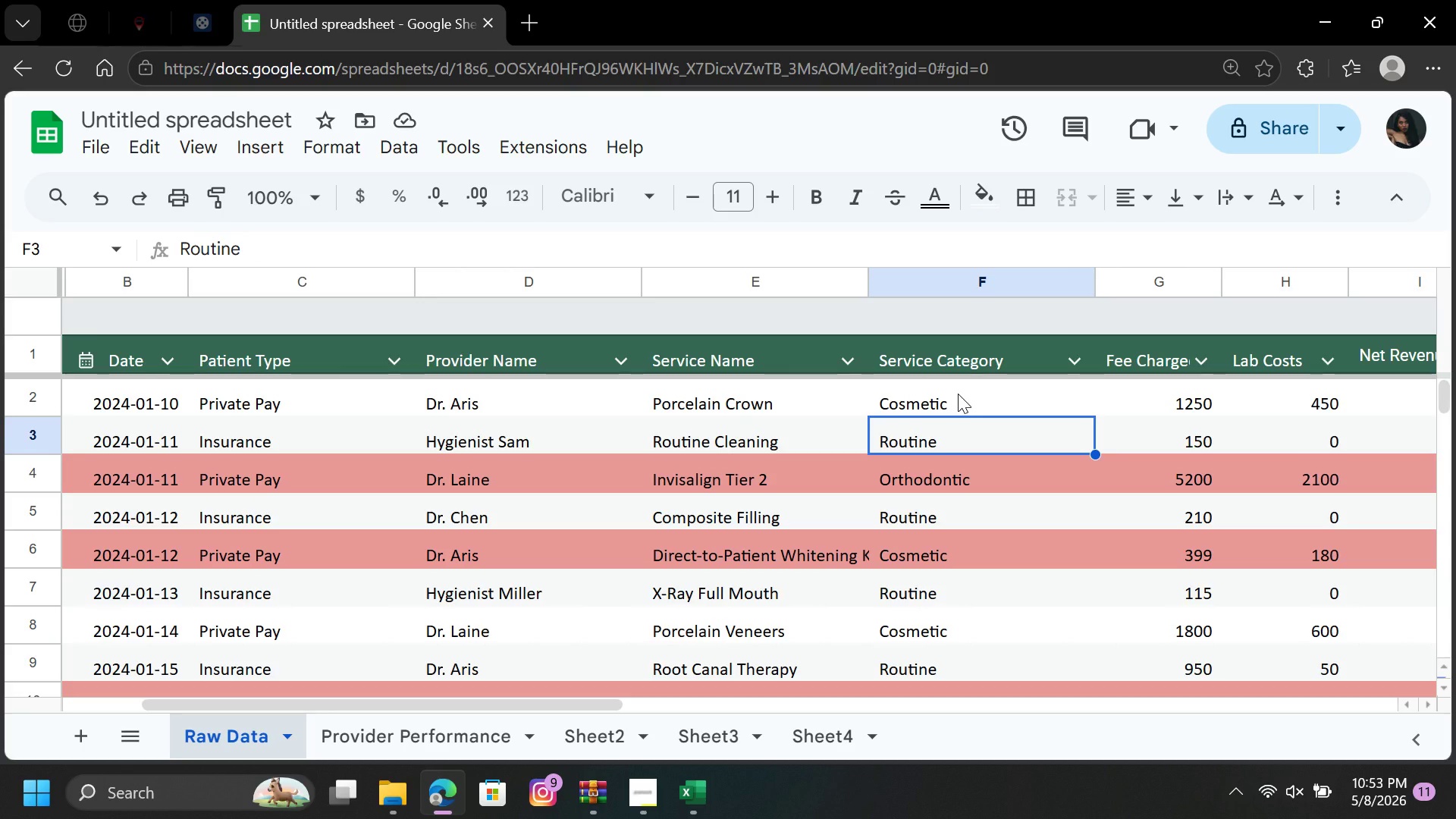 
key(ArrowDown)
 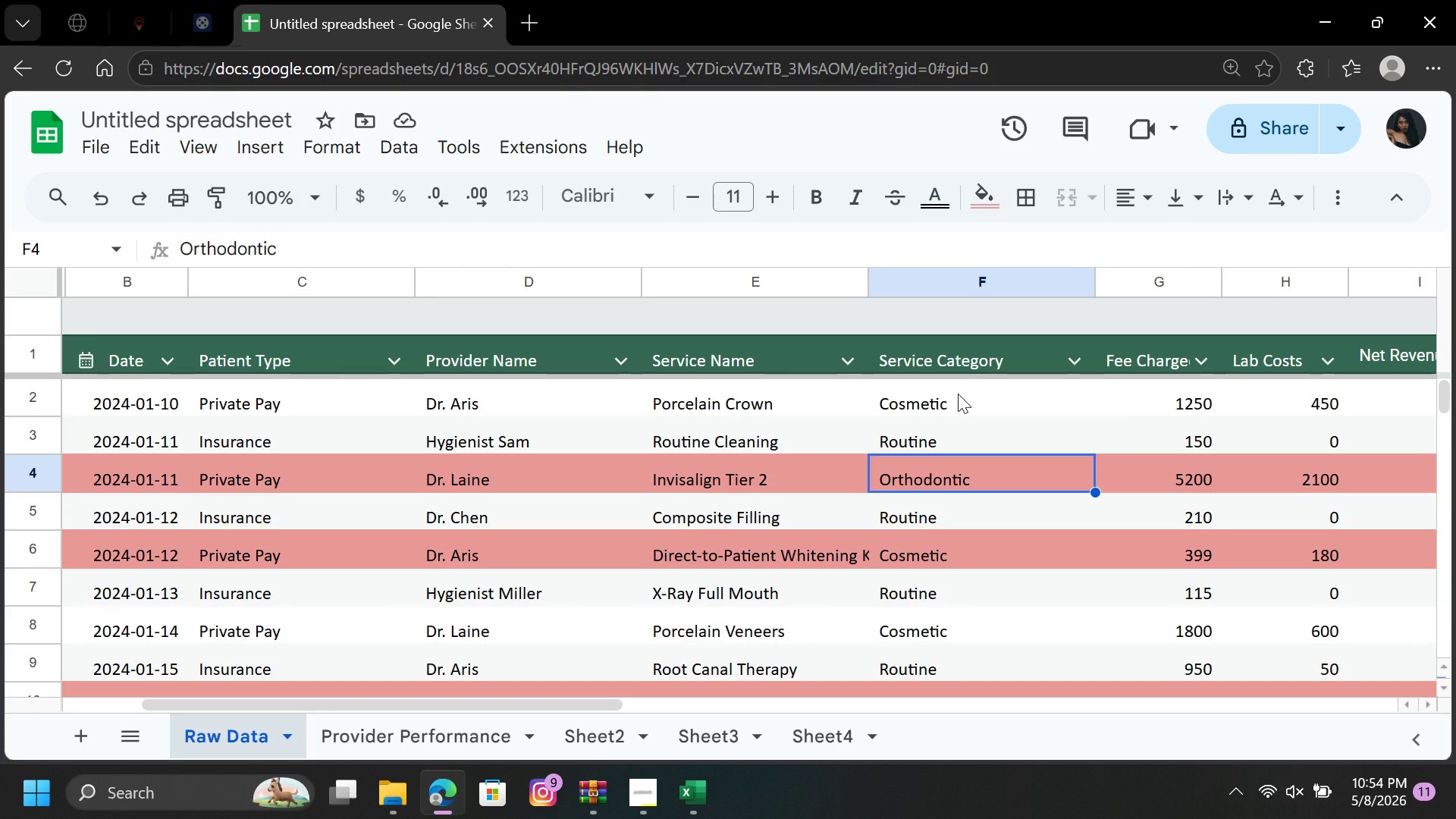 
key(ArrowDown)
 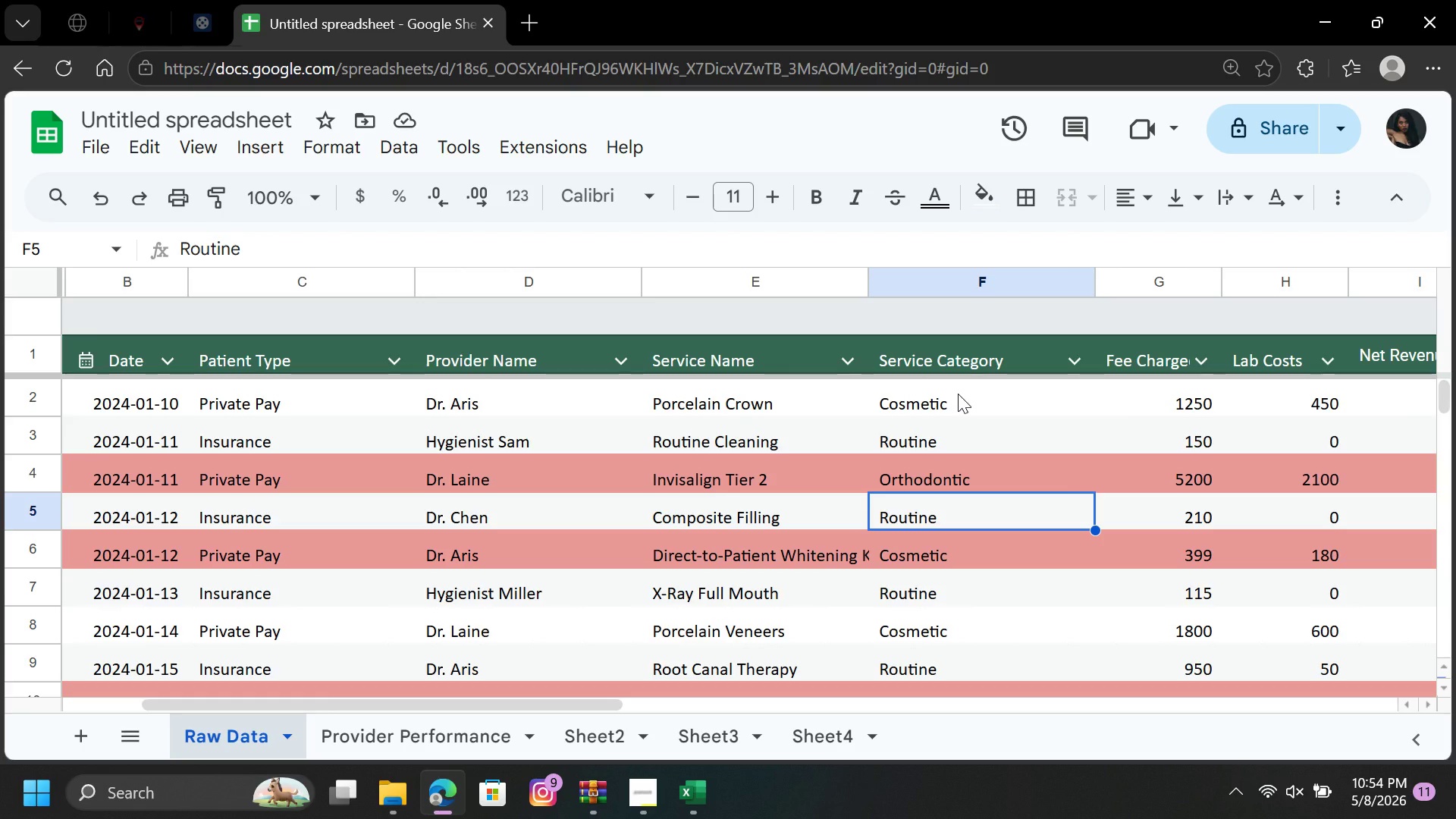 
key(ArrowDown)
 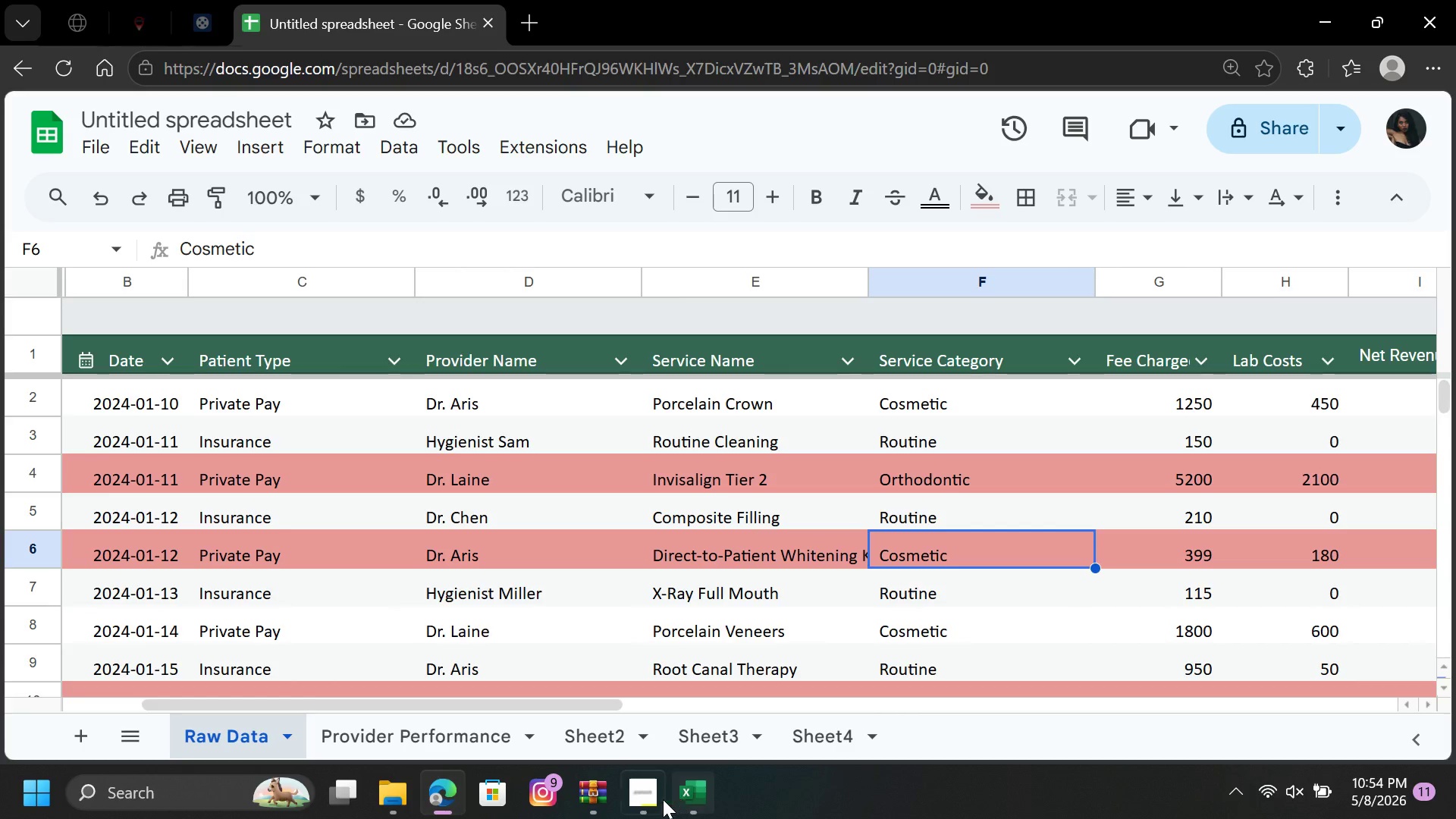 
wait(5.01)
 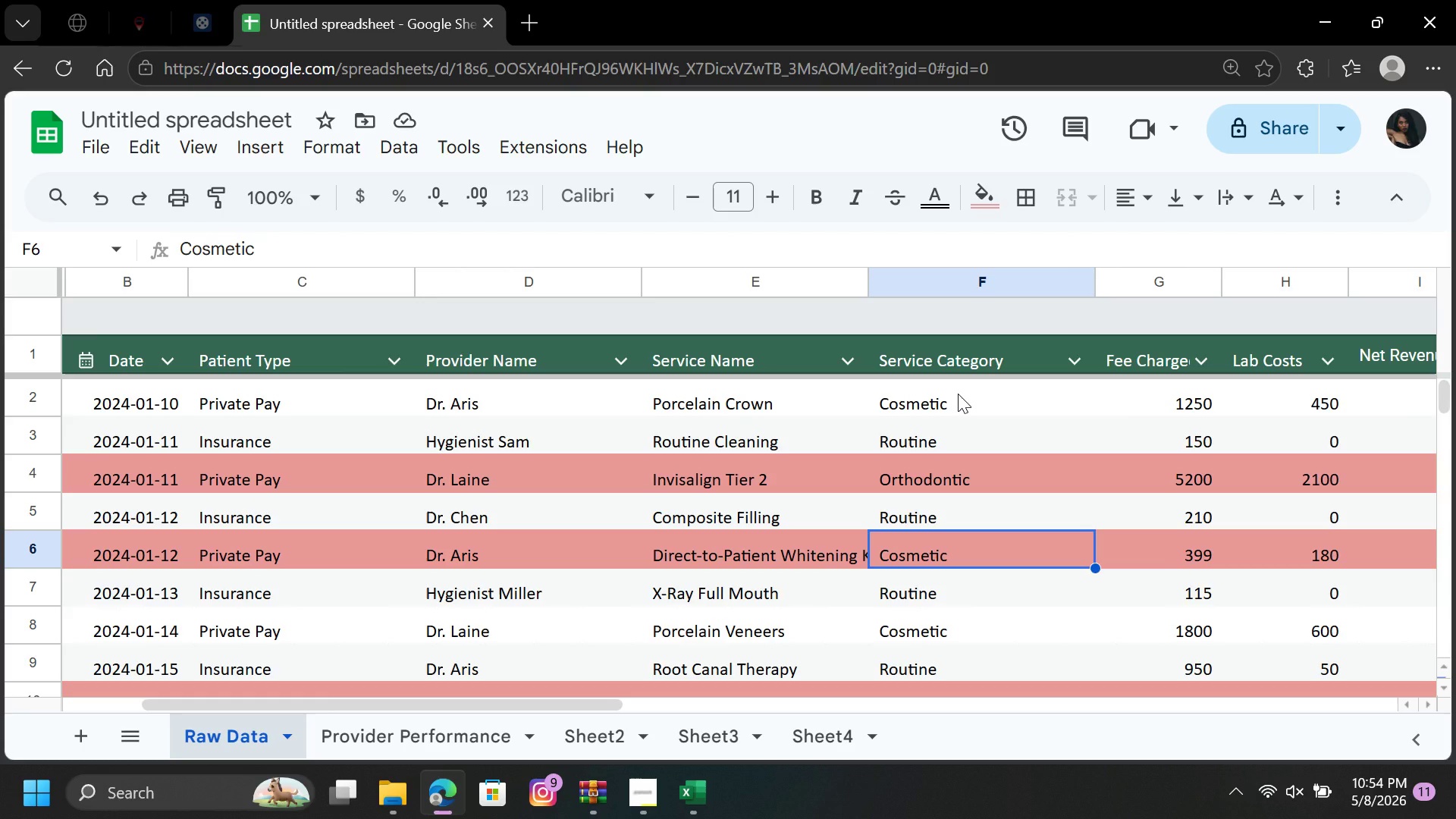 
left_click([821, 733])
 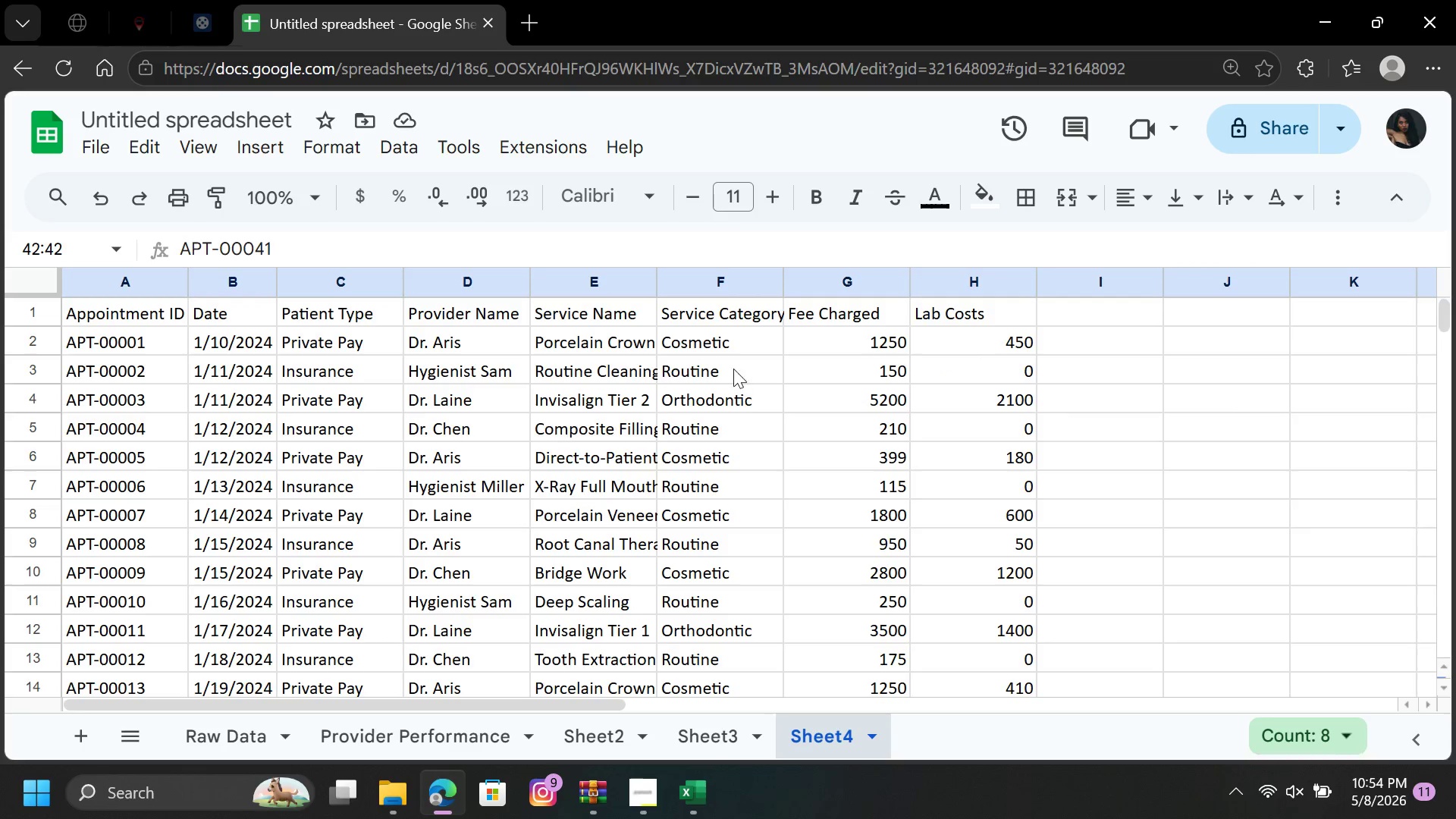 
left_click([730, 347])
 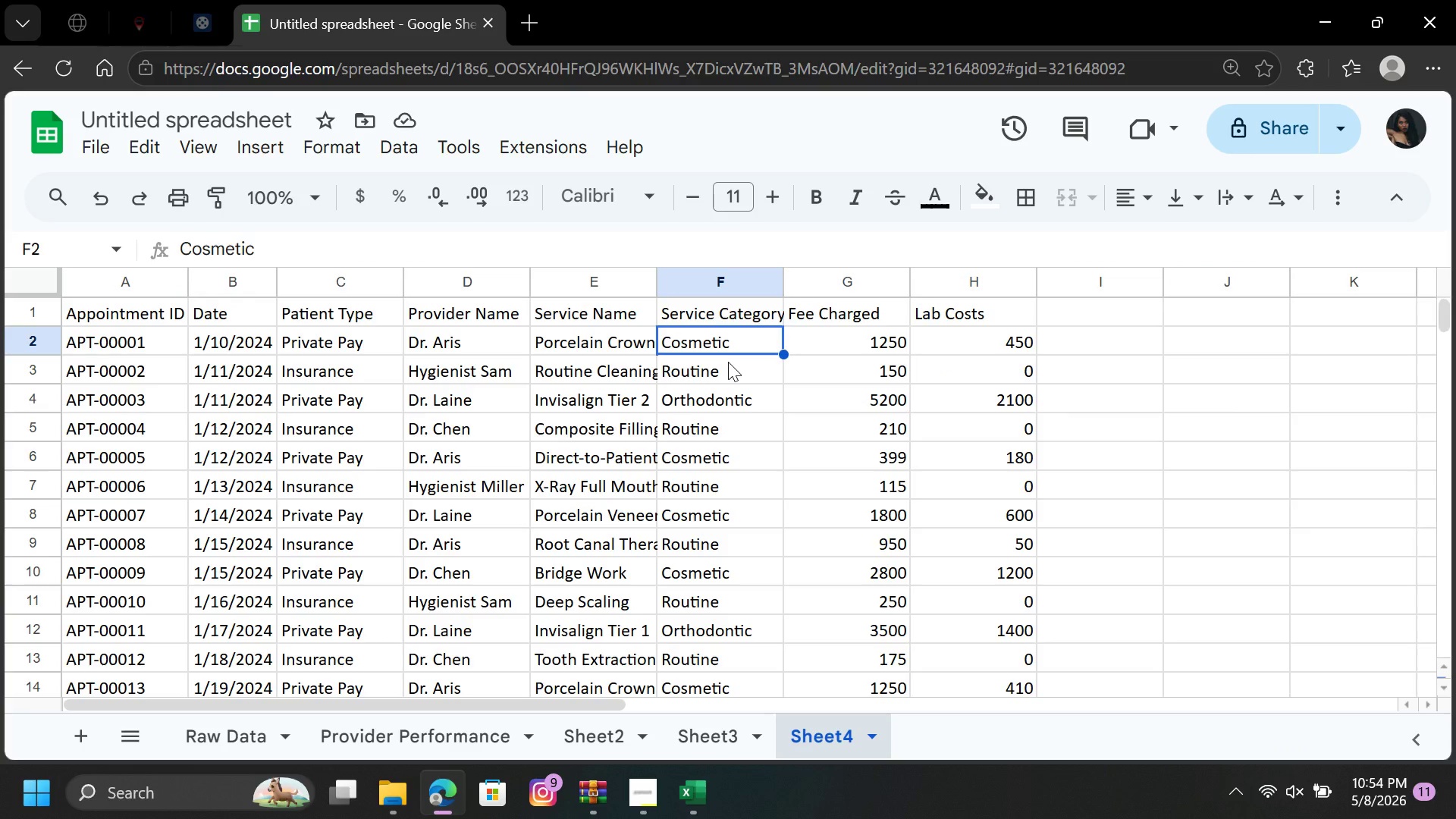 
left_click([728, 362])
 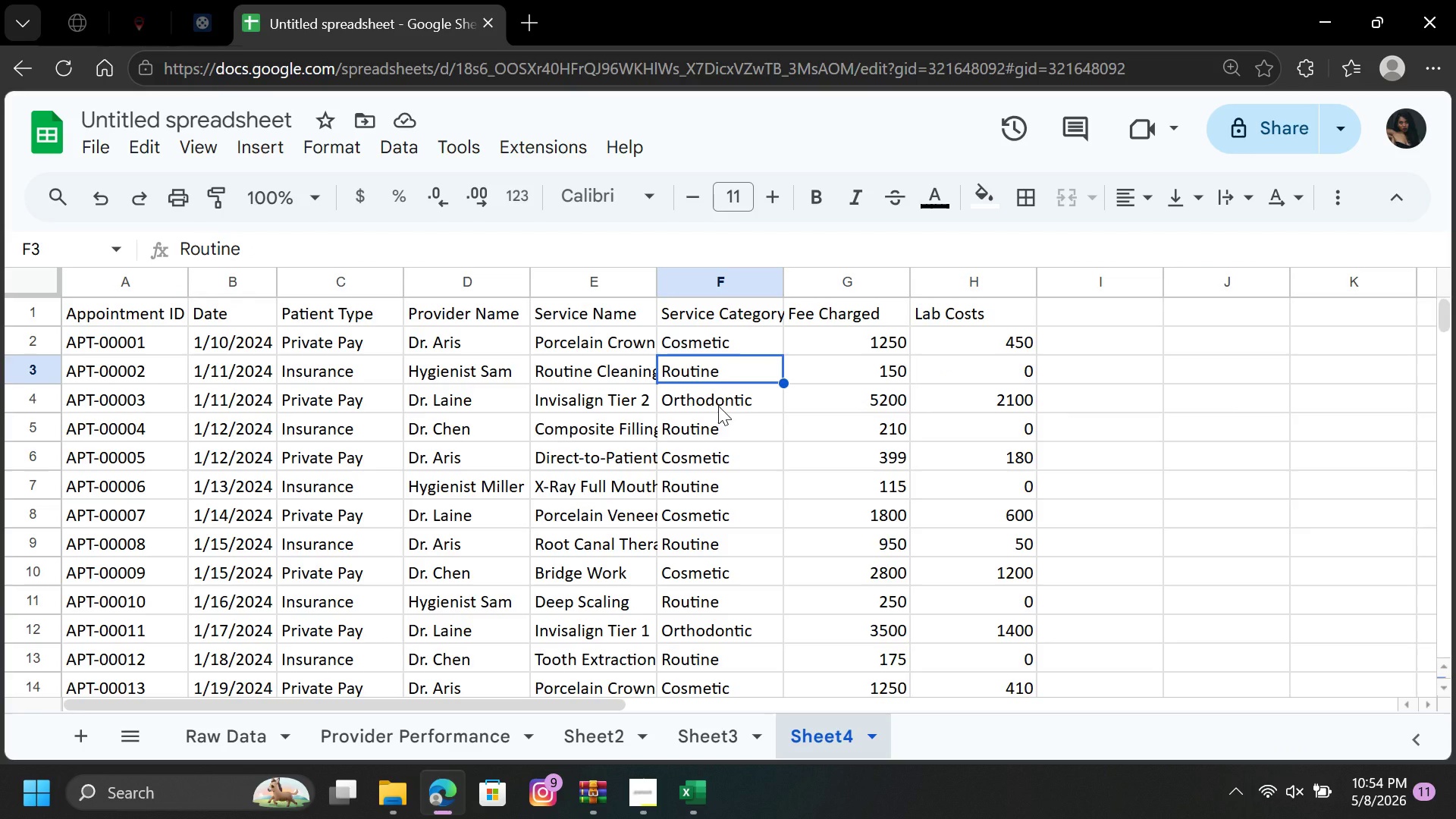 
left_click([718, 406])
 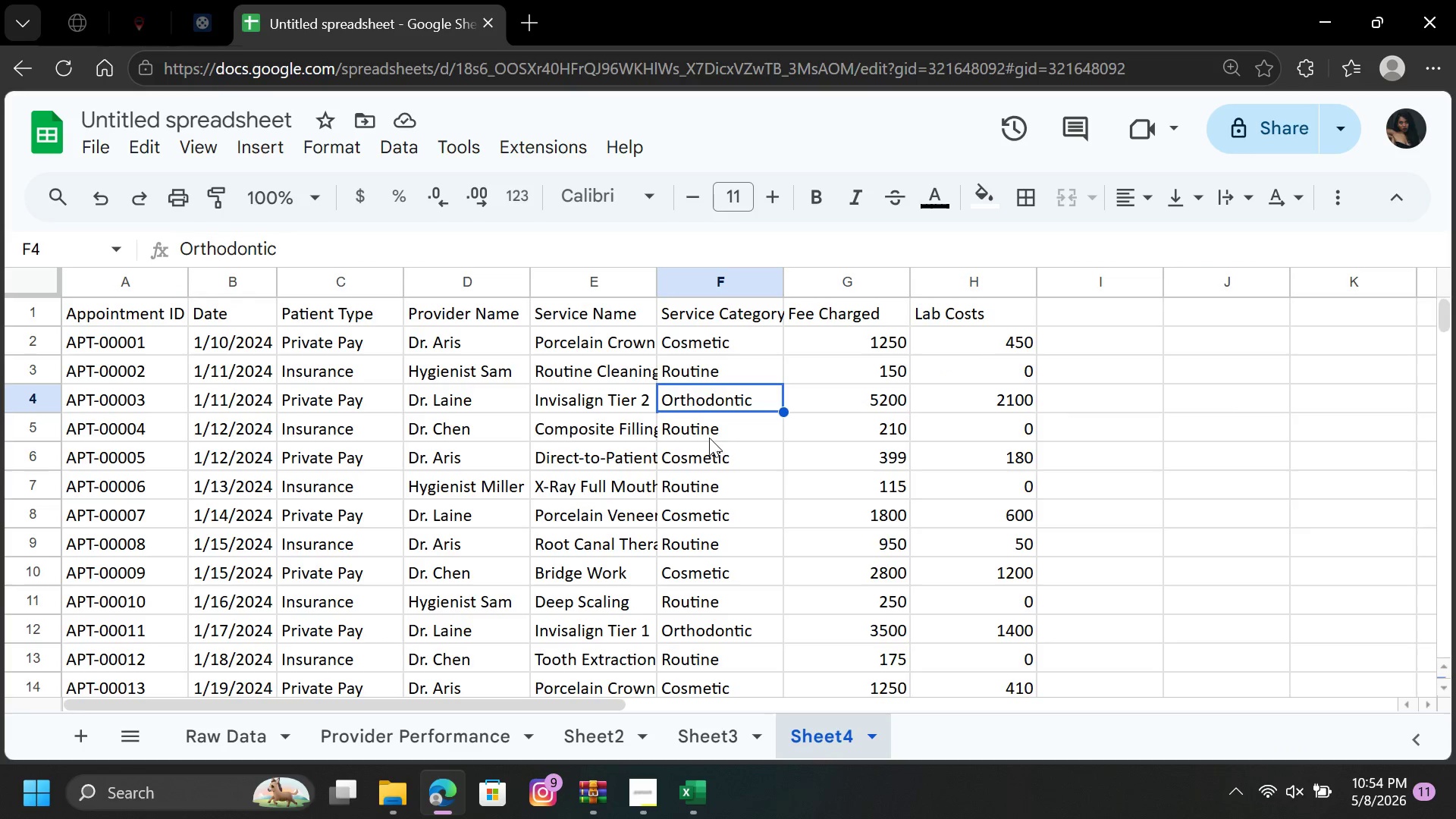 
left_click([710, 436])
 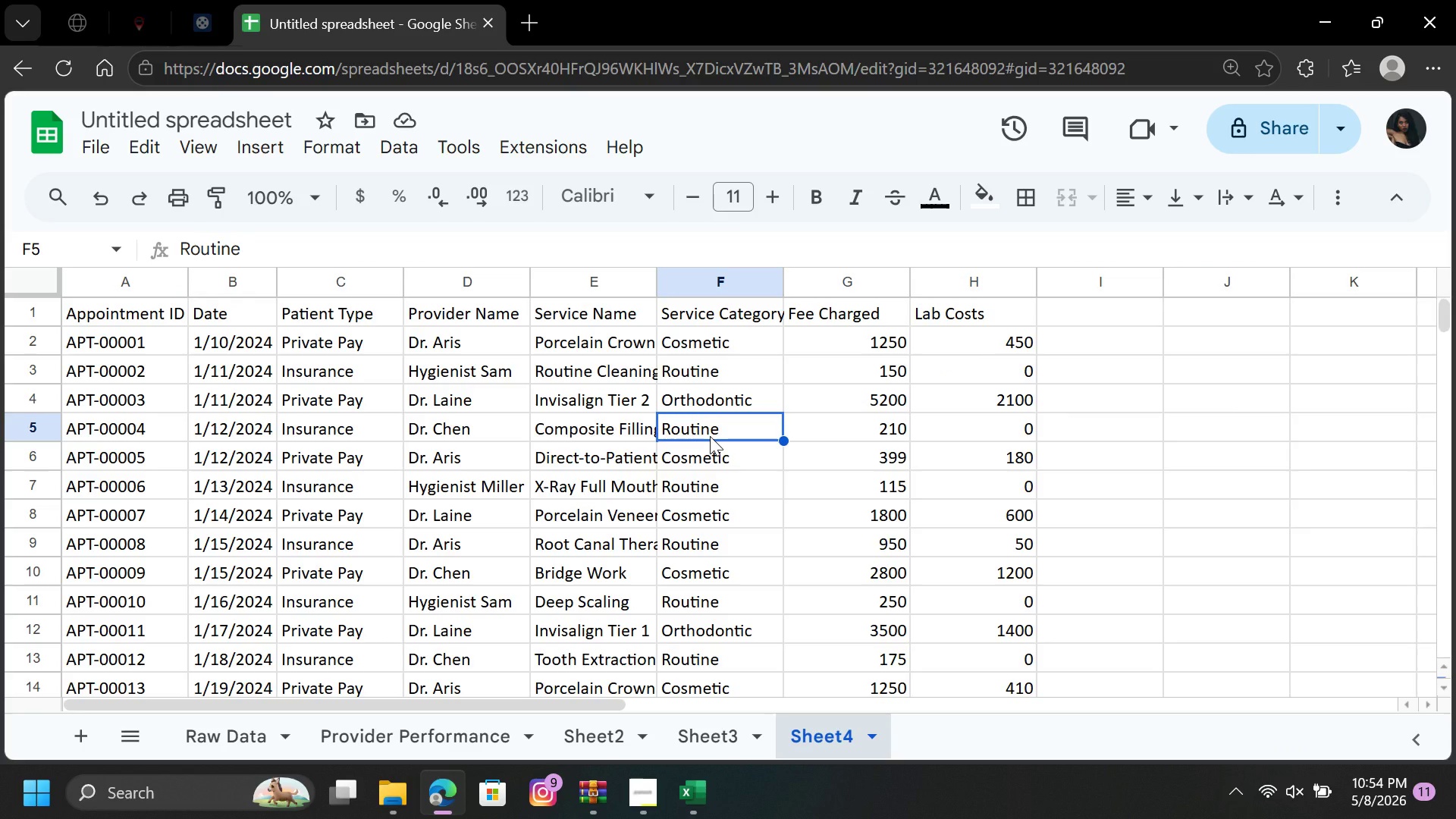 
wait(19.8)
 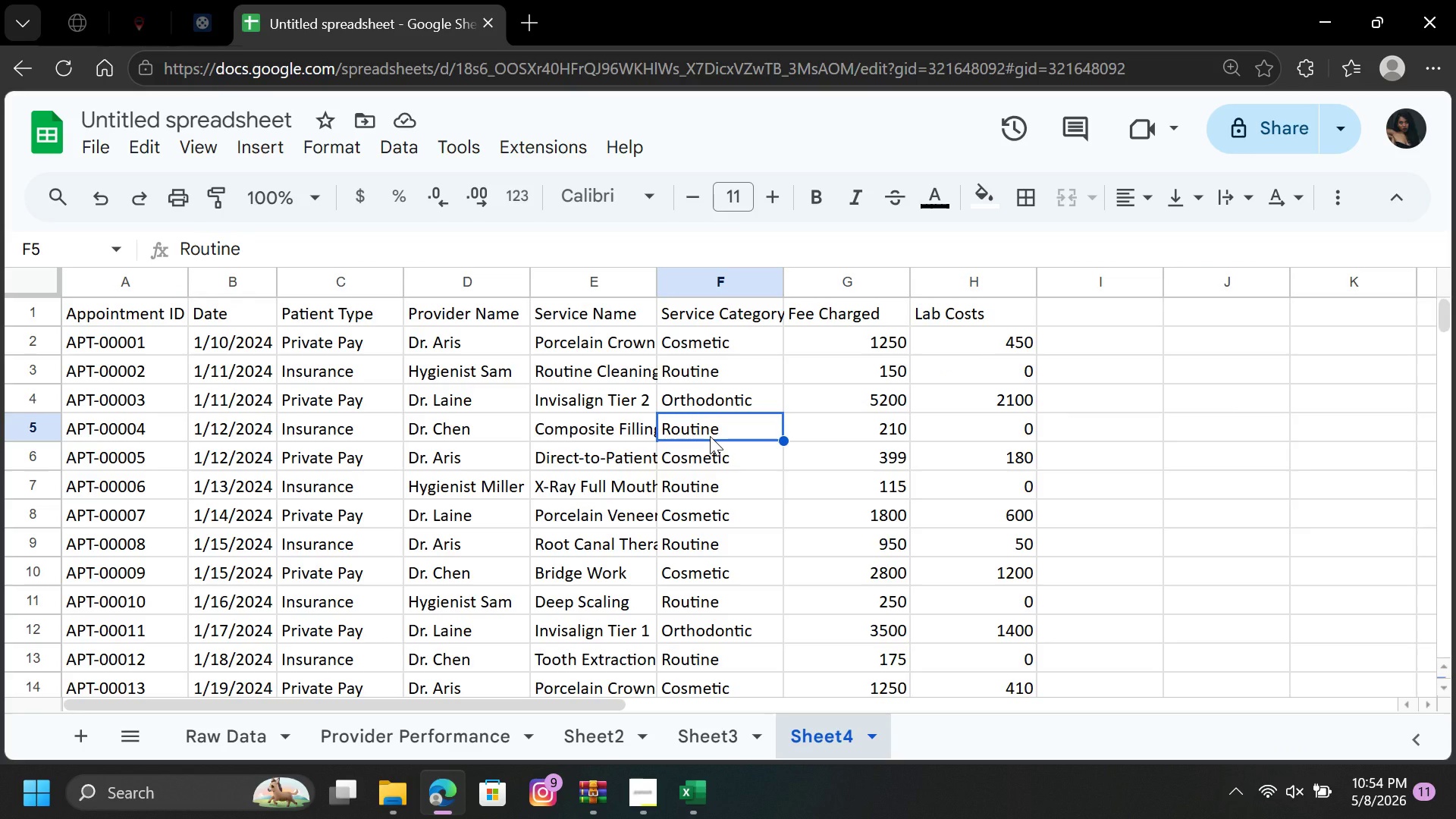 
left_click([742, 338])
 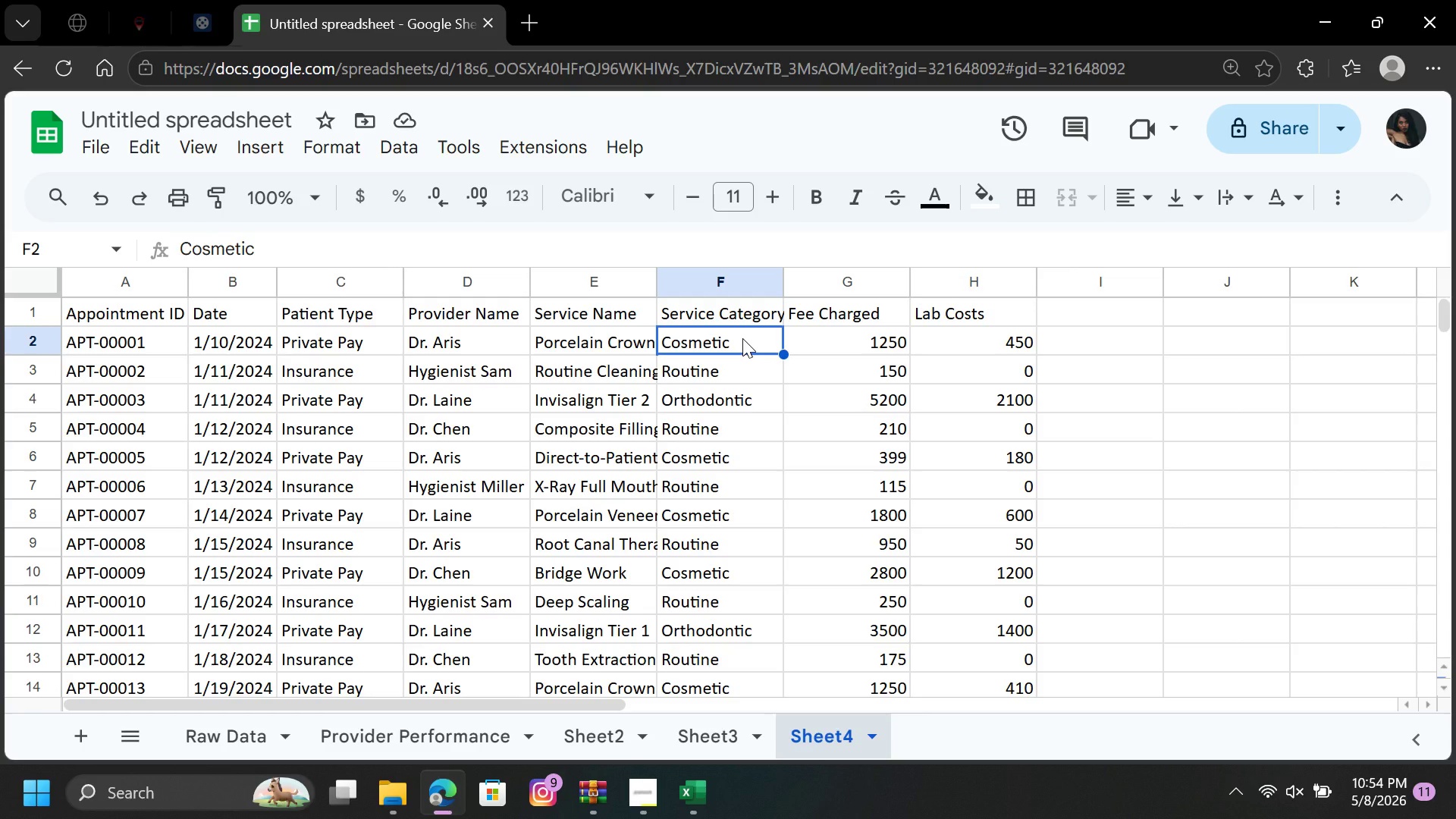 
key(ArrowDown)
 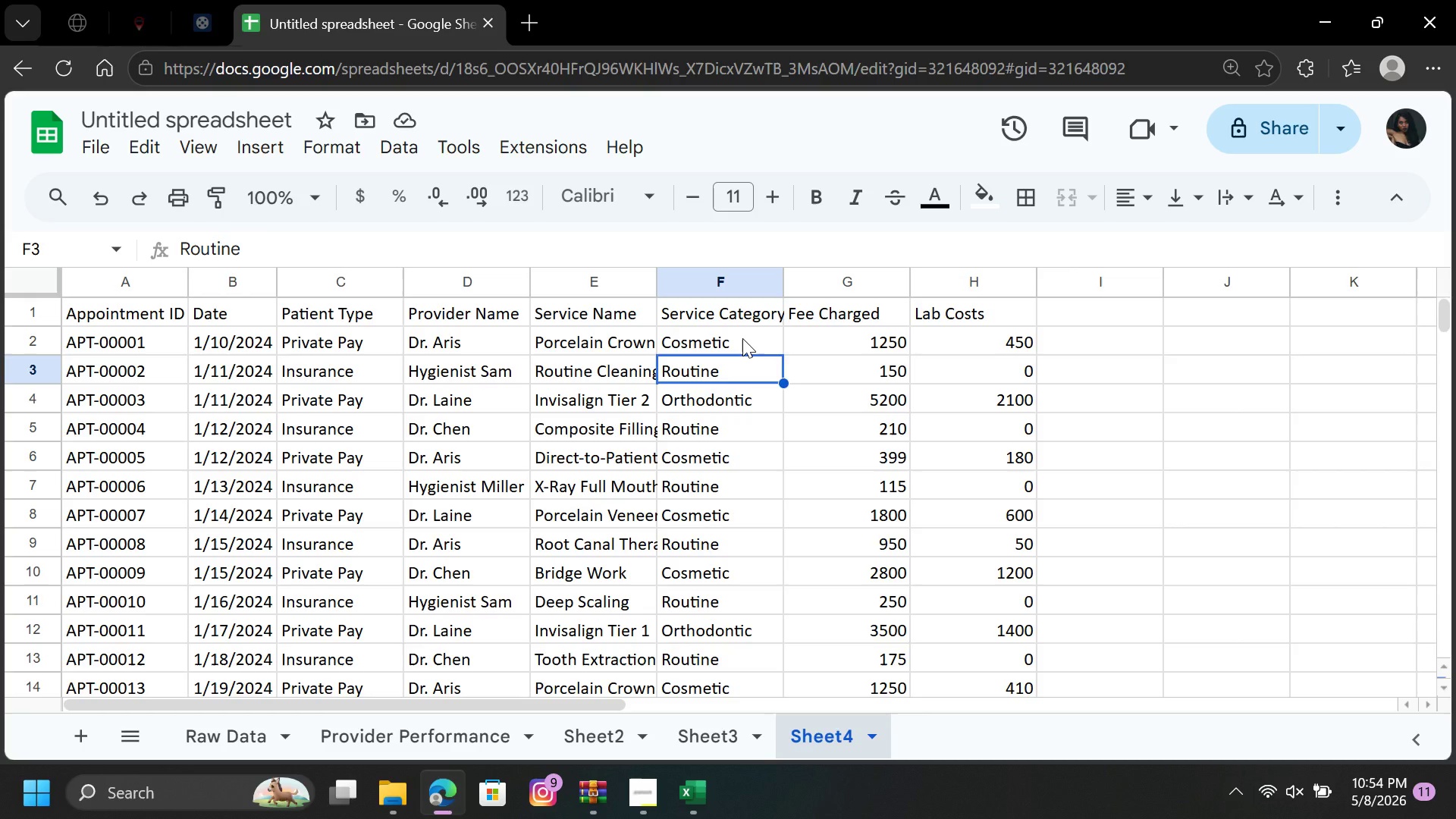 
key(ArrowDown)
 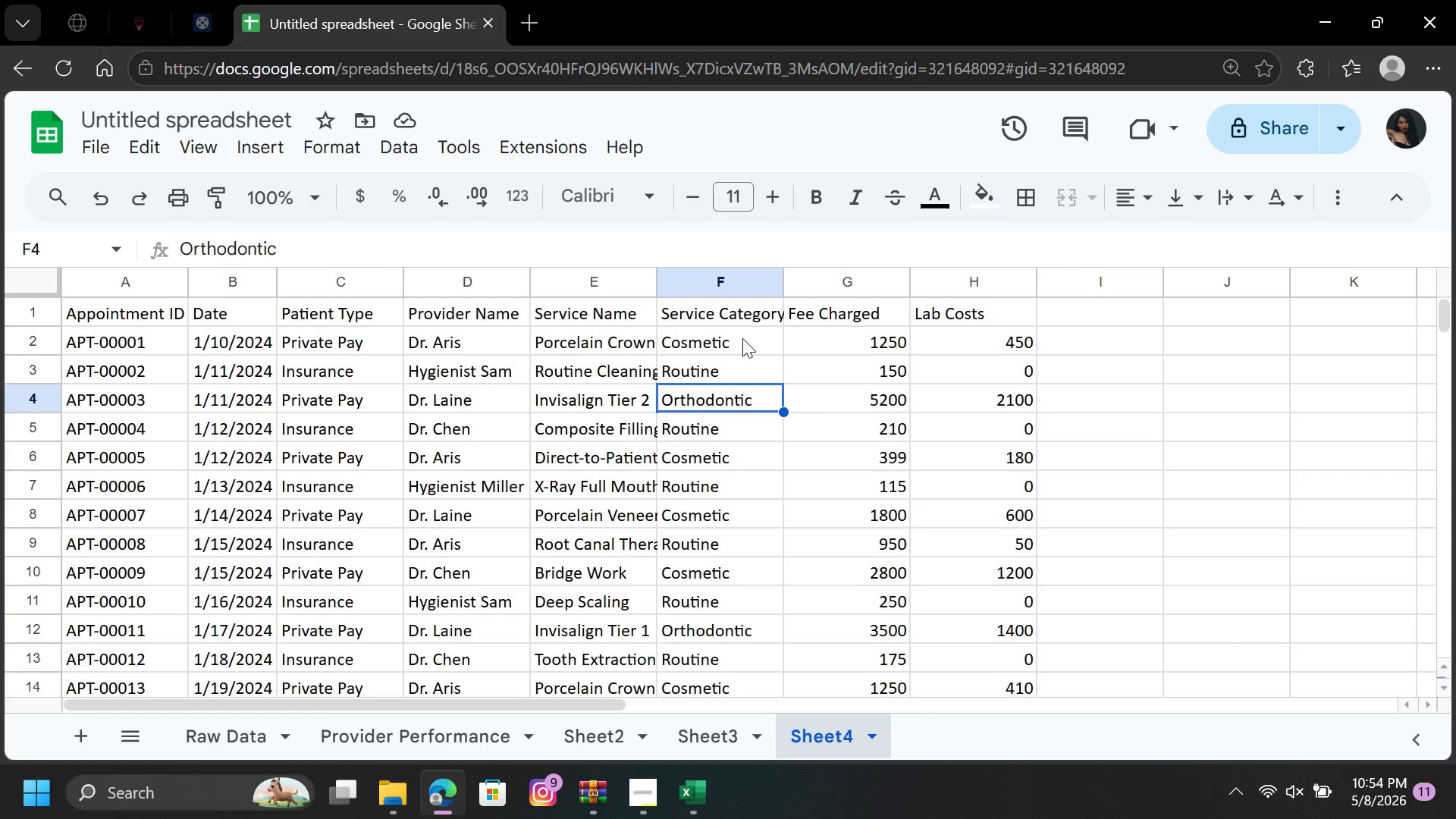 
key(ArrowDown)
 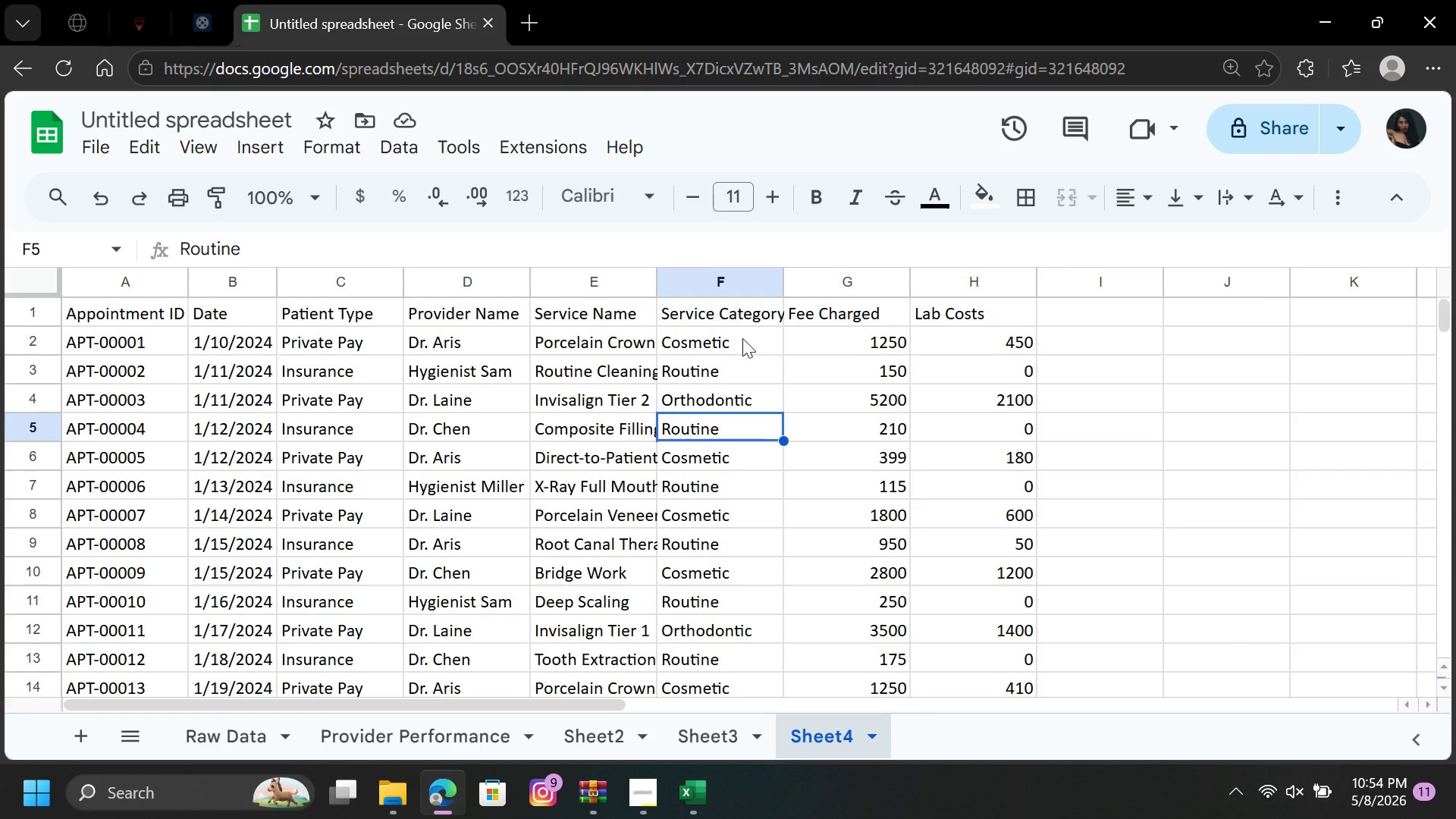 
key(ArrowDown)
 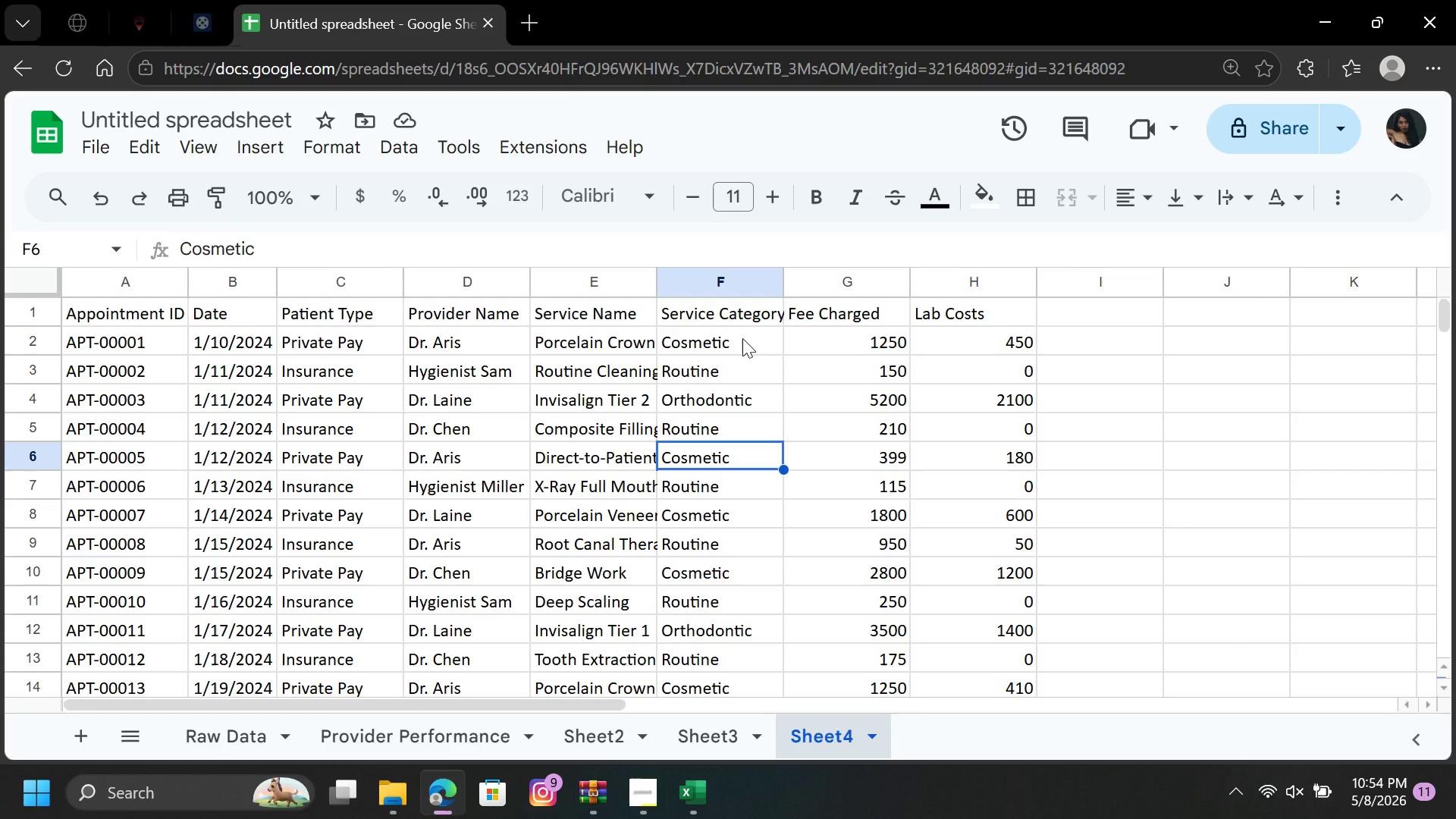 
key(ArrowDown)
 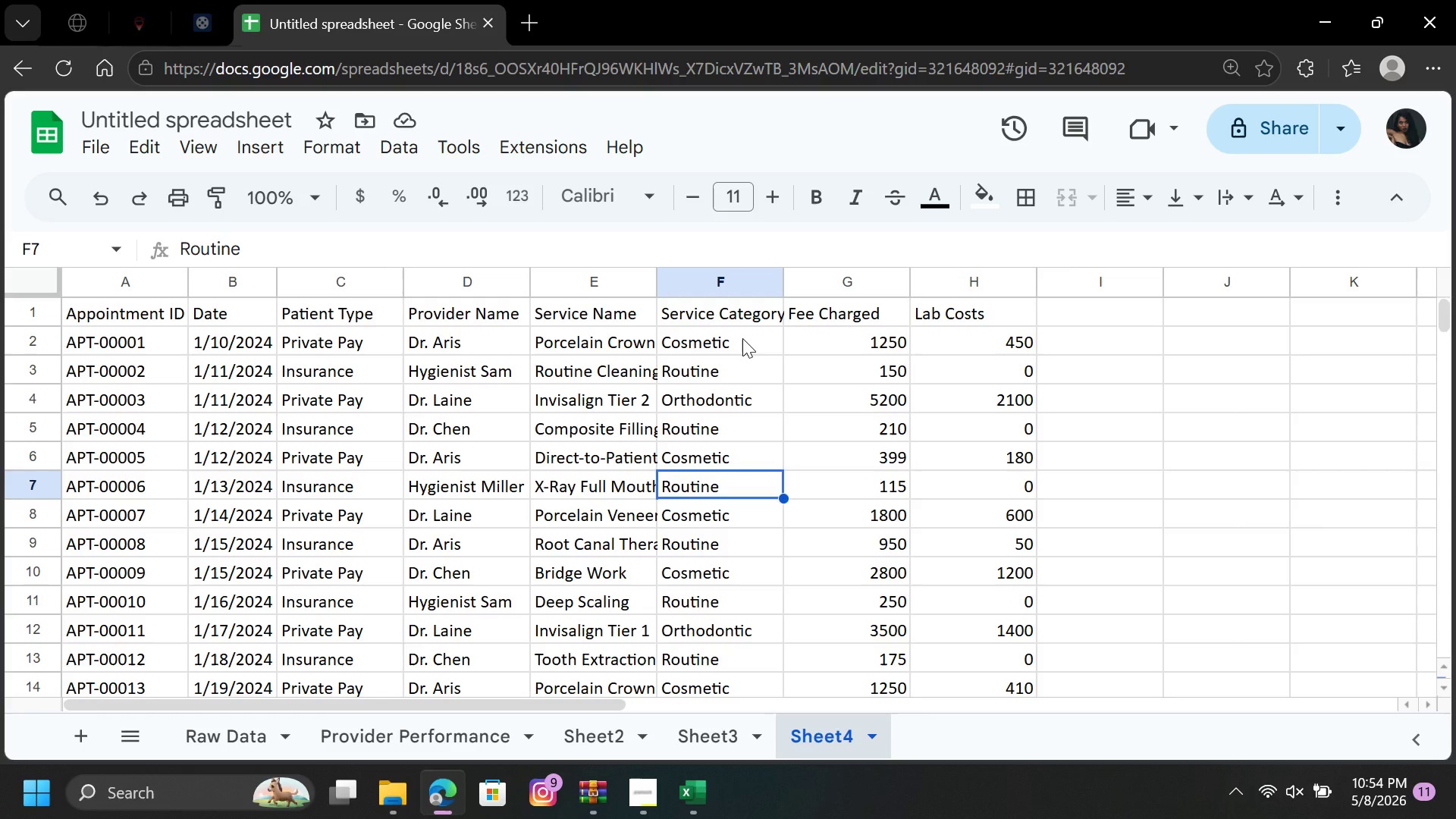 
key(ArrowDown)
 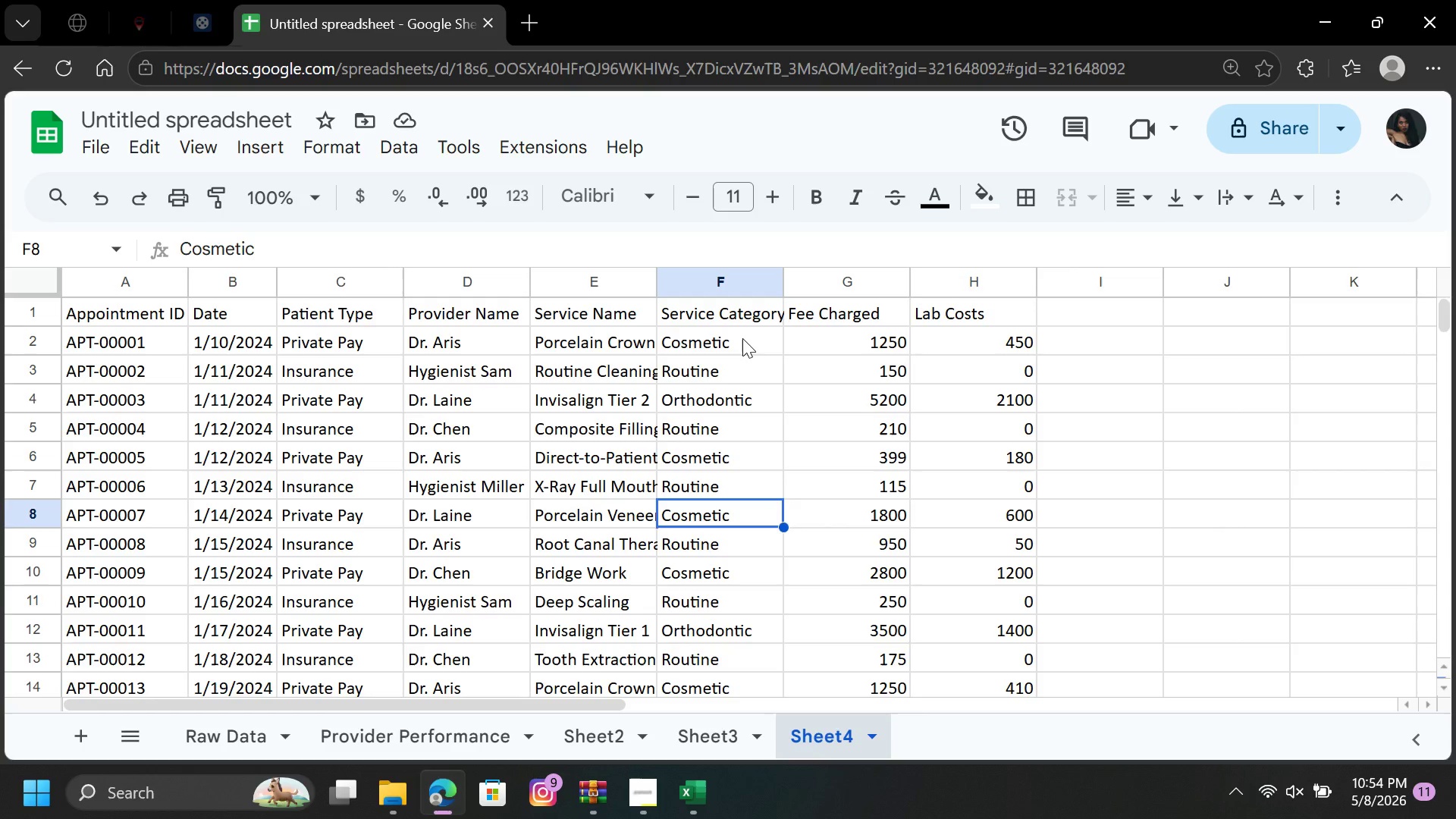 
key(ArrowDown)
 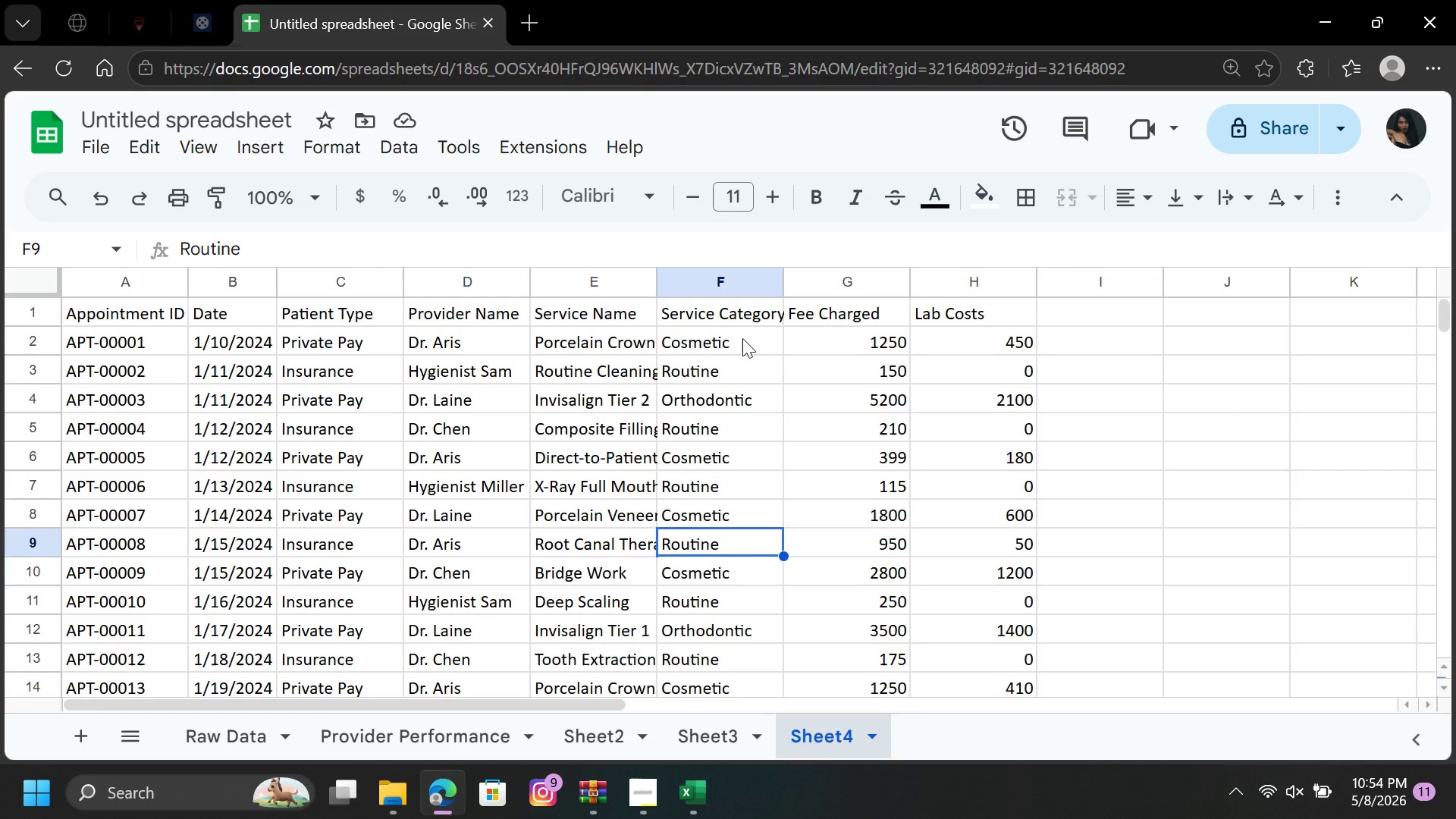 
key(ArrowDown)
 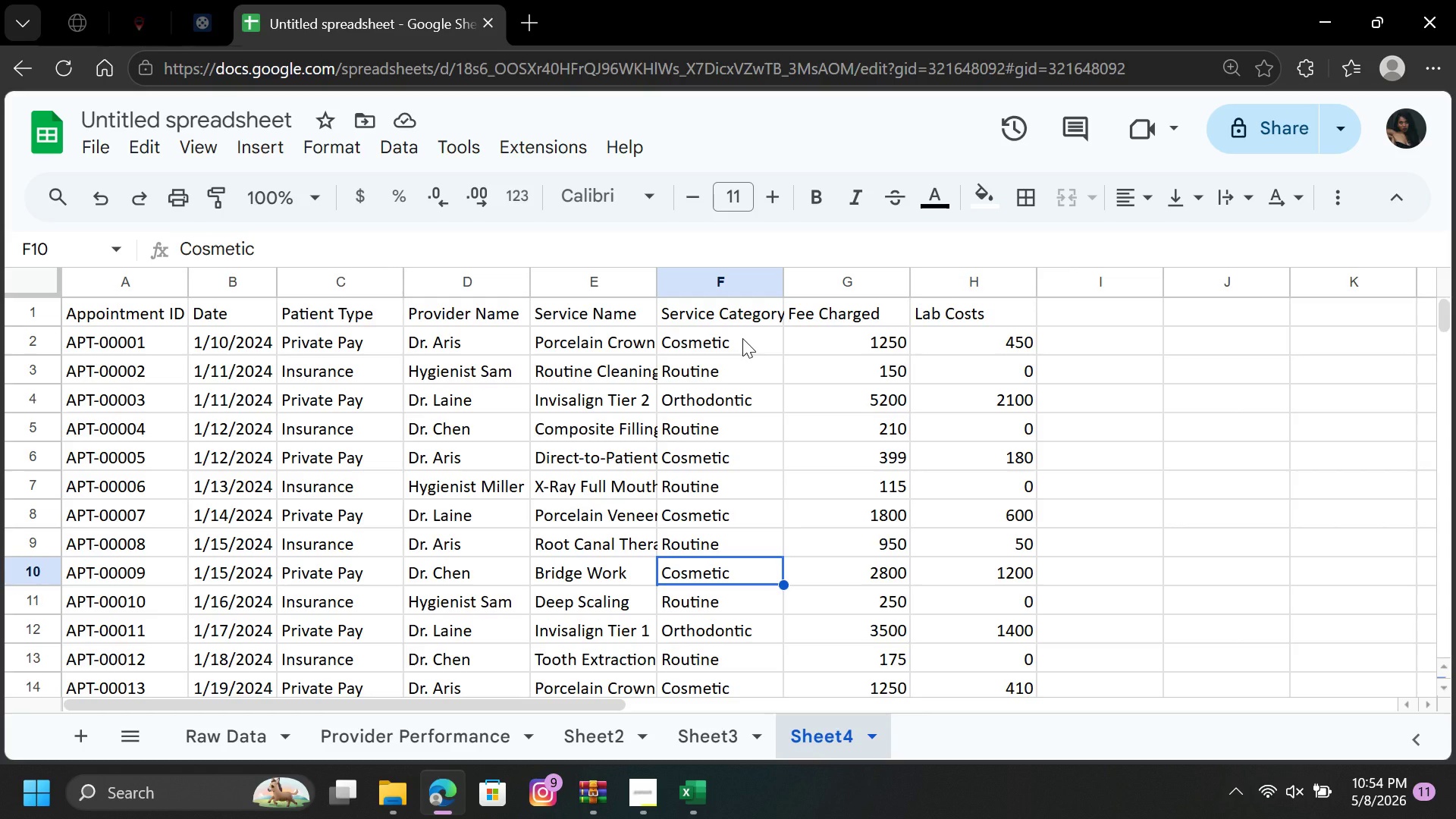 
key(ArrowDown)
 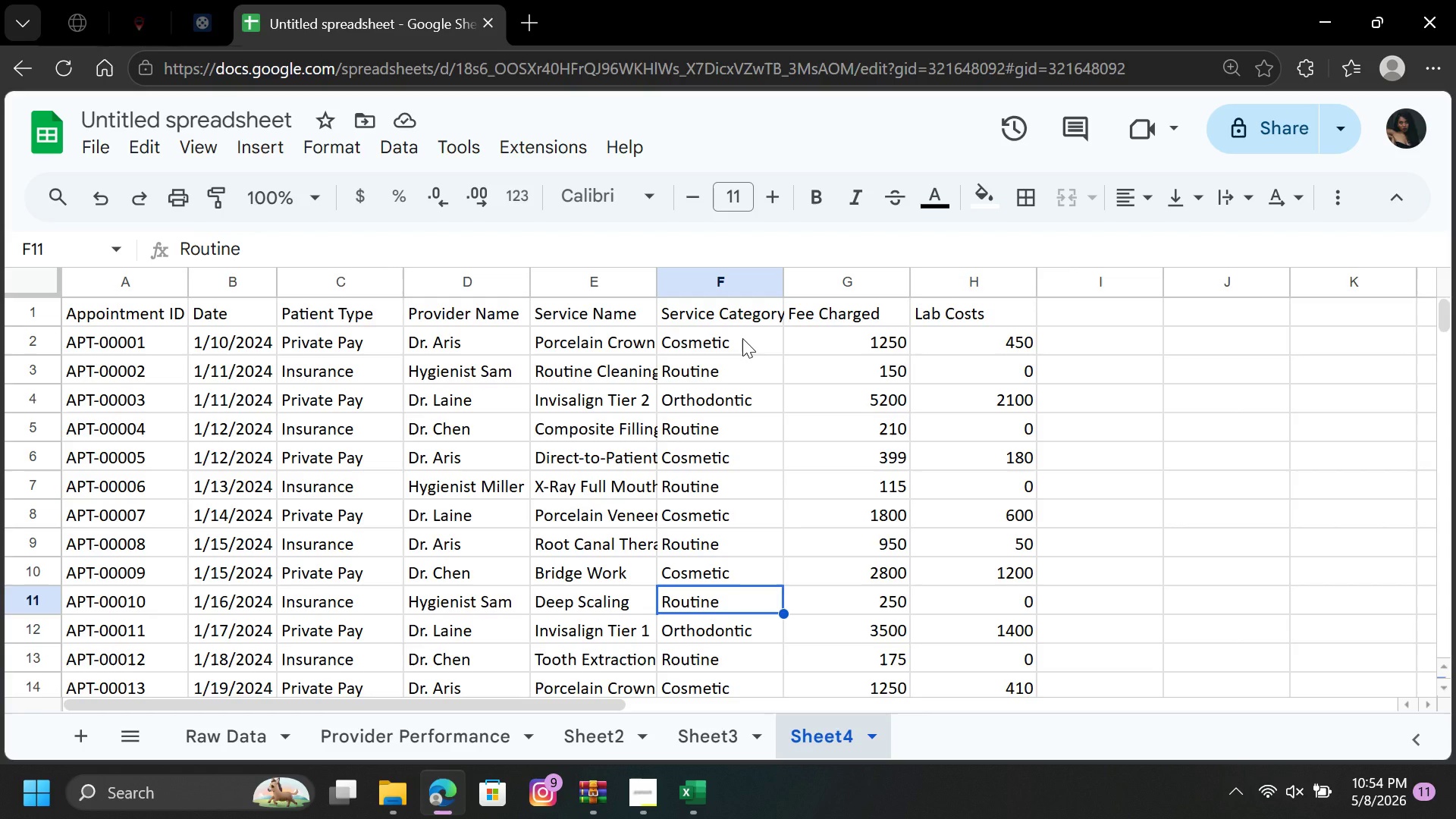 
key(ArrowDown)
 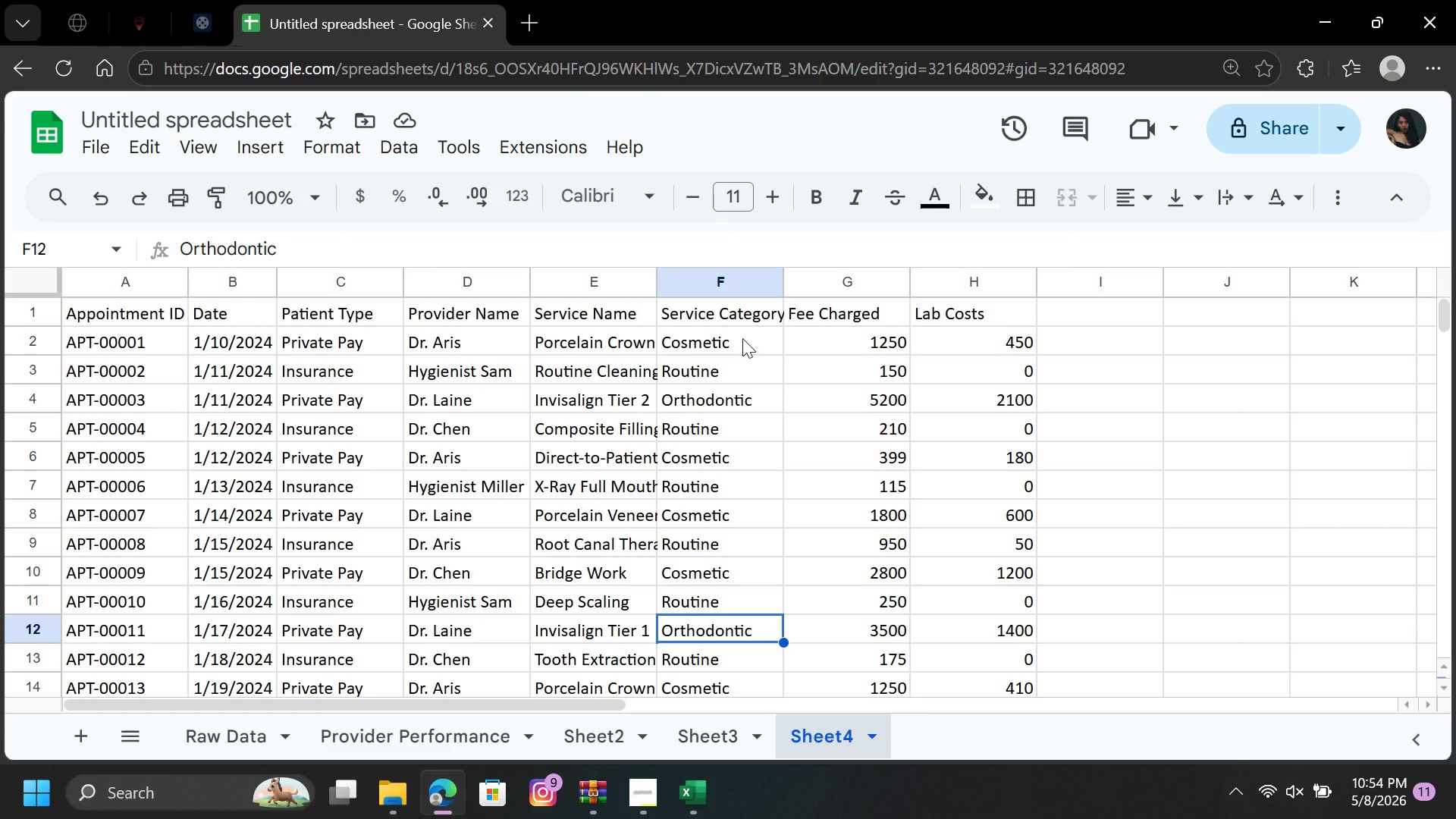 
key(ArrowDown)
 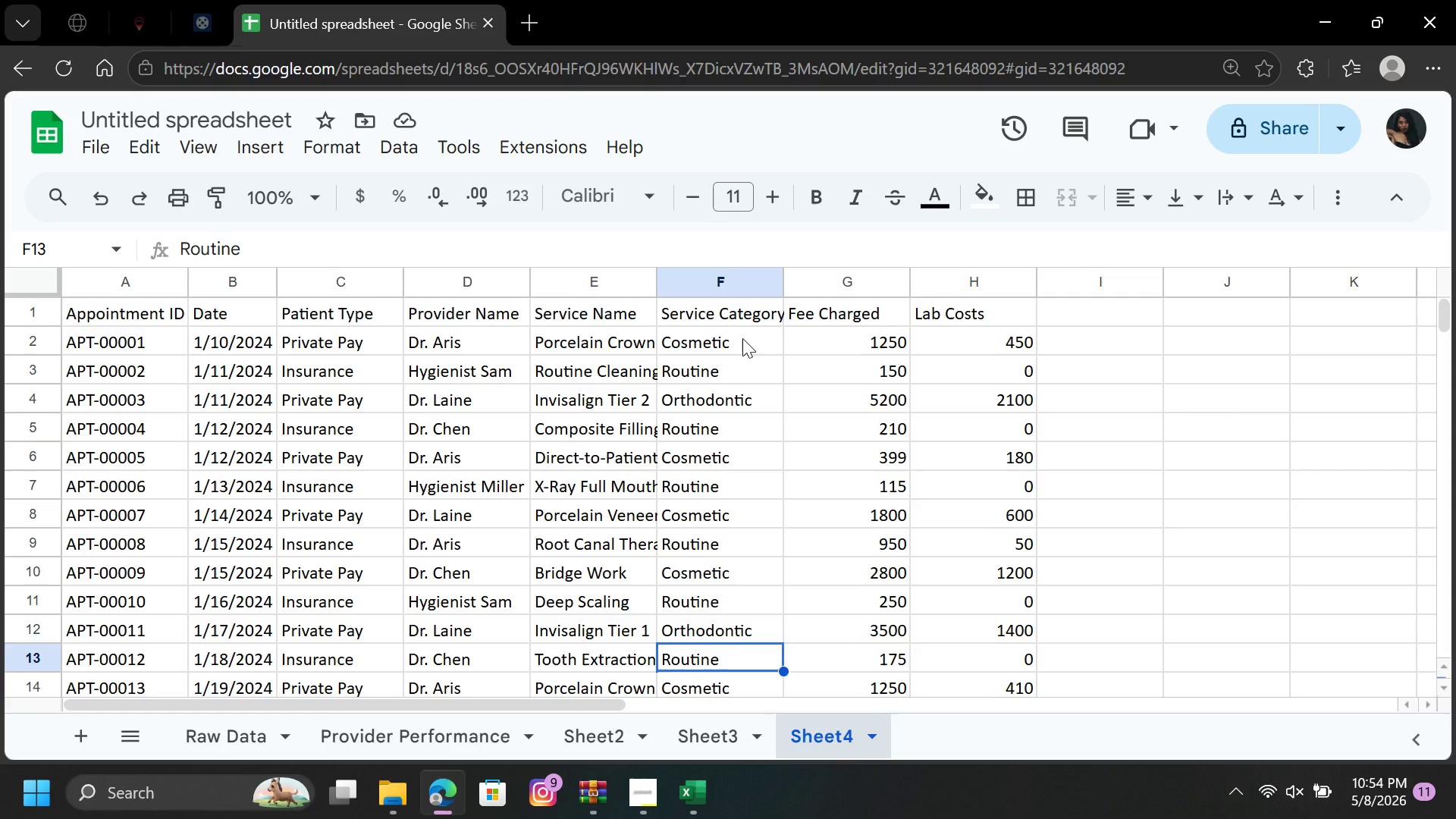 
key(ArrowDown)
 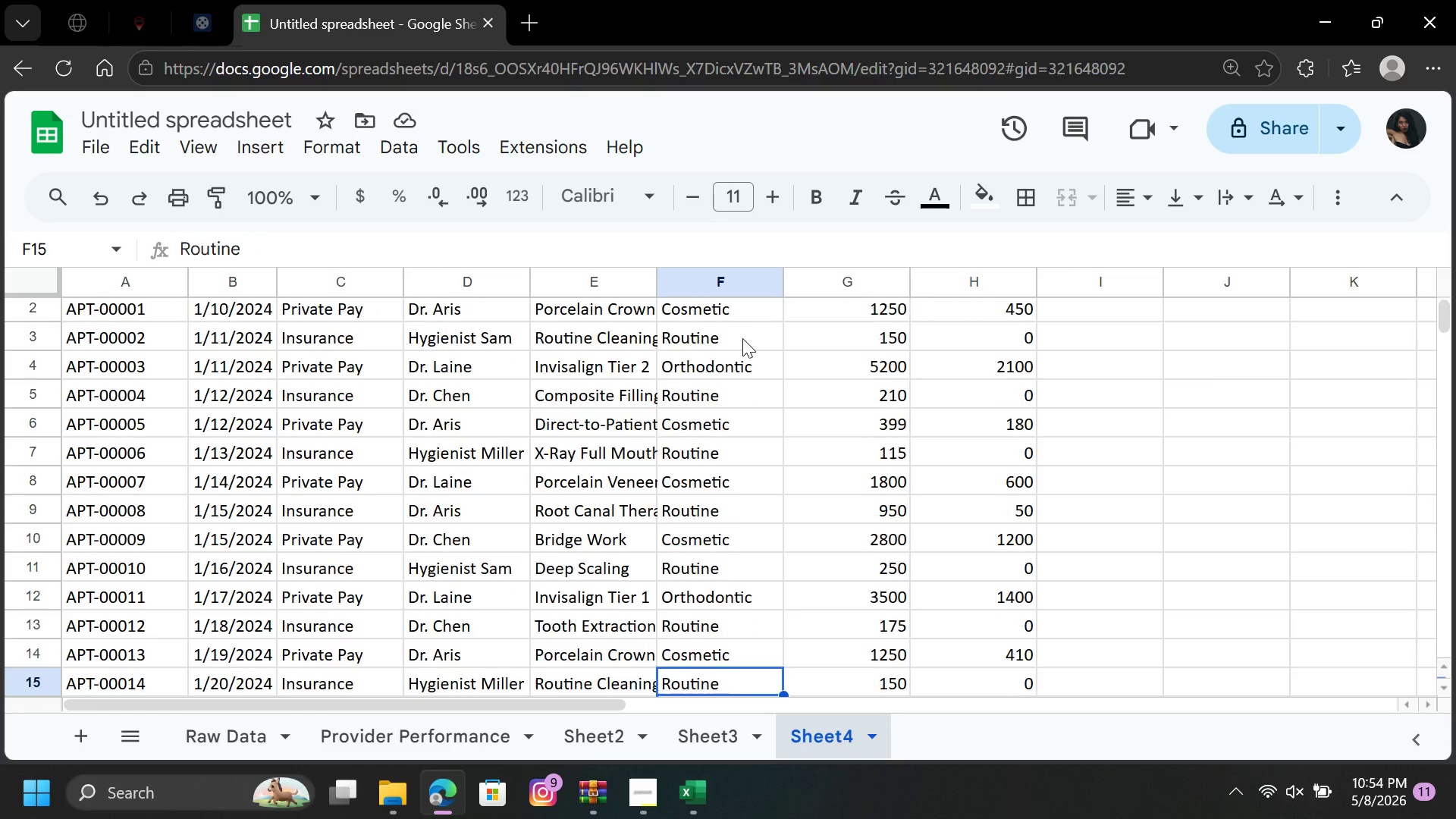 
key(ArrowDown)
 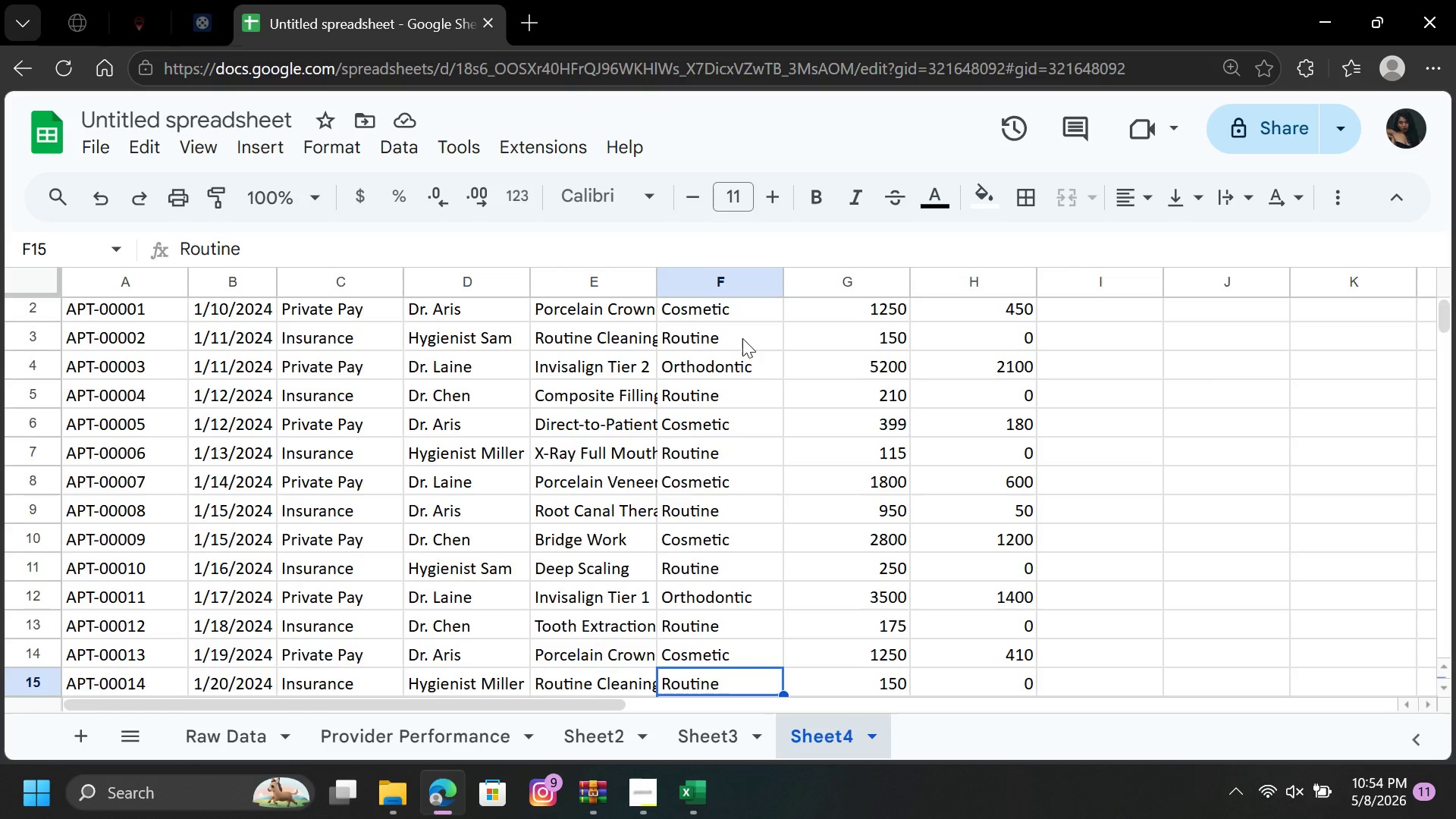 
key(ArrowDown)
 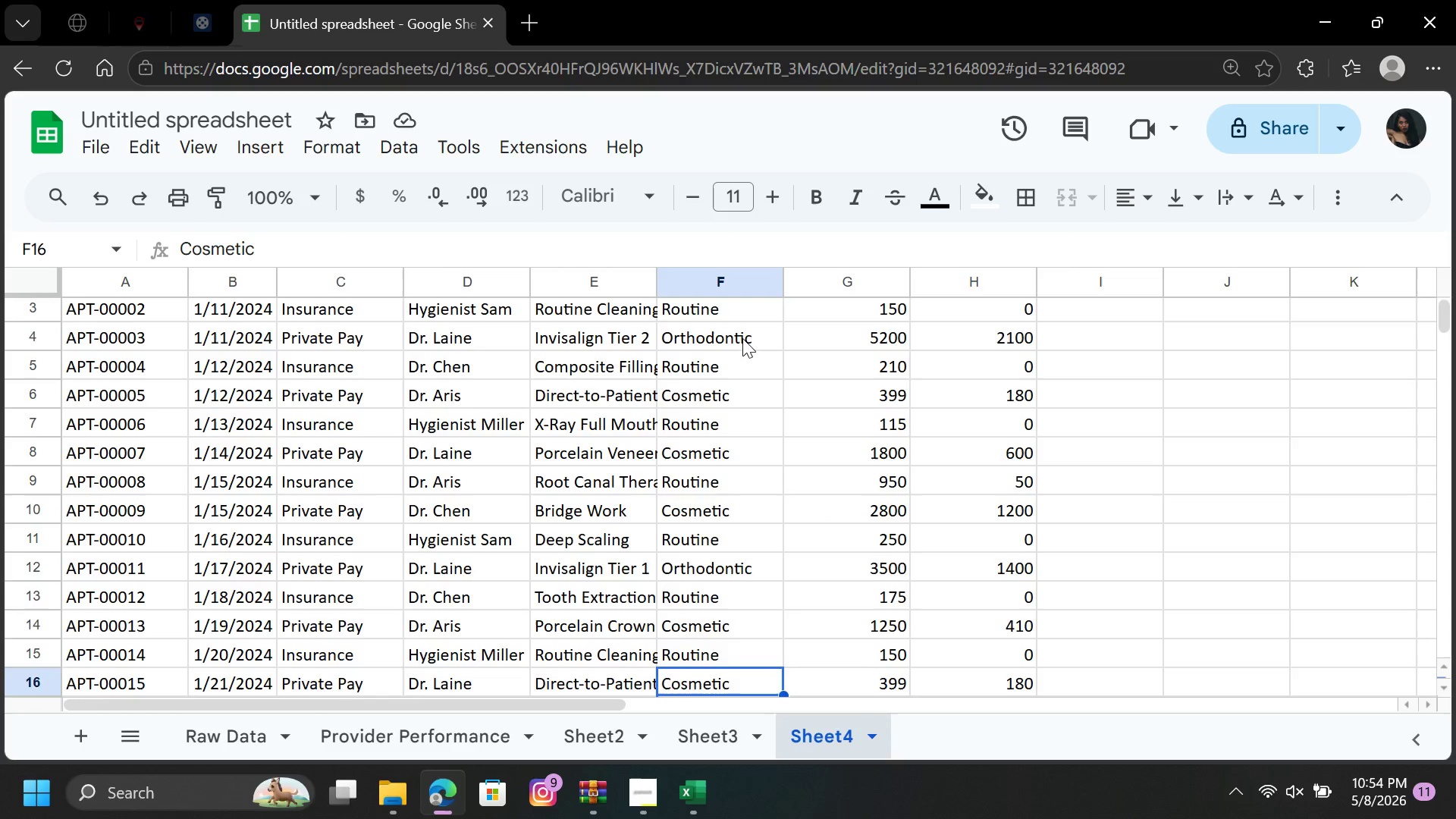 
key(ArrowDown)
 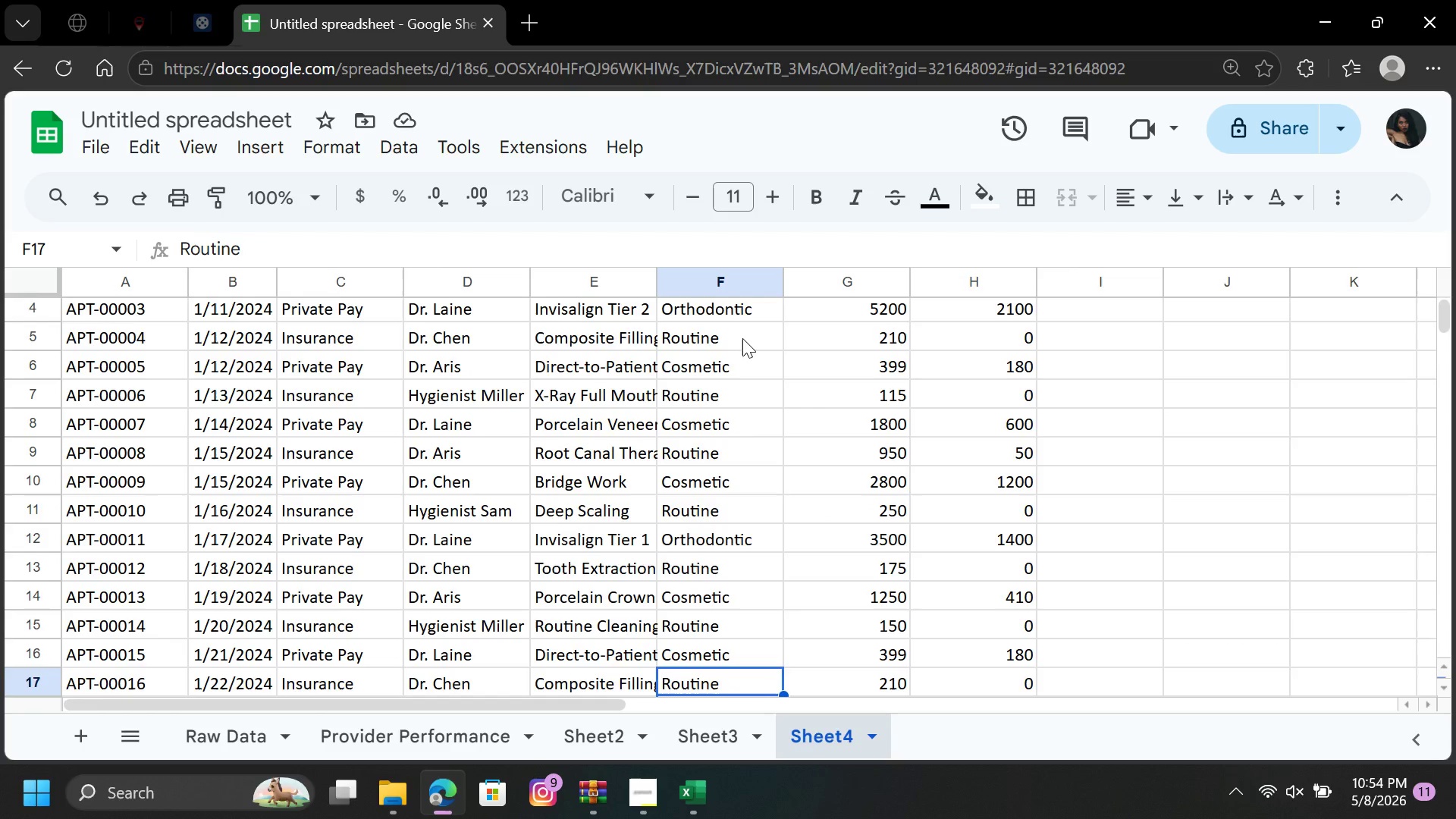 
key(ArrowDown)
 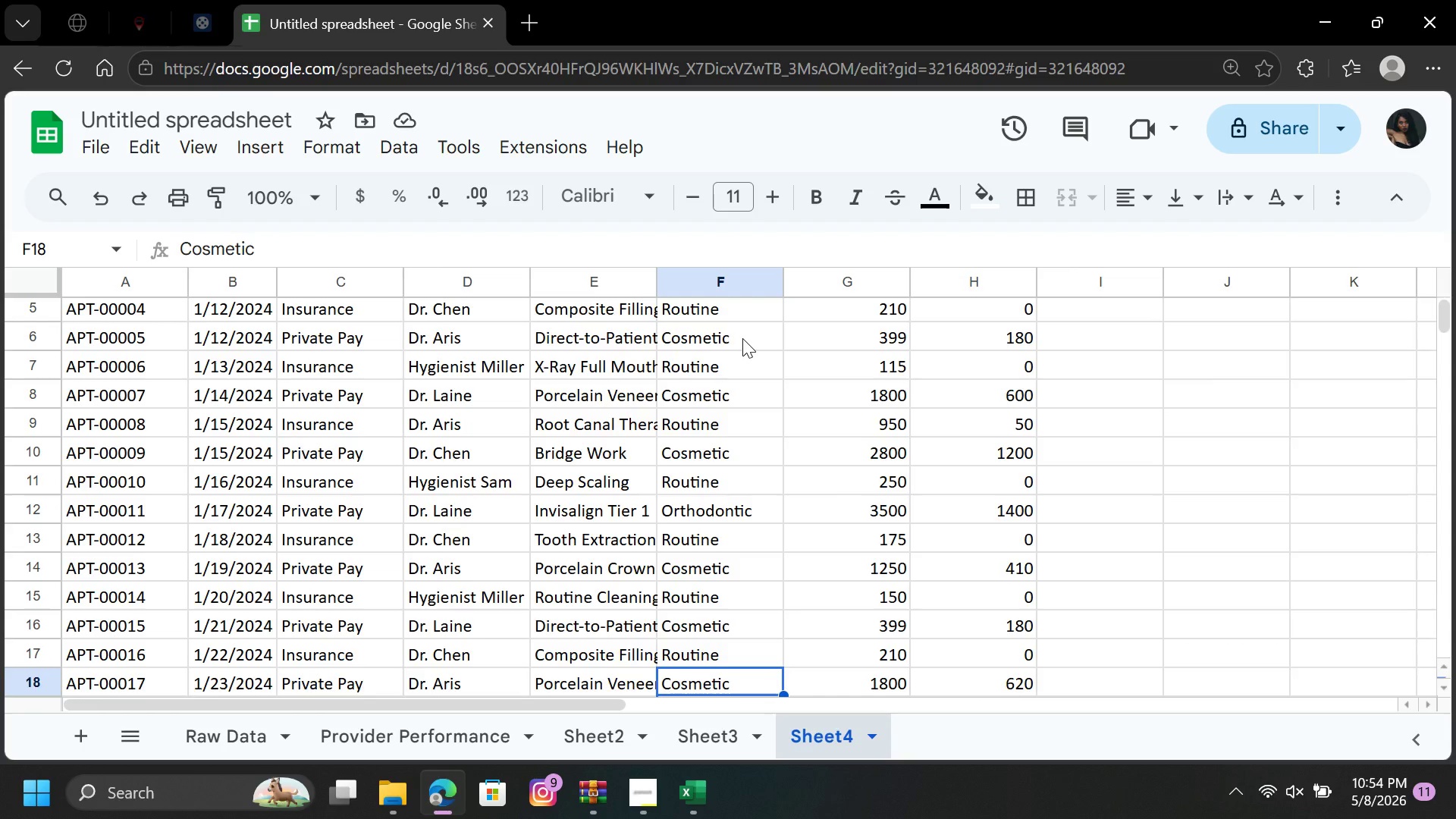 
key(ArrowDown)
 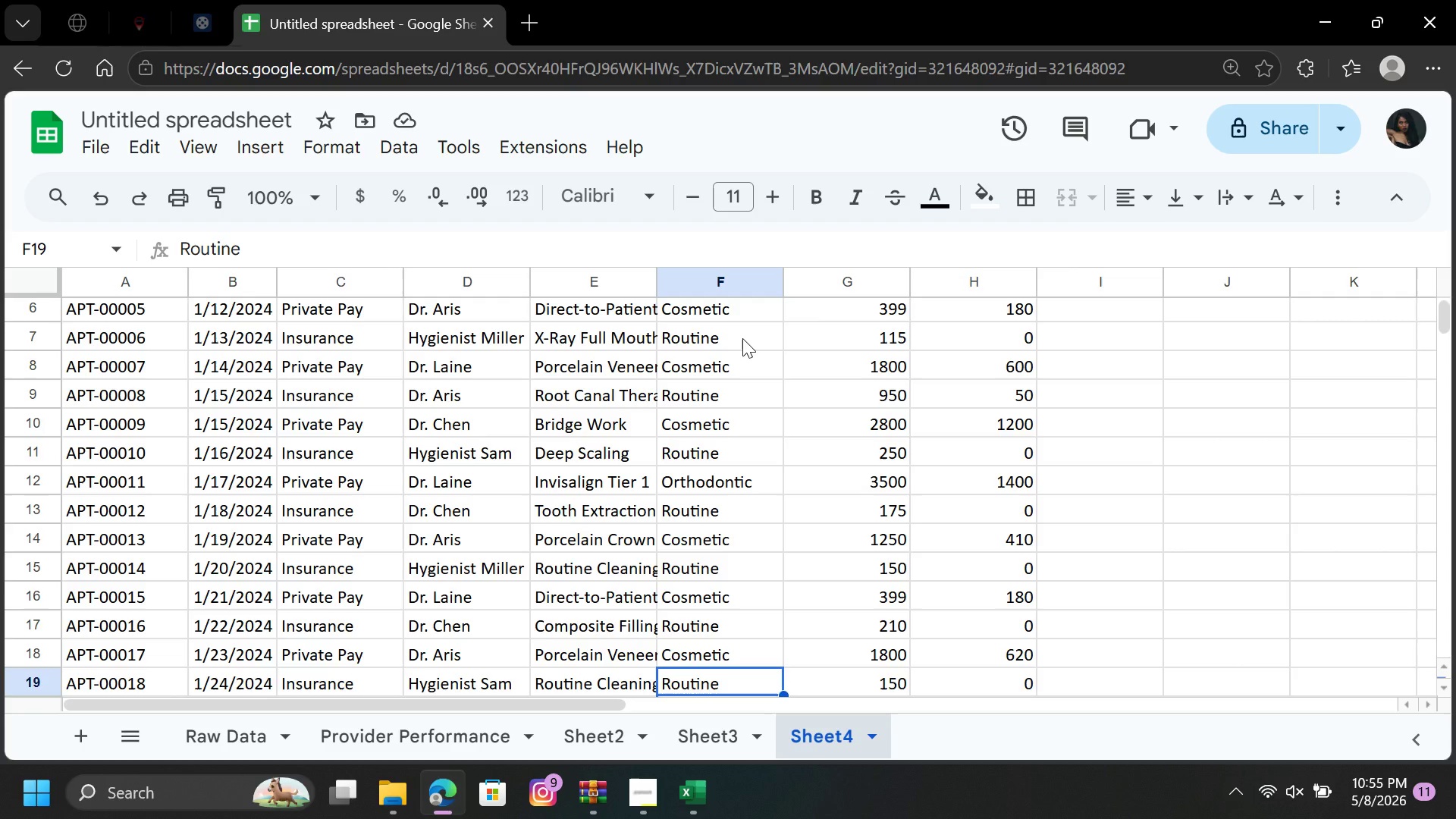 
wait(10.33)
 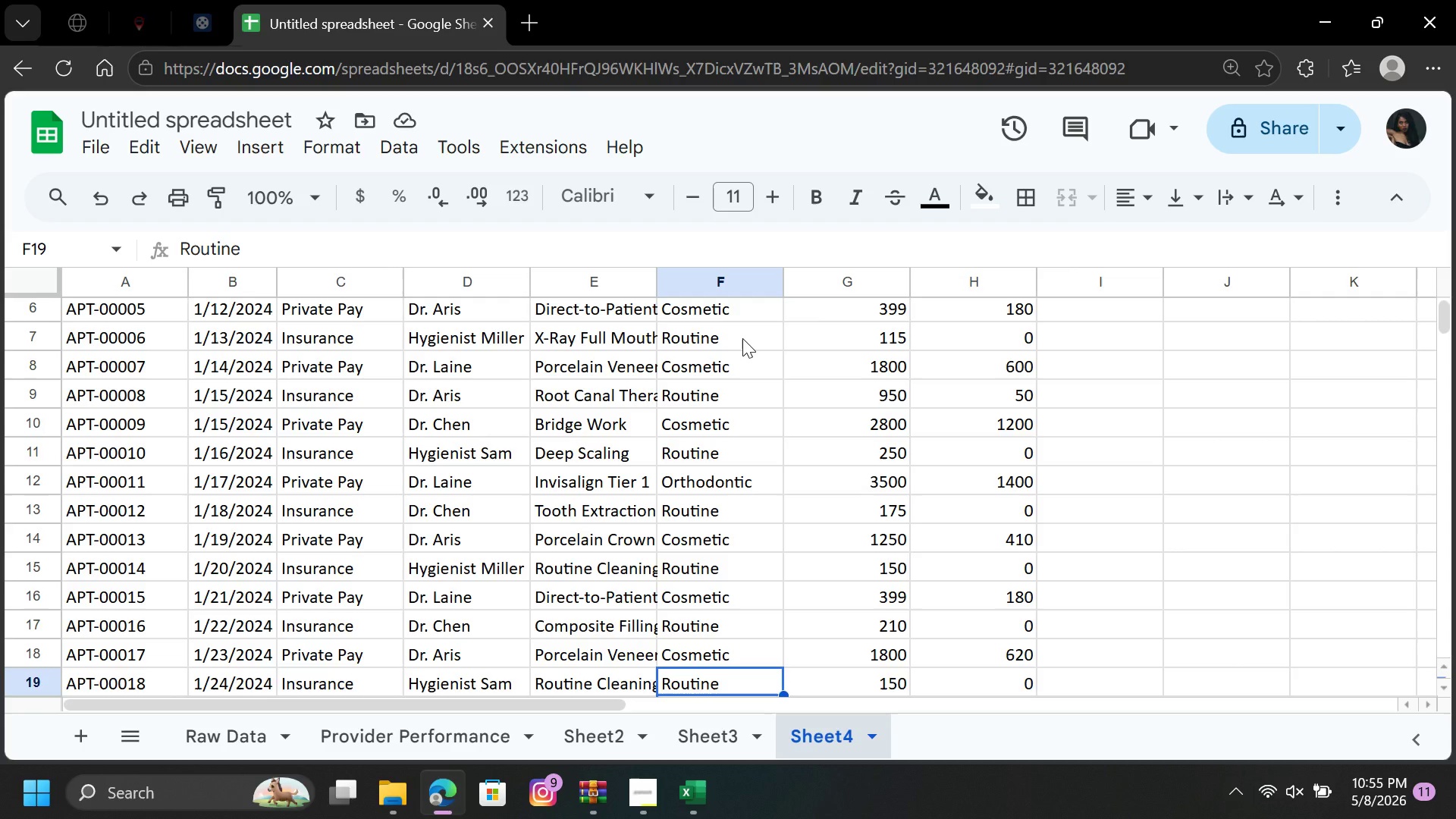 
left_click([821, 739])
 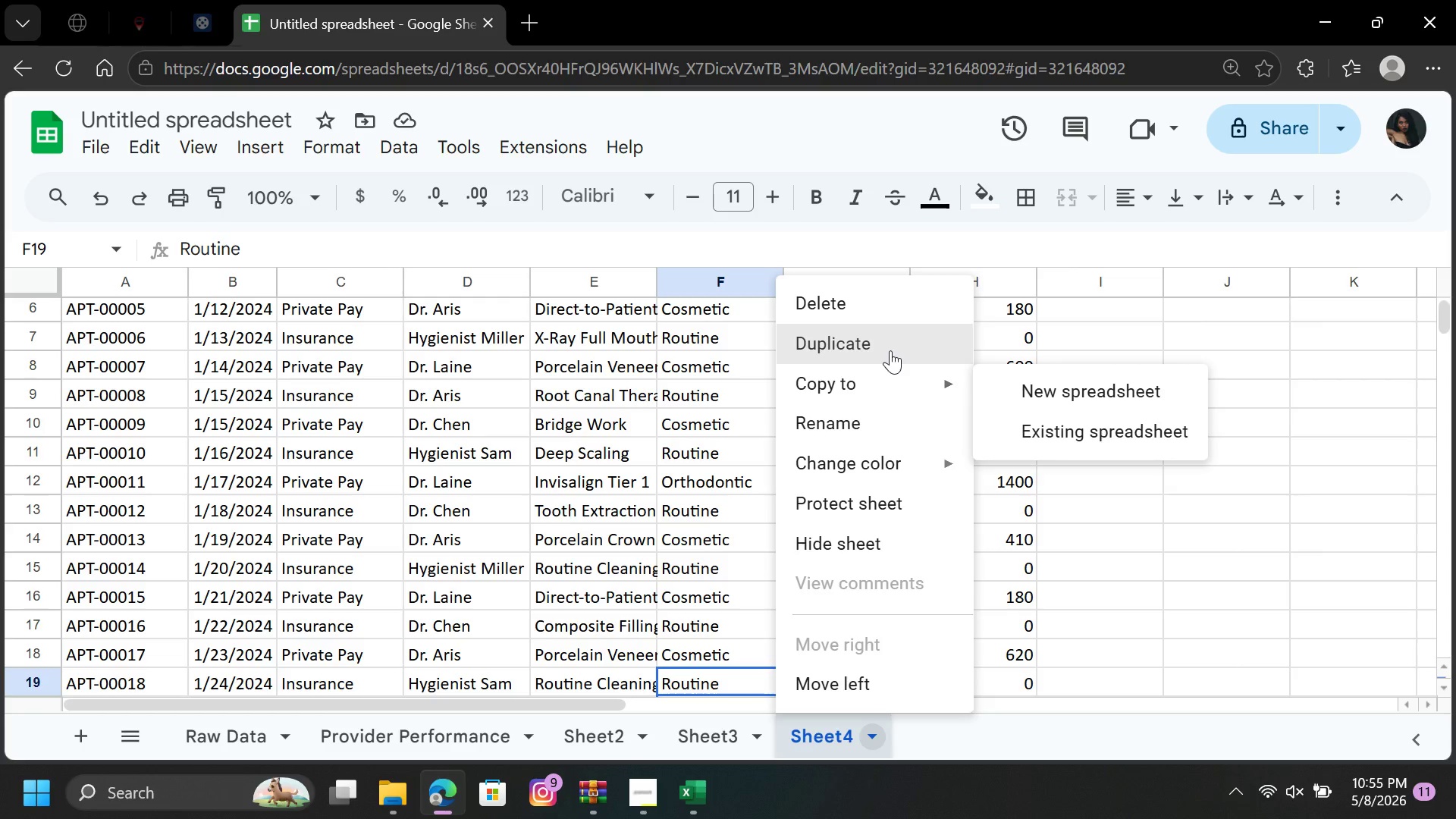 
left_click([893, 307])
 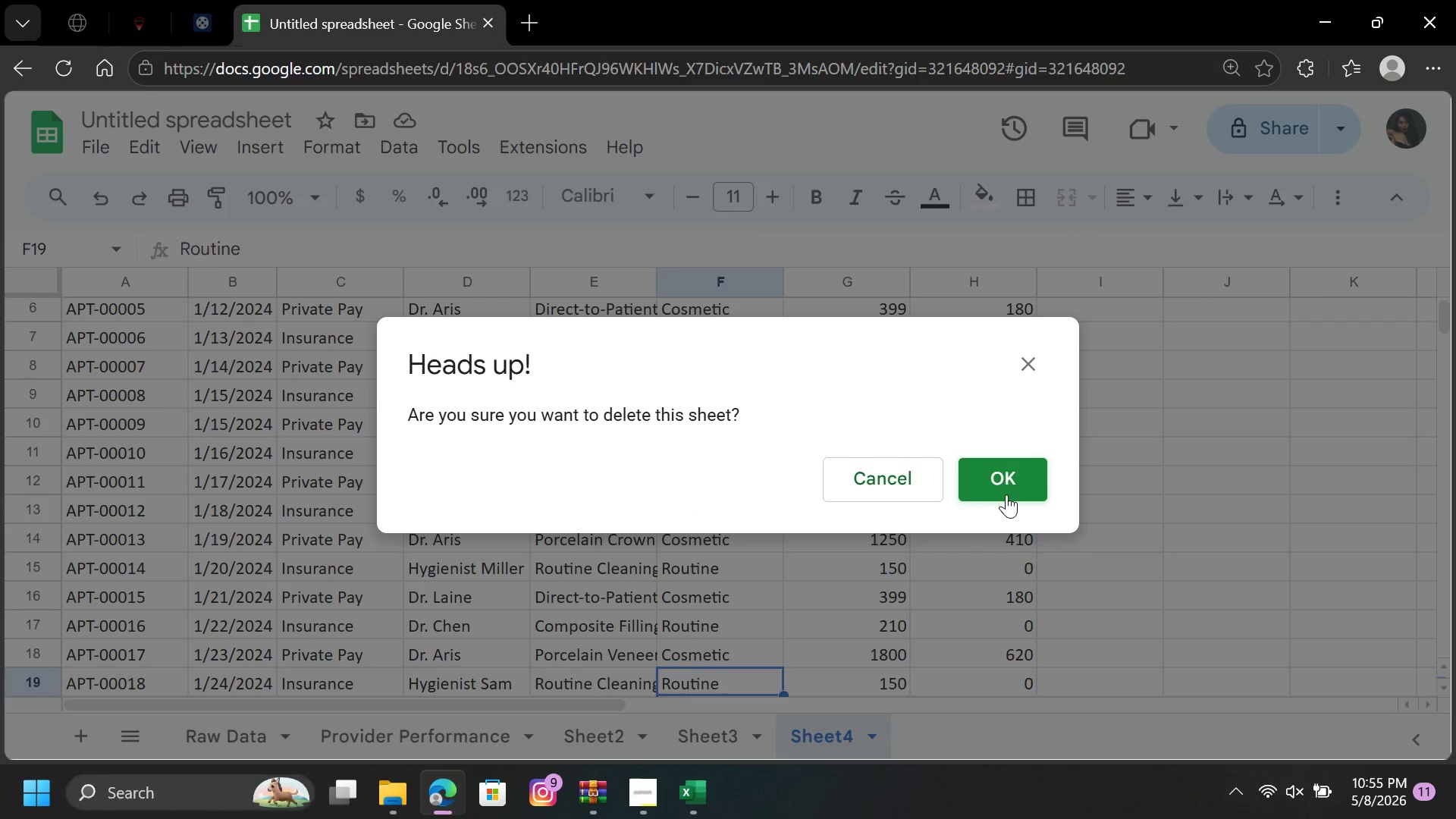 
left_click([1010, 481])
 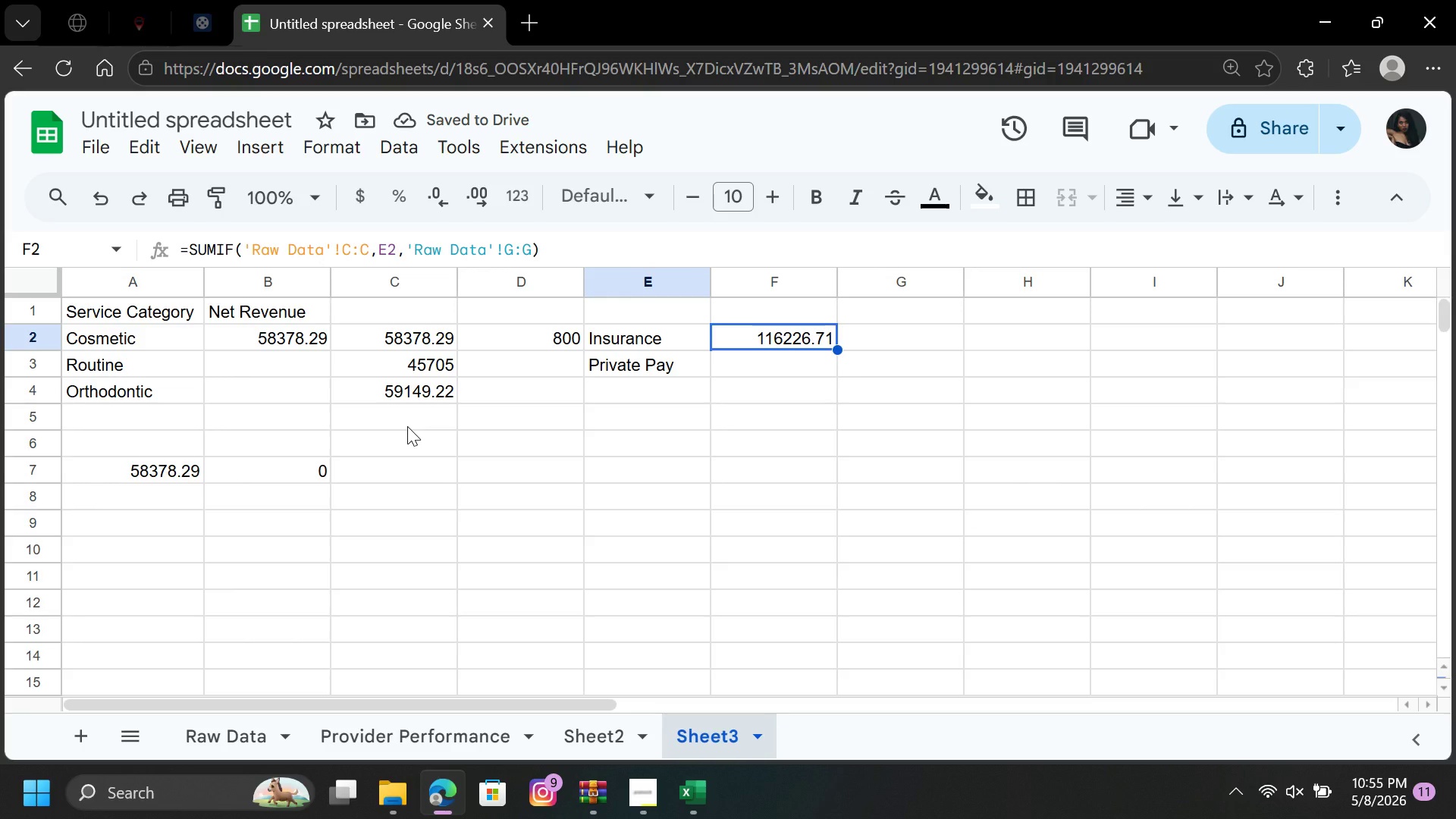 
wait(6.91)
 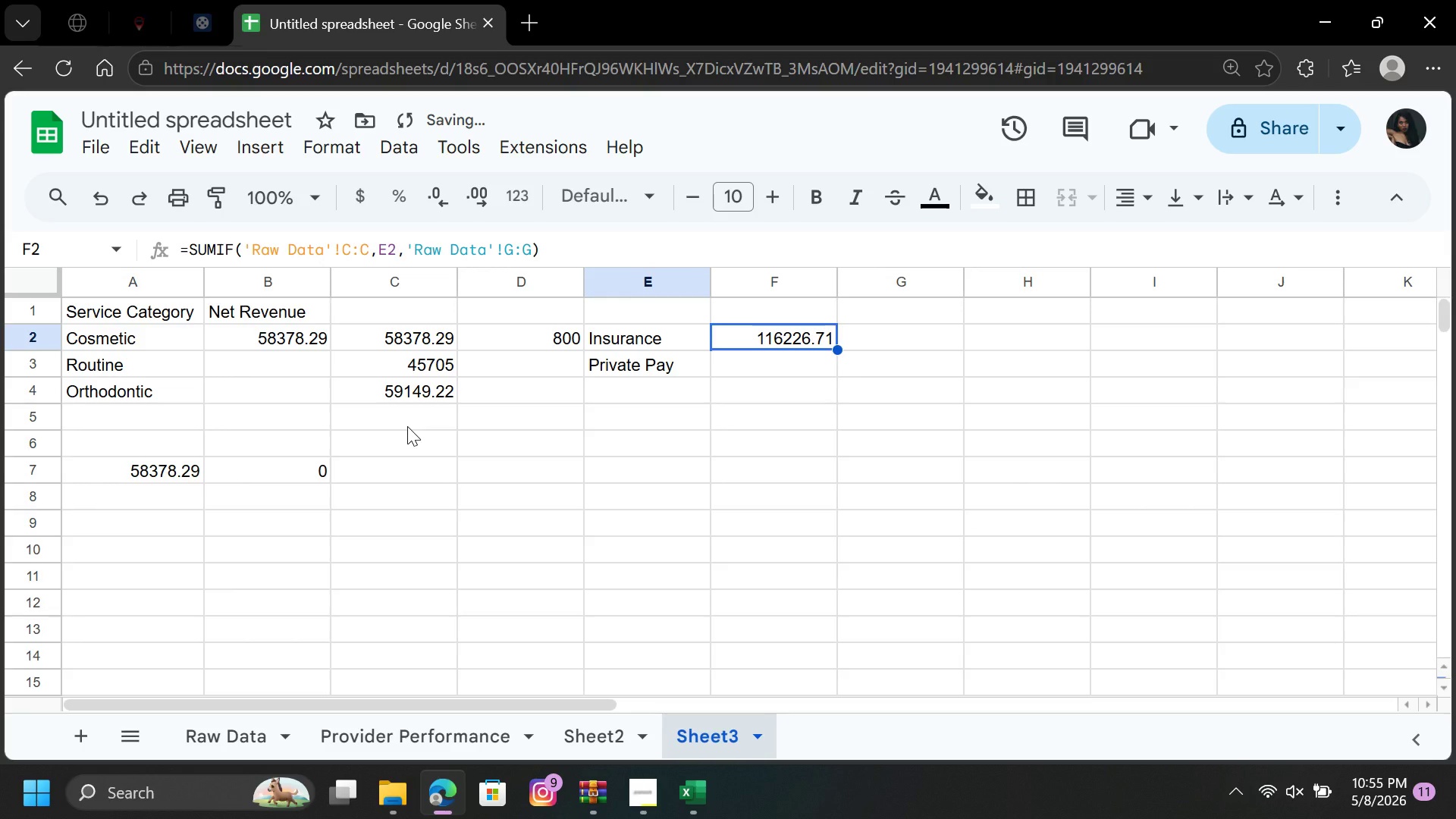 
left_click([297, 331])
 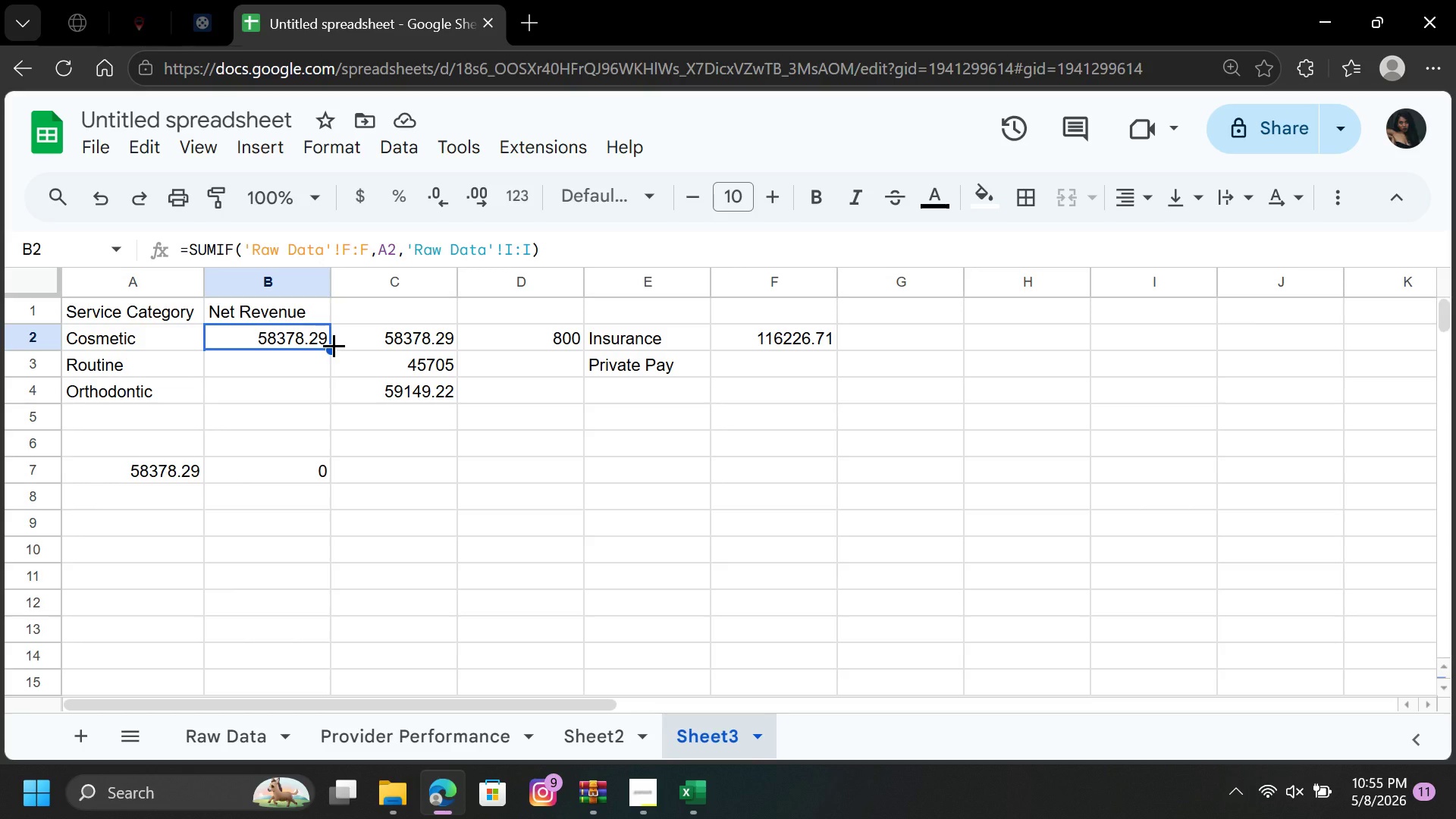 
left_click([372, 342])
 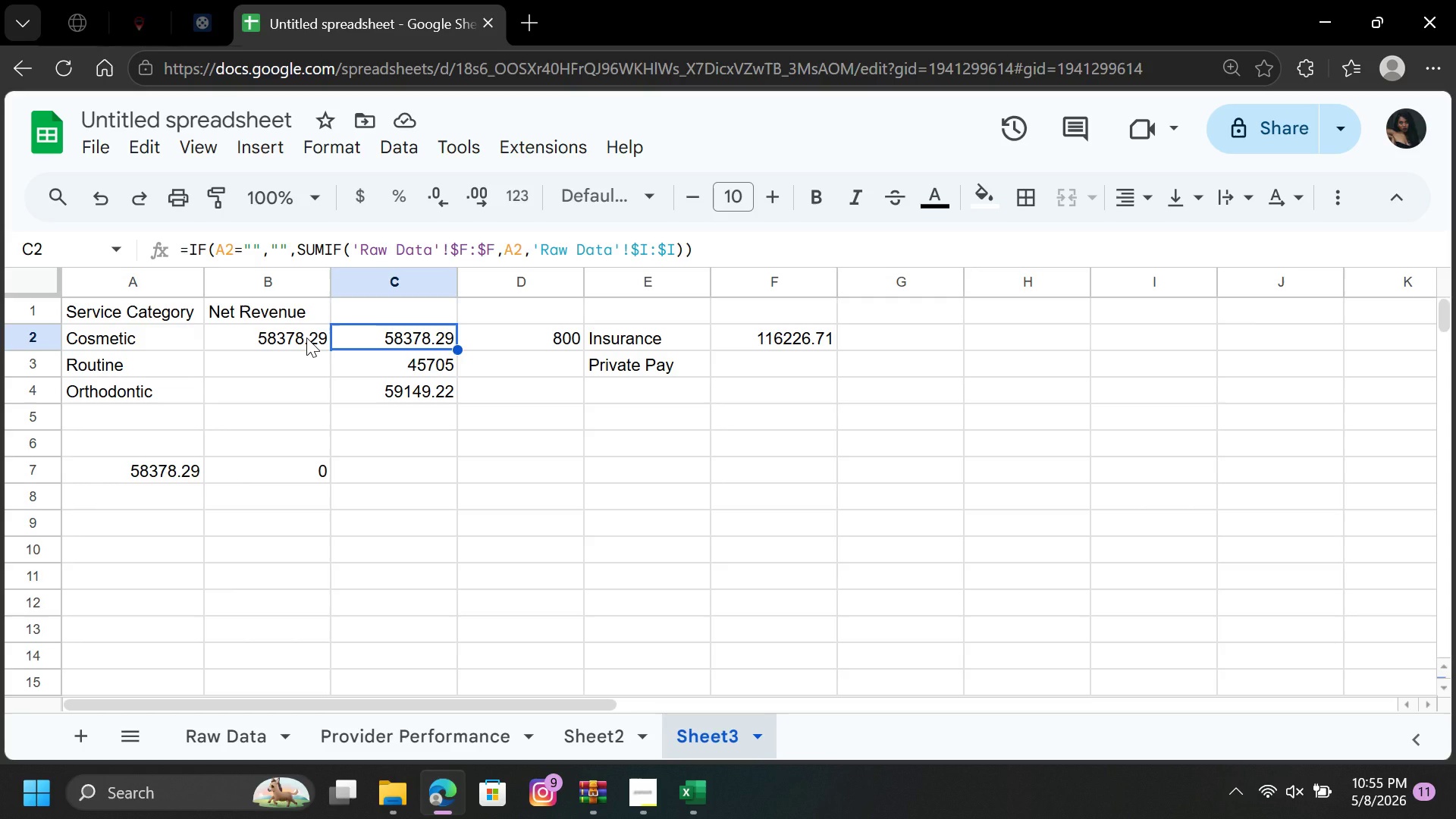 
left_click([306, 337])
 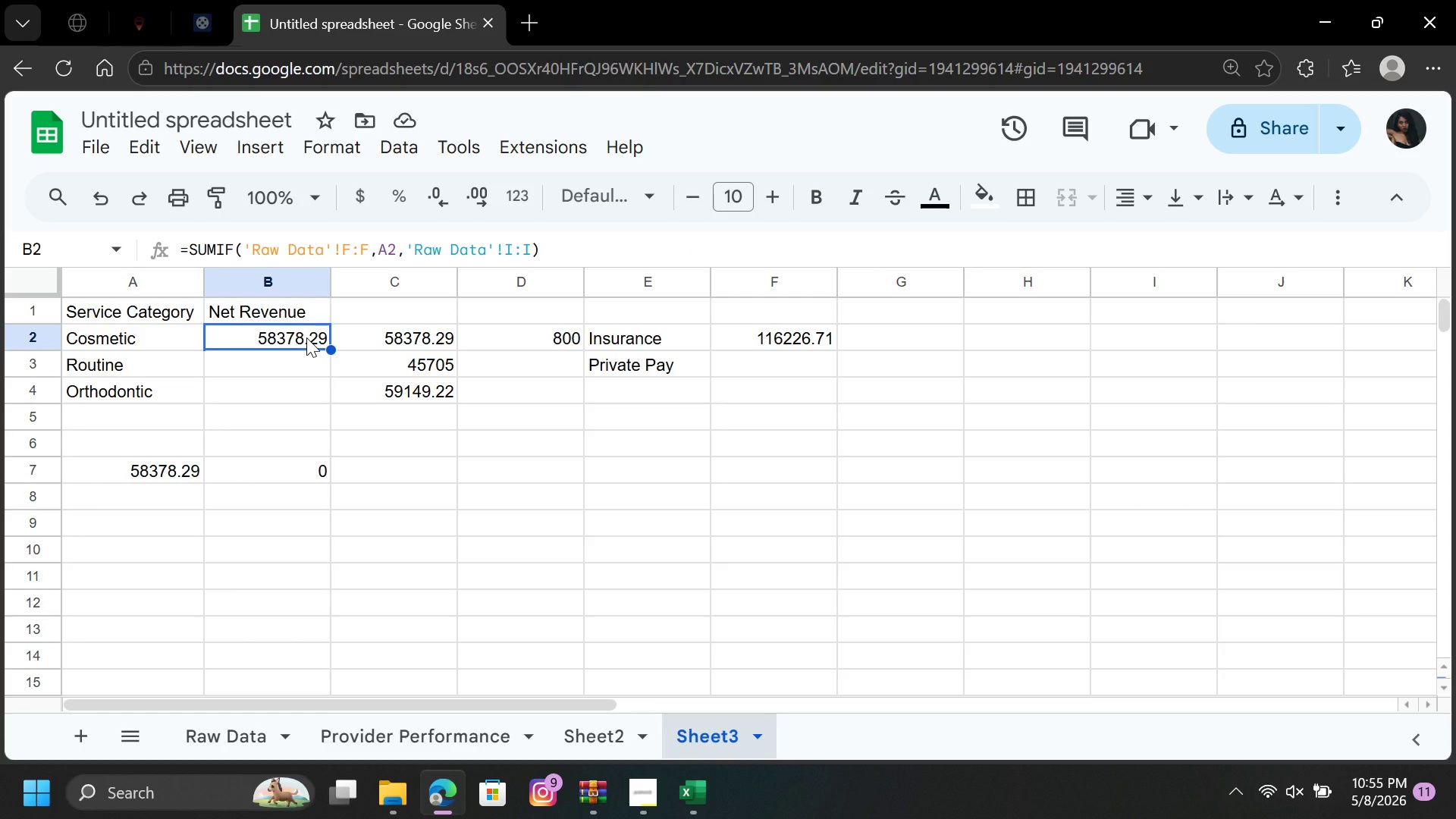 
key(Delete)
 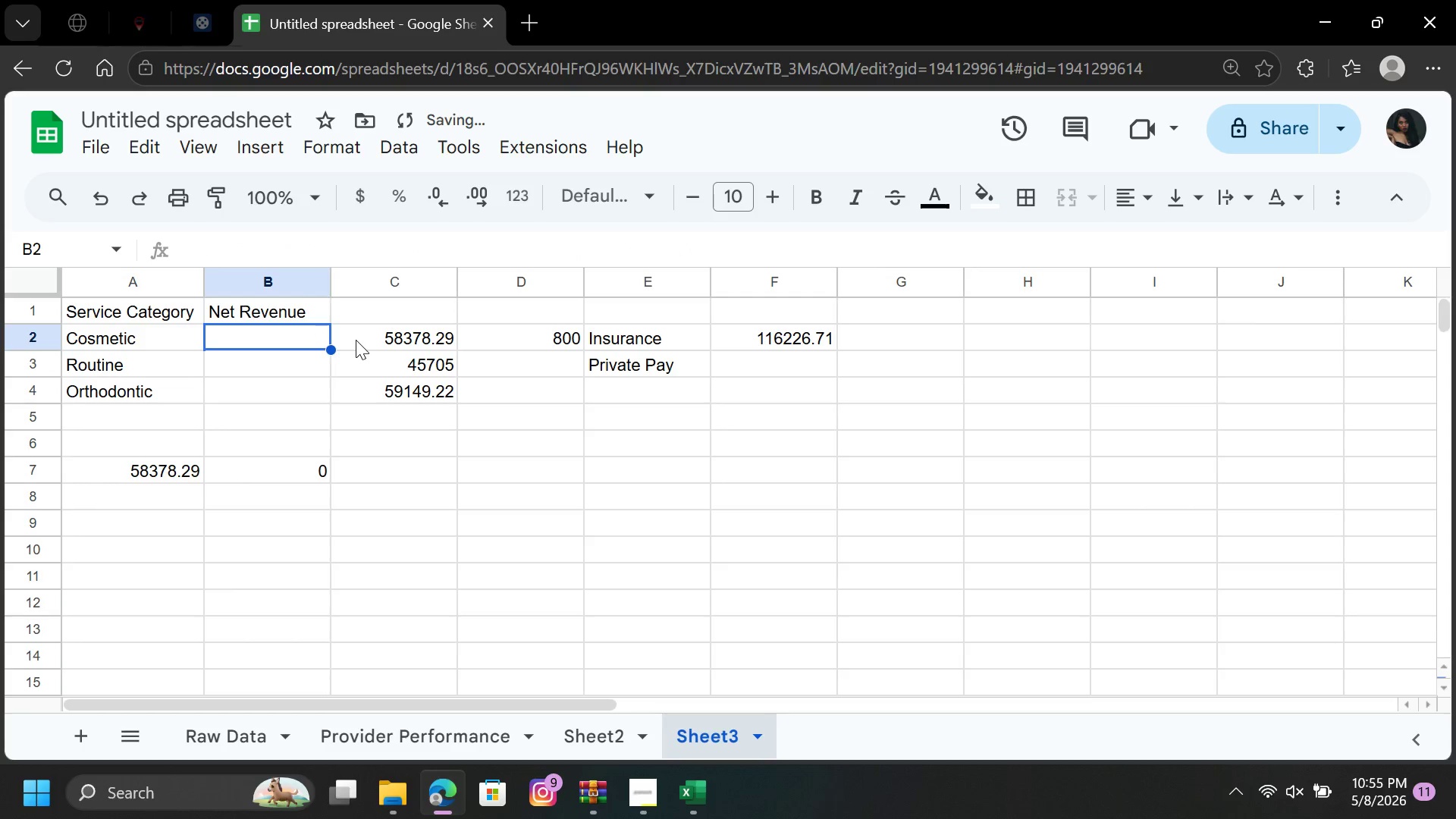 
left_click_drag(start_coordinate=[357, 340], to_coordinate=[365, 393])
 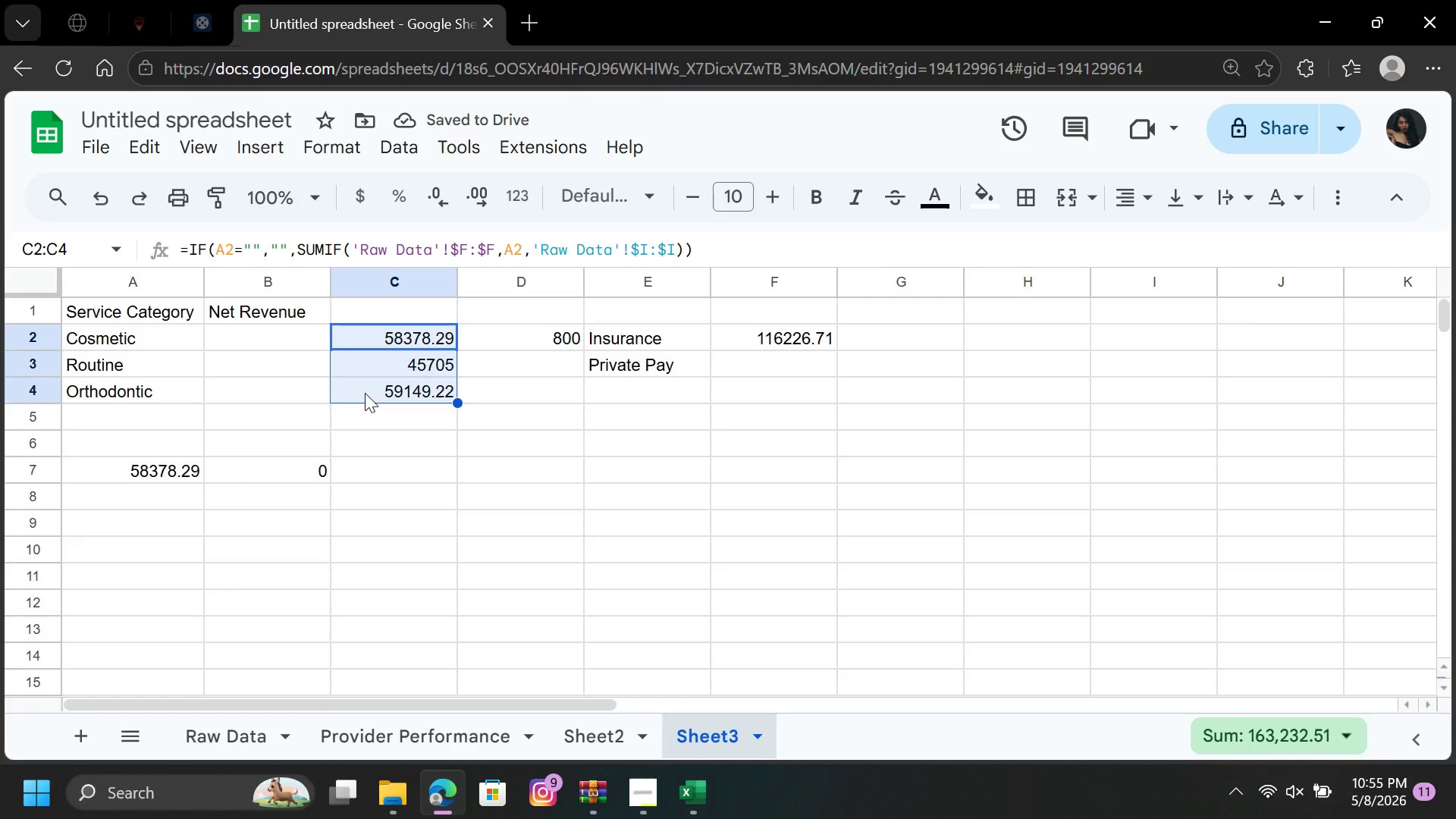 
hold_key(key=ControlLeft, duration=1.41)
 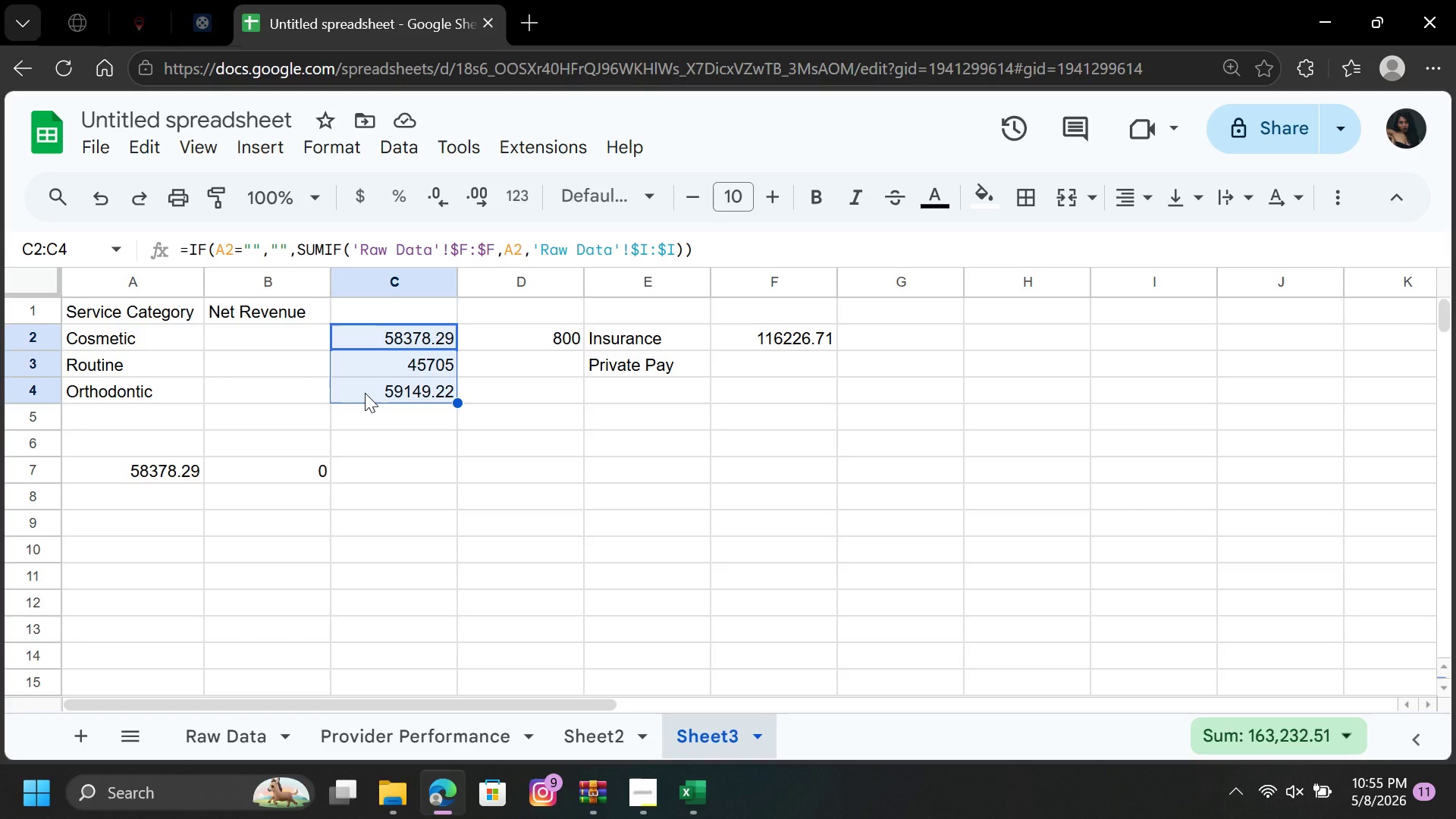 
wait(11.88)
 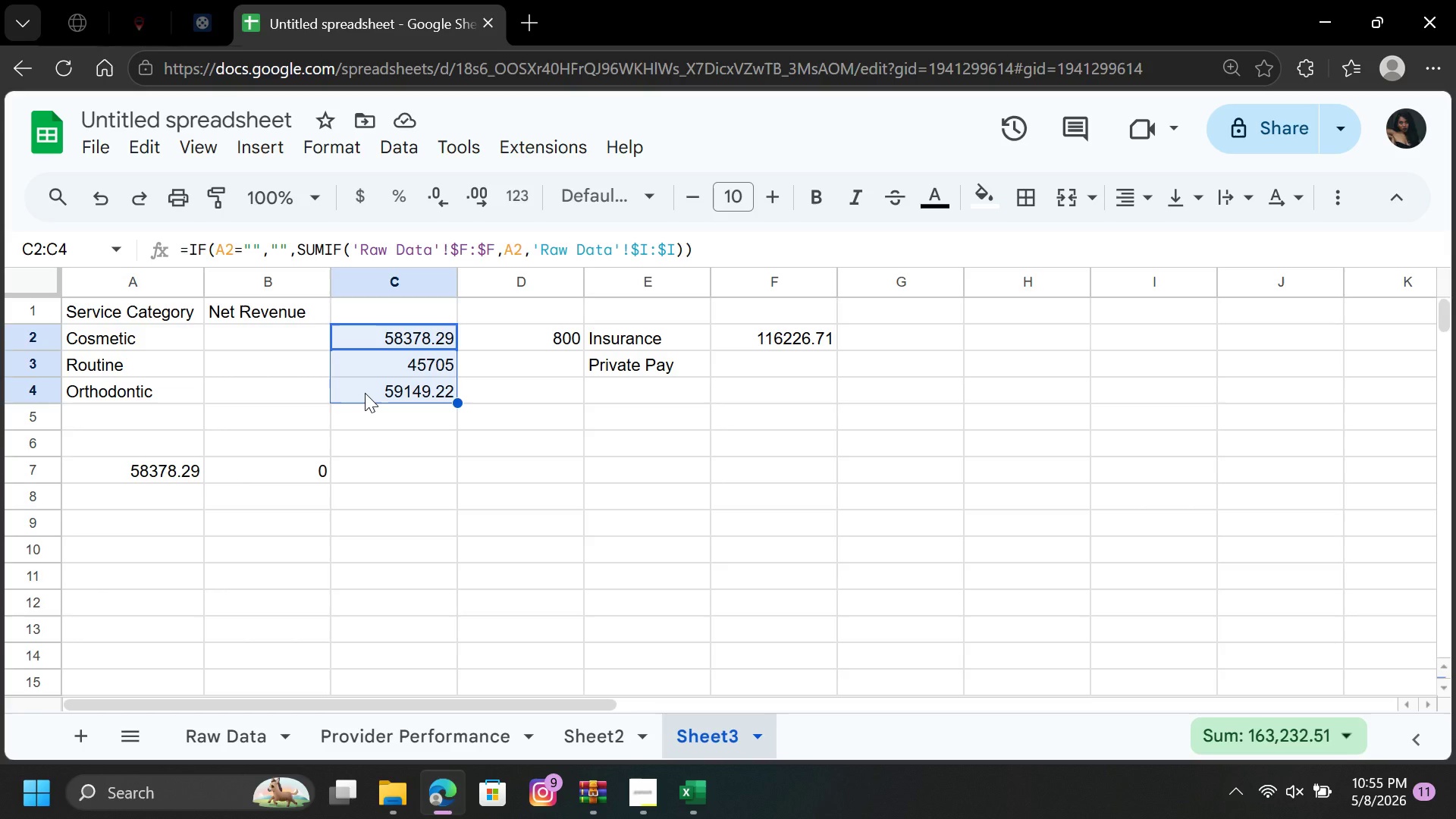 
key(Control+V)
 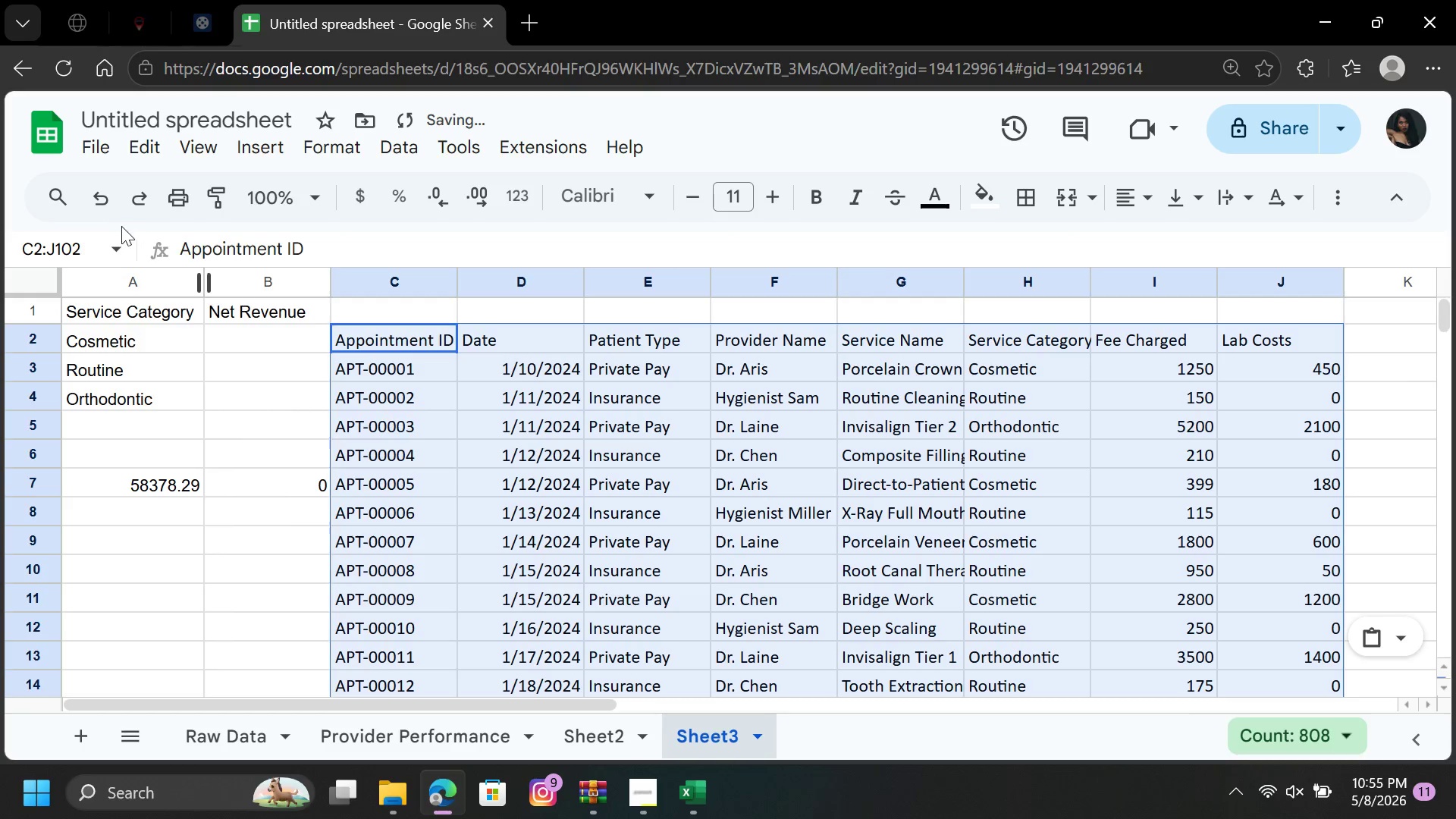 
left_click([100, 204])
 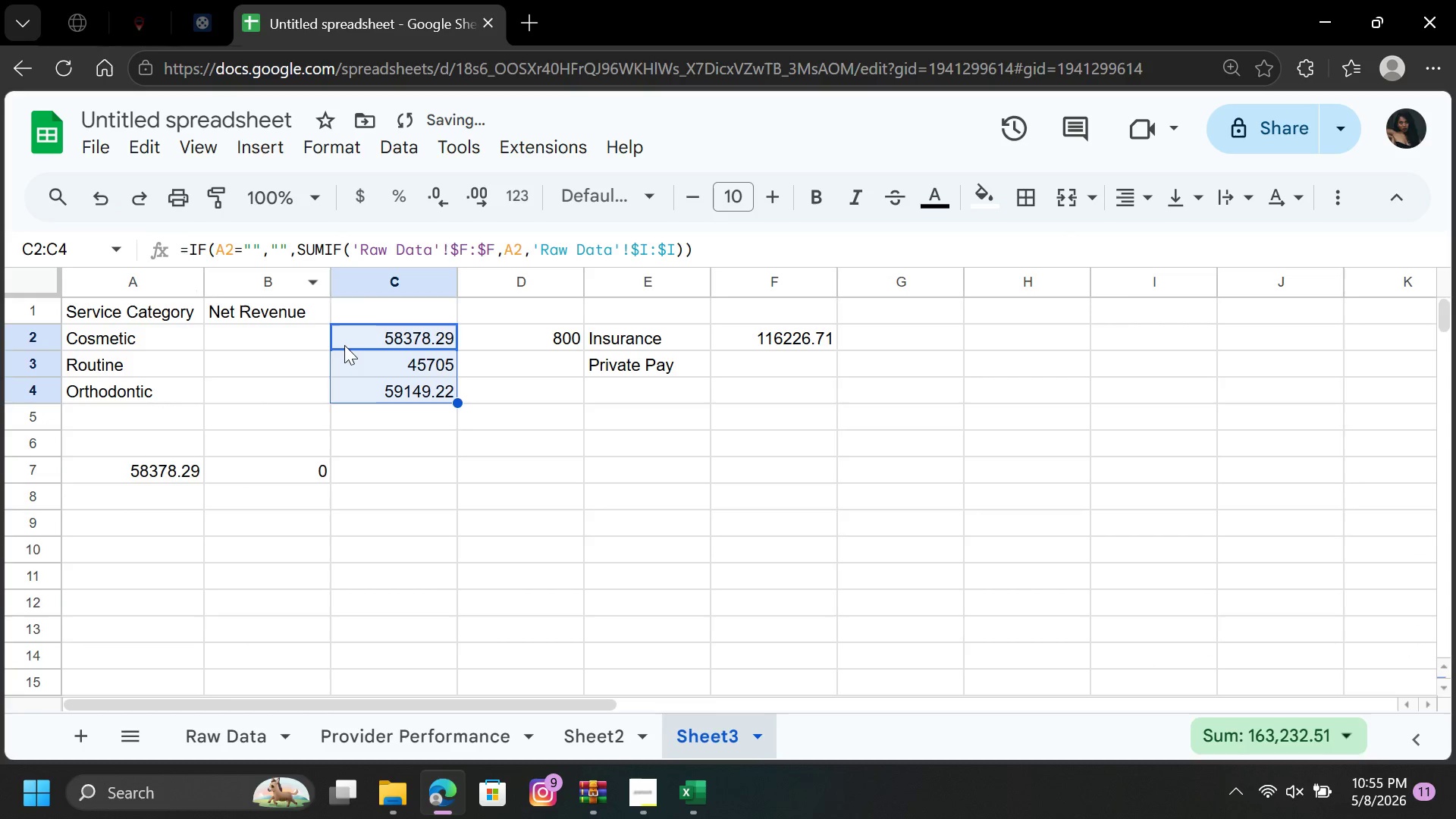 
left_click_drag(start_coordinate=[347, 337], to_coordinate=[350, 391])
 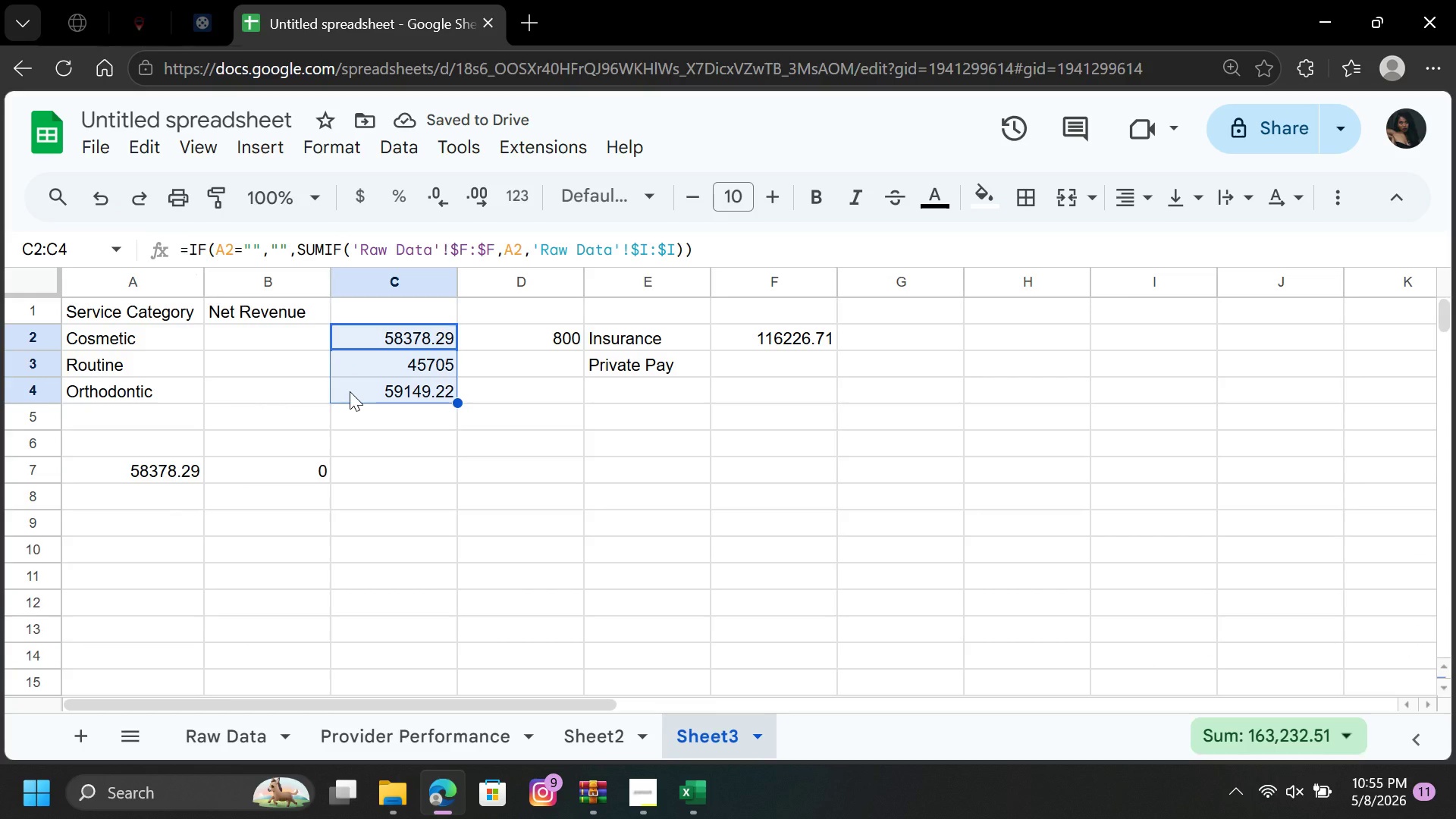 
key(Control+C)
 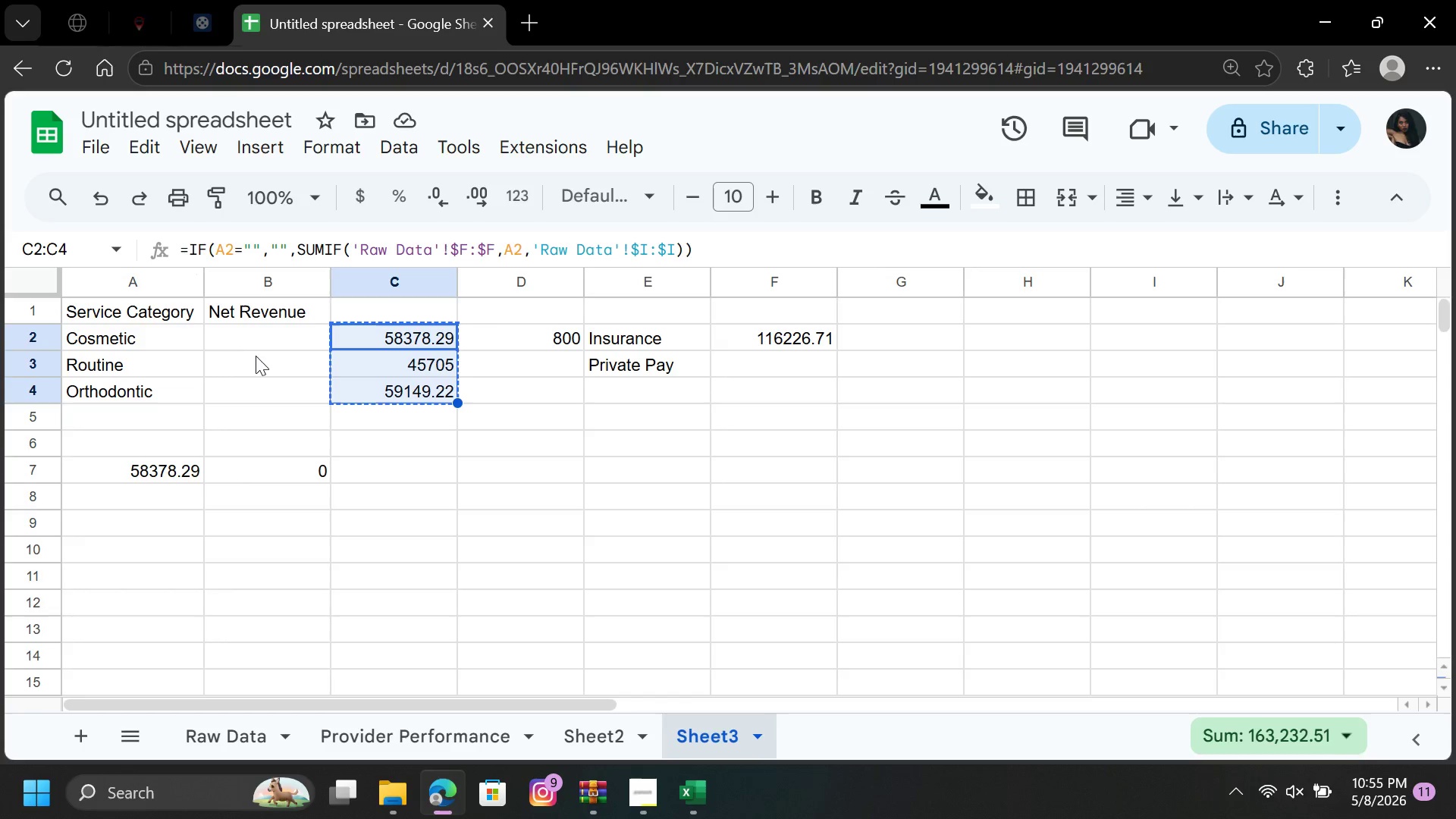 
left_click([257, 342])
 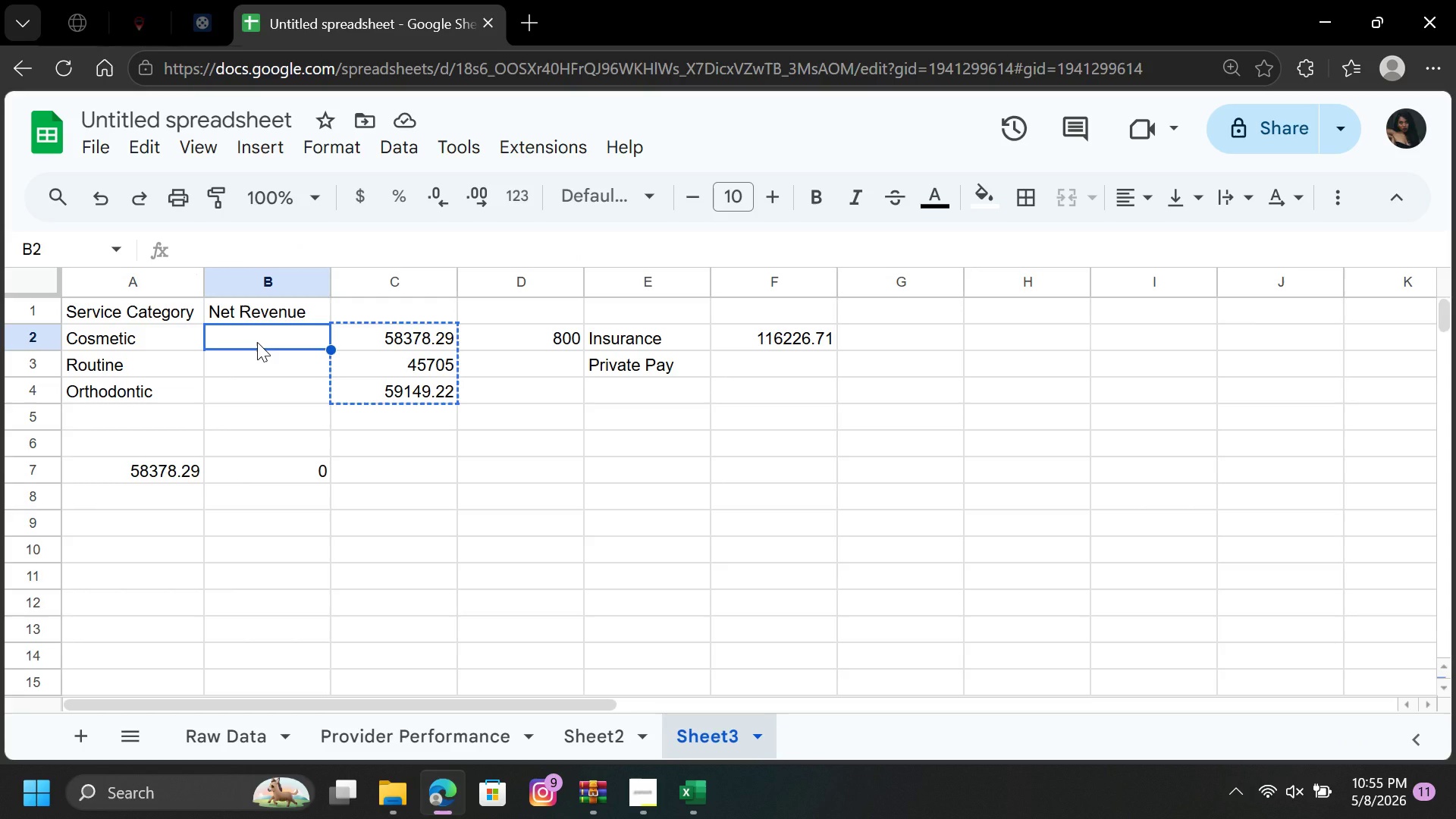 
key(Control+V)
 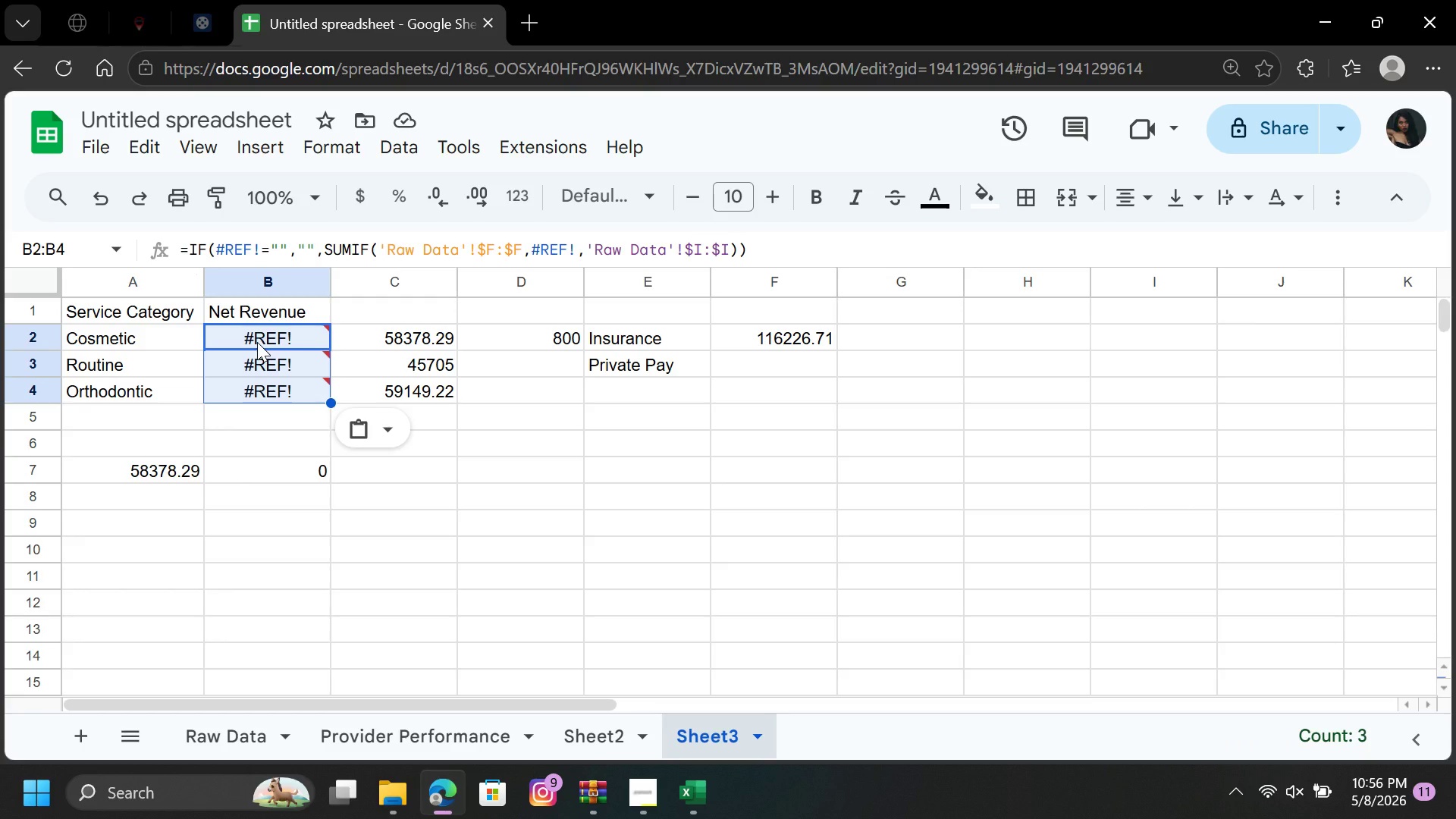 
wait(7.88)
 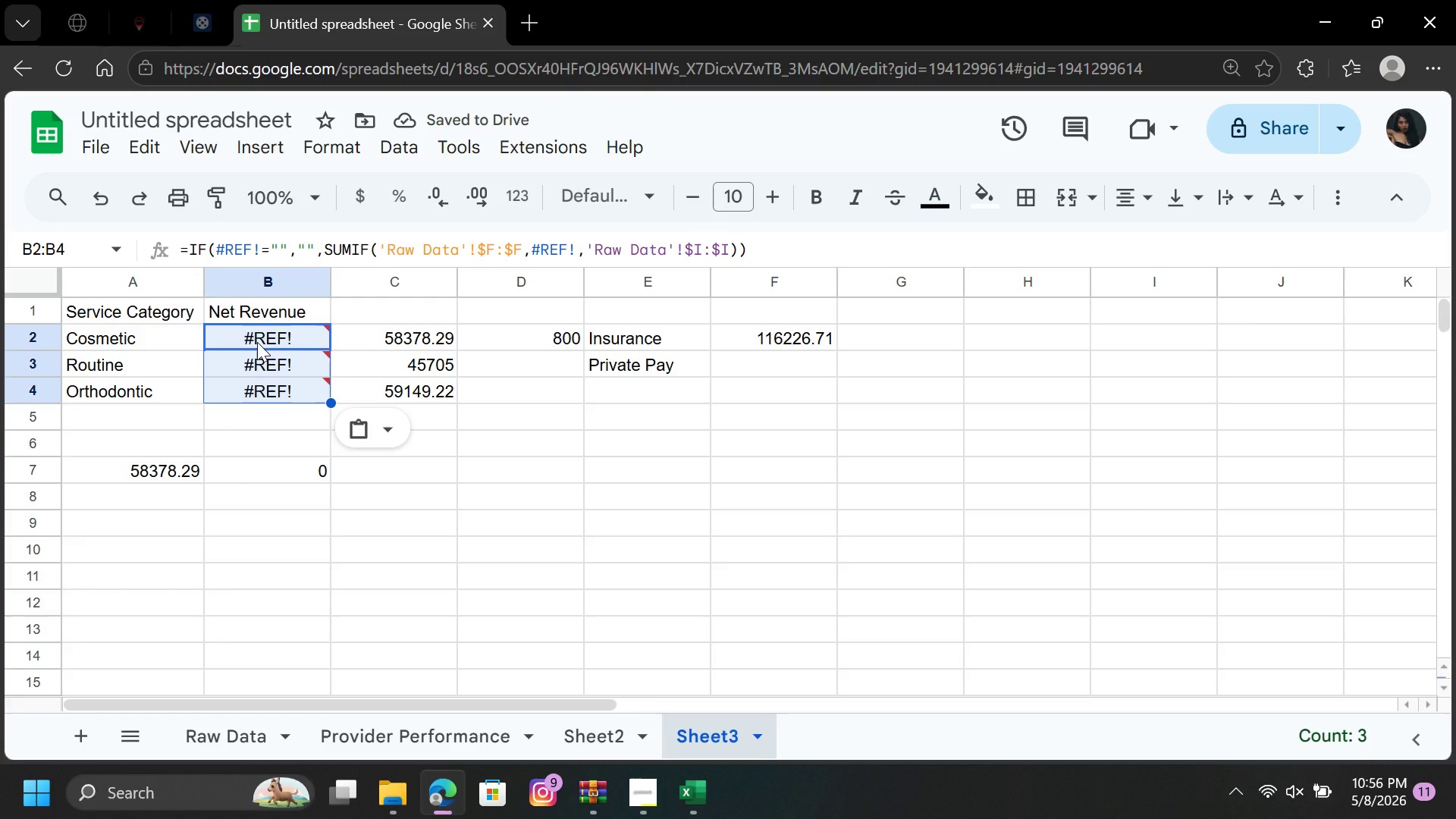 
left_click([251, 248])
 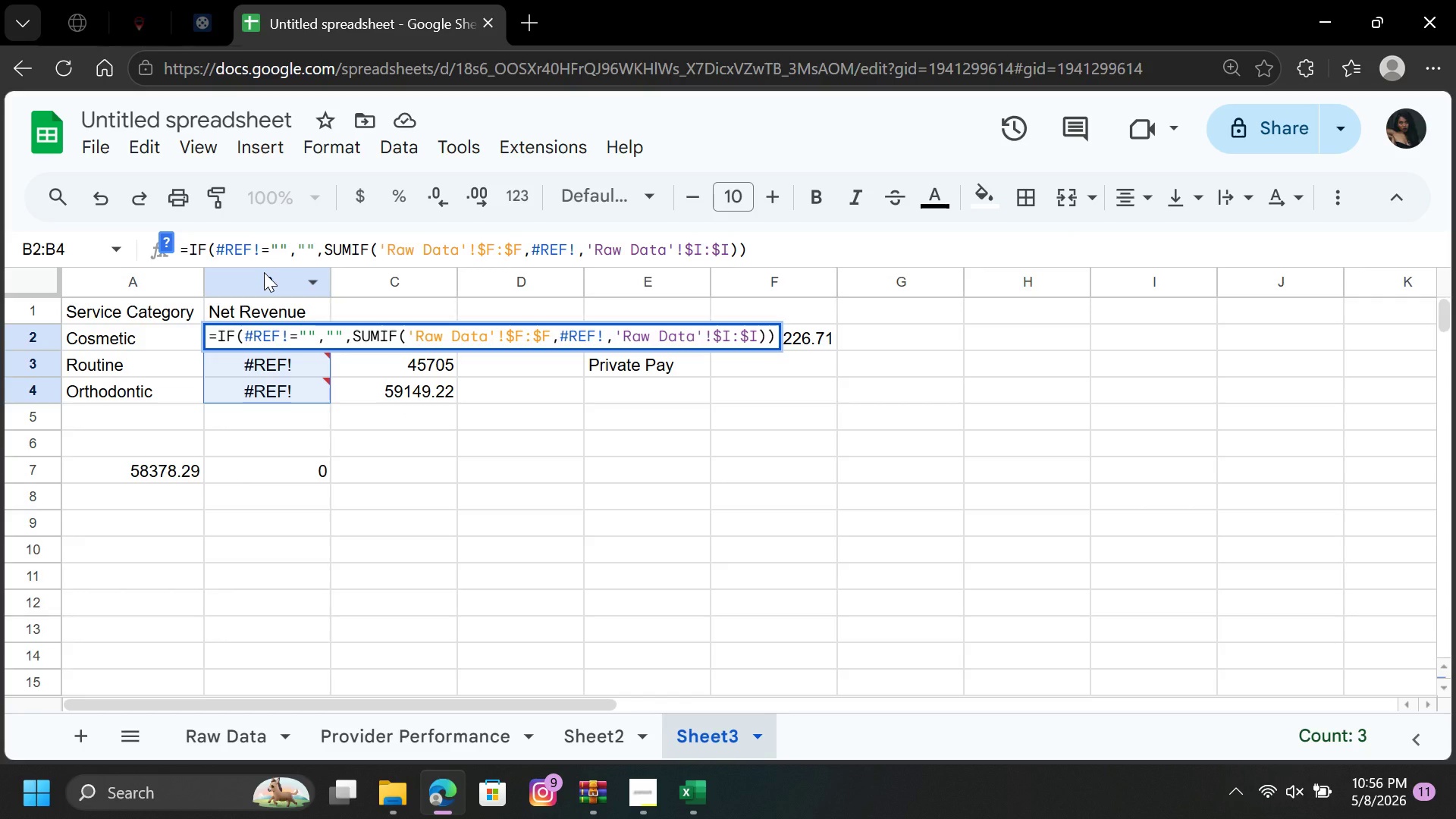 
key(Backspace)
 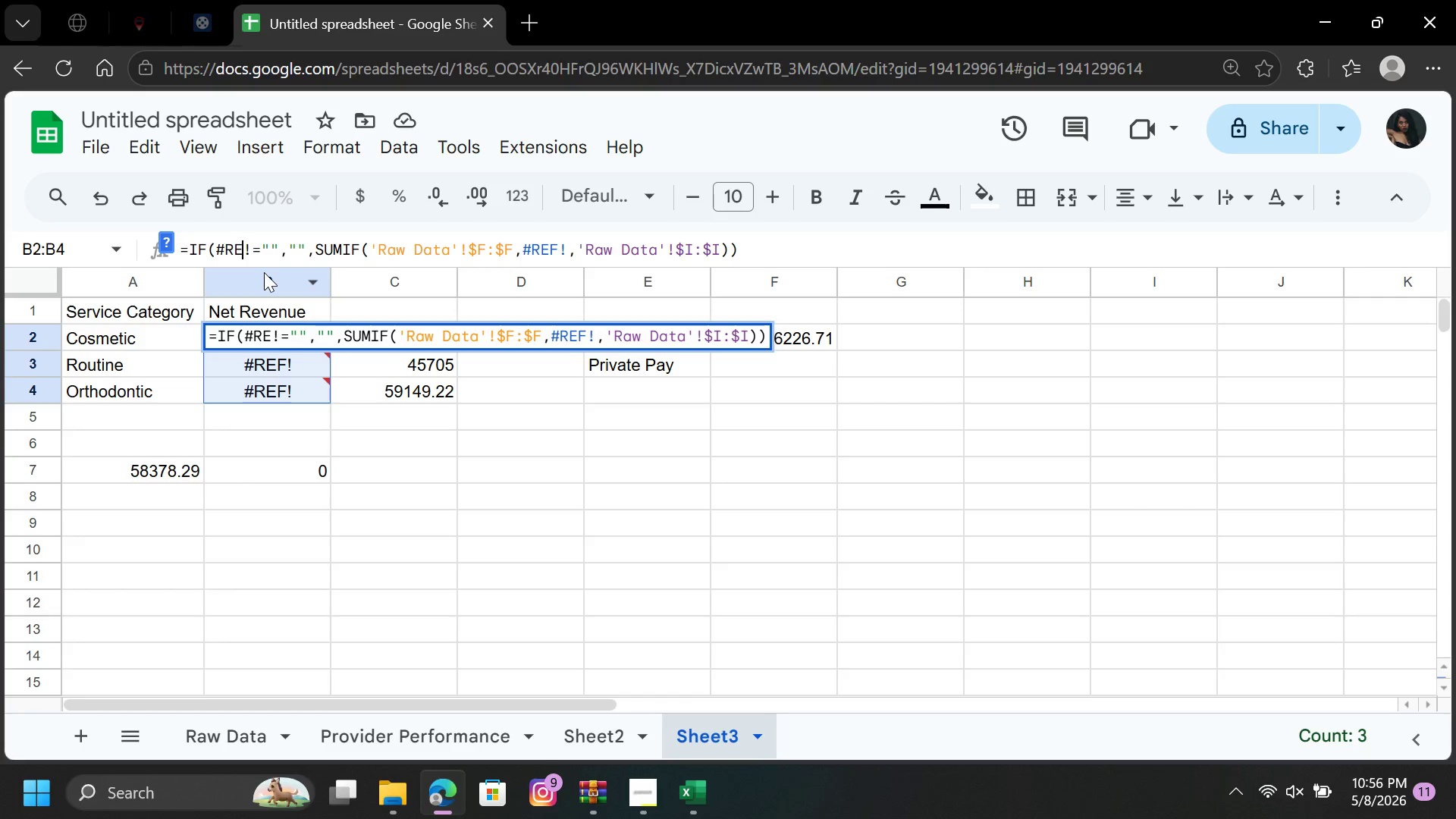 
key(Backspace)
 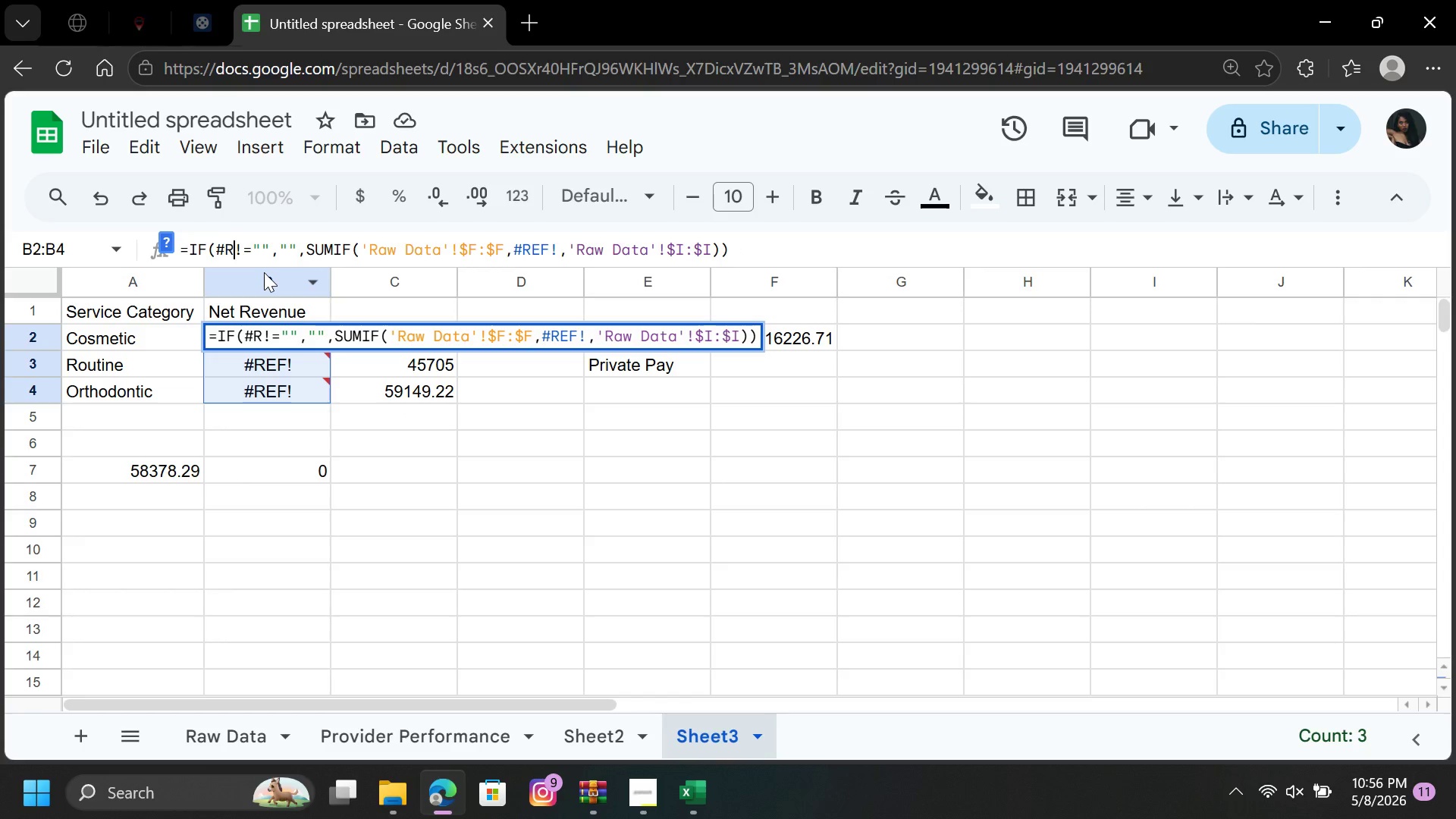 
key(Backspace)
 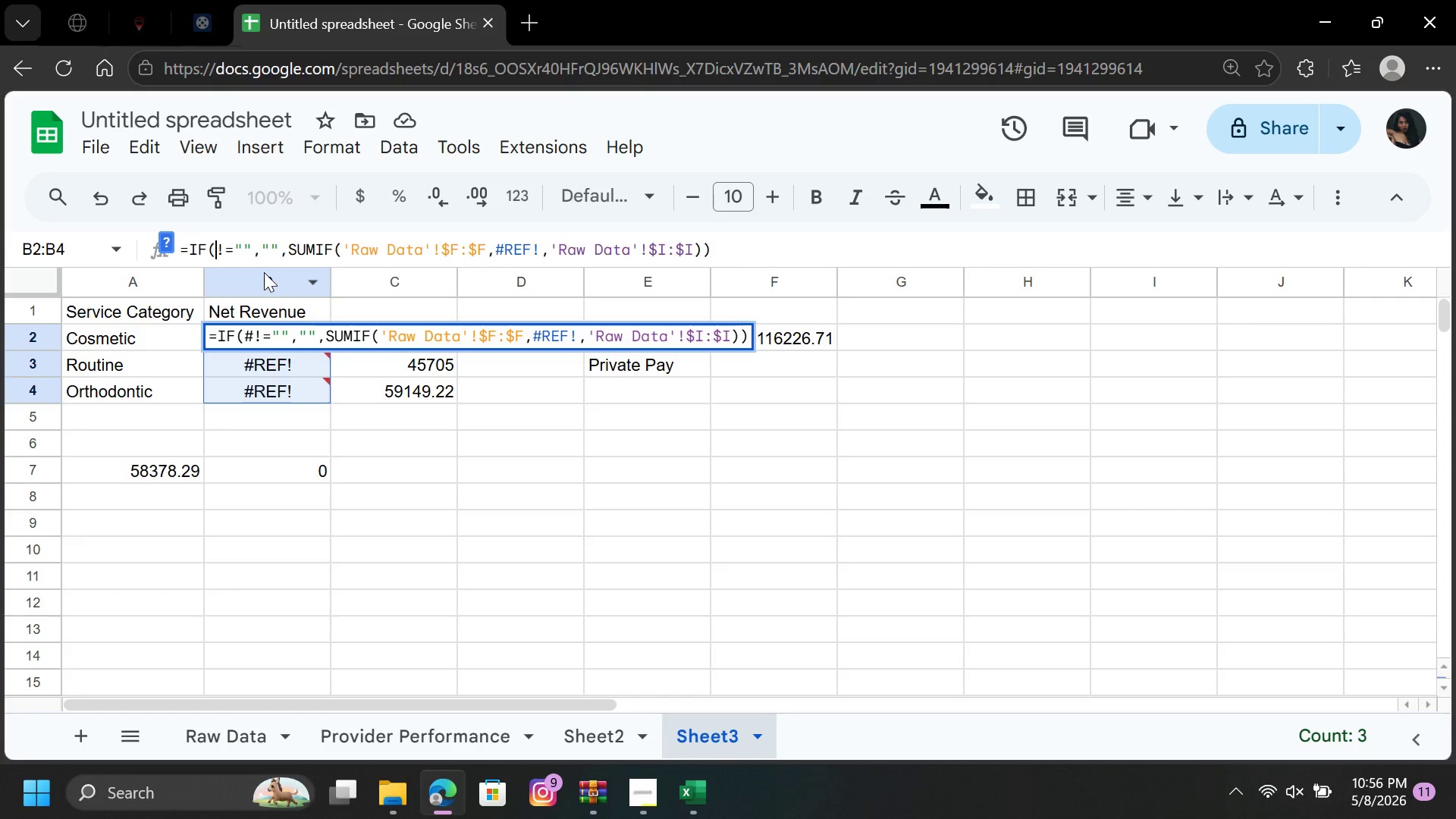 
key(Backspace)
 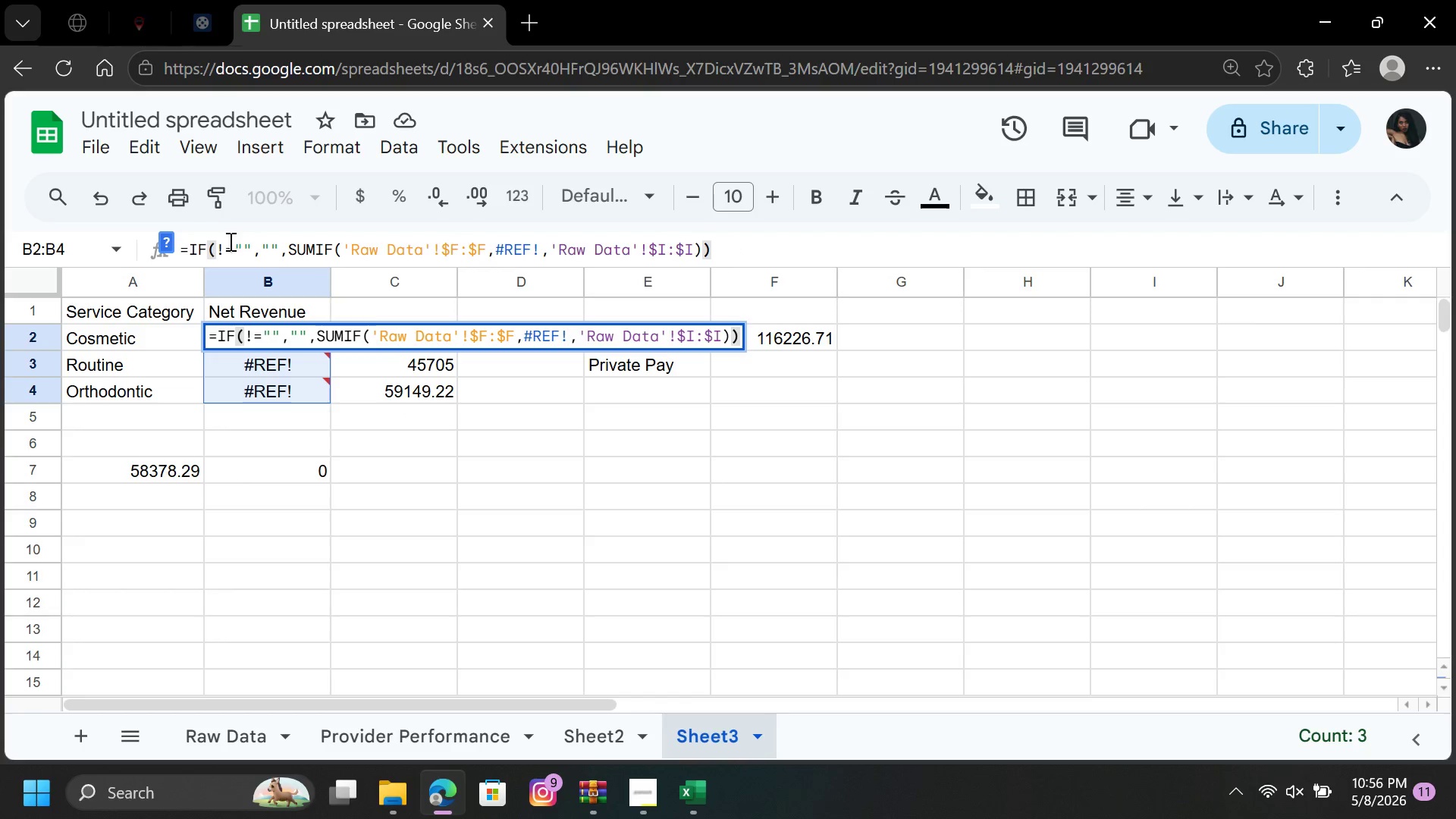 
left_click([227, 249])
 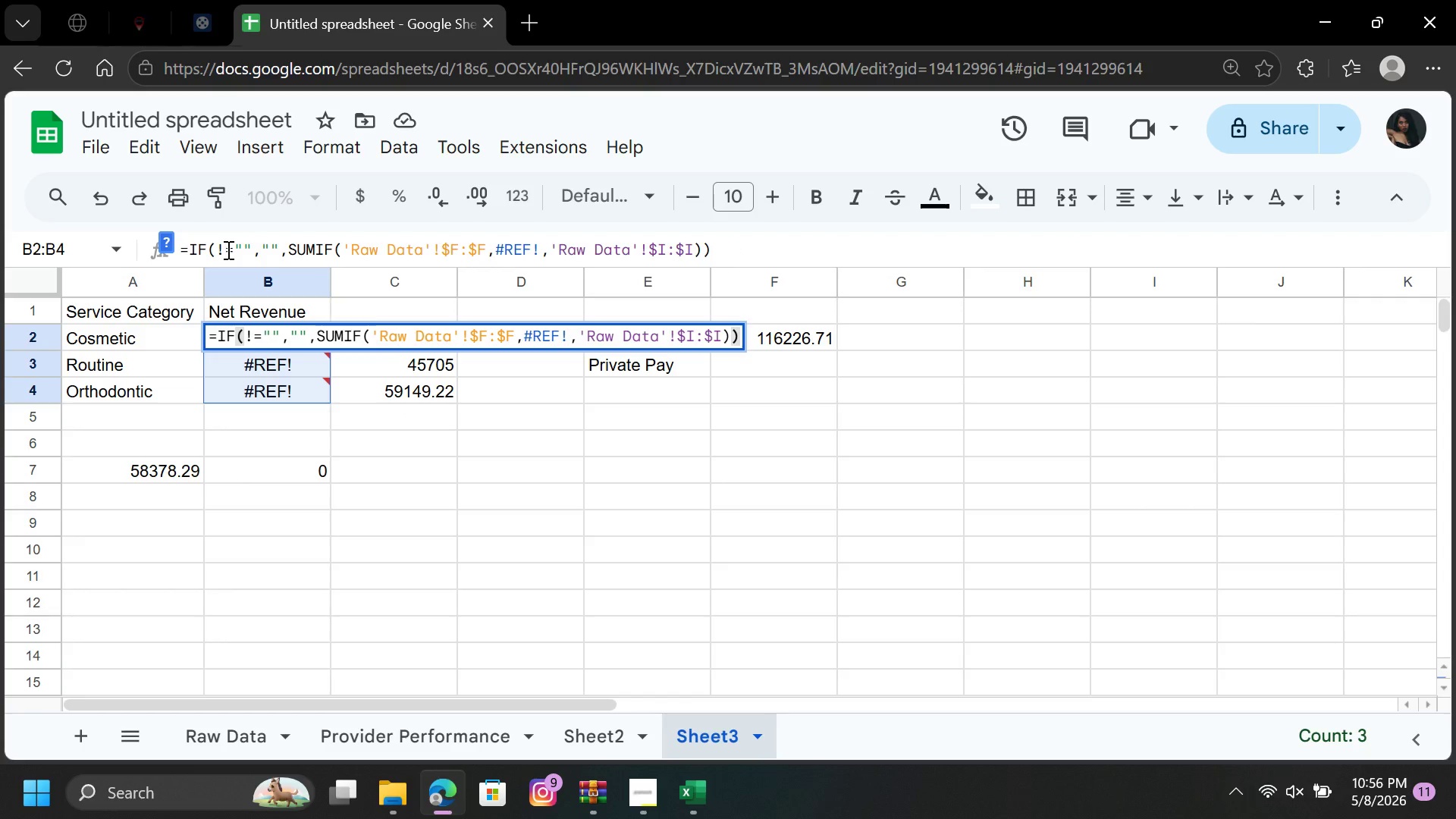 
key(Backspace)
 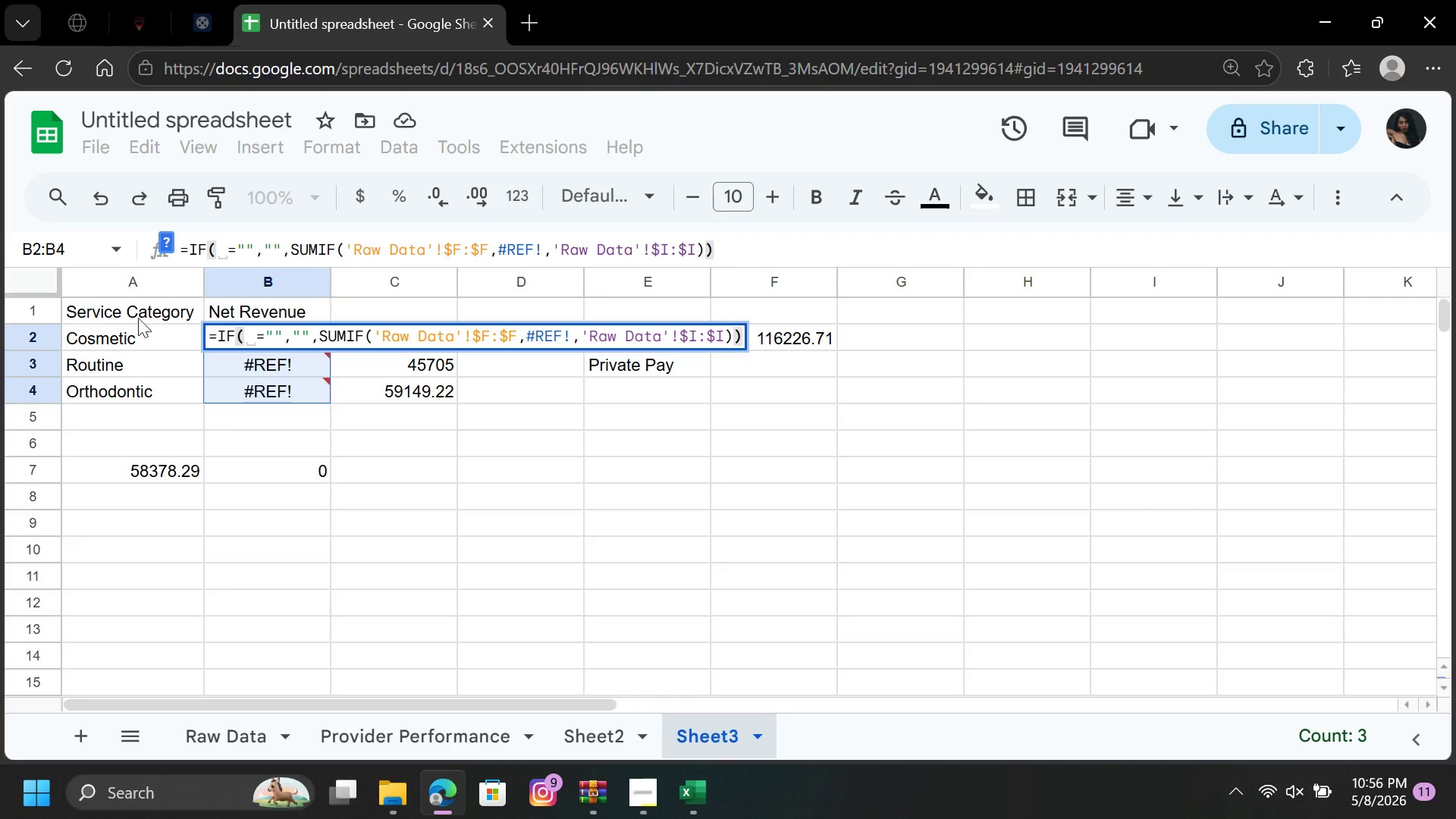 
left_click([136, 337])
 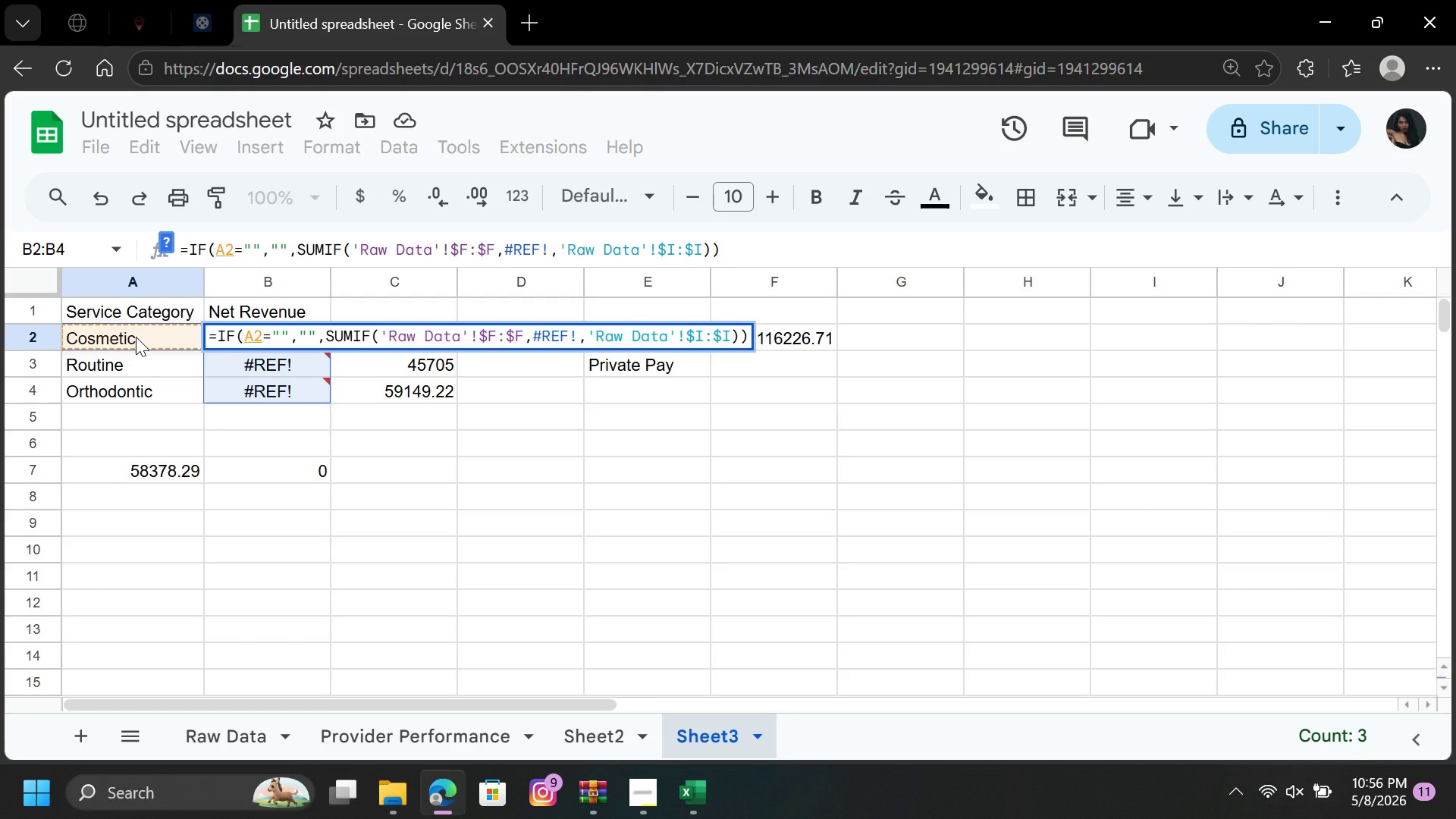 
key(Enter)
 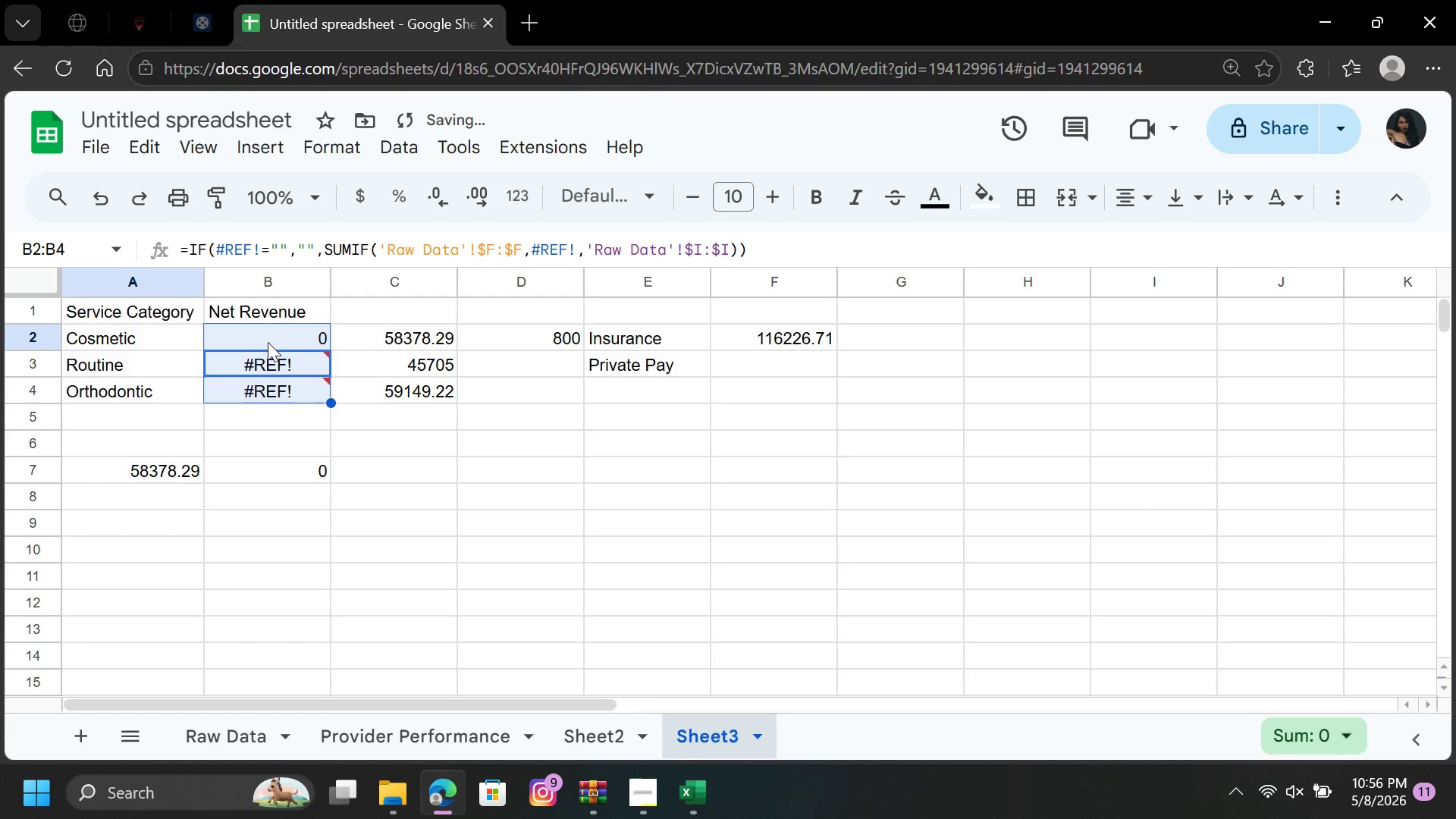 
left_click([267, 339])
 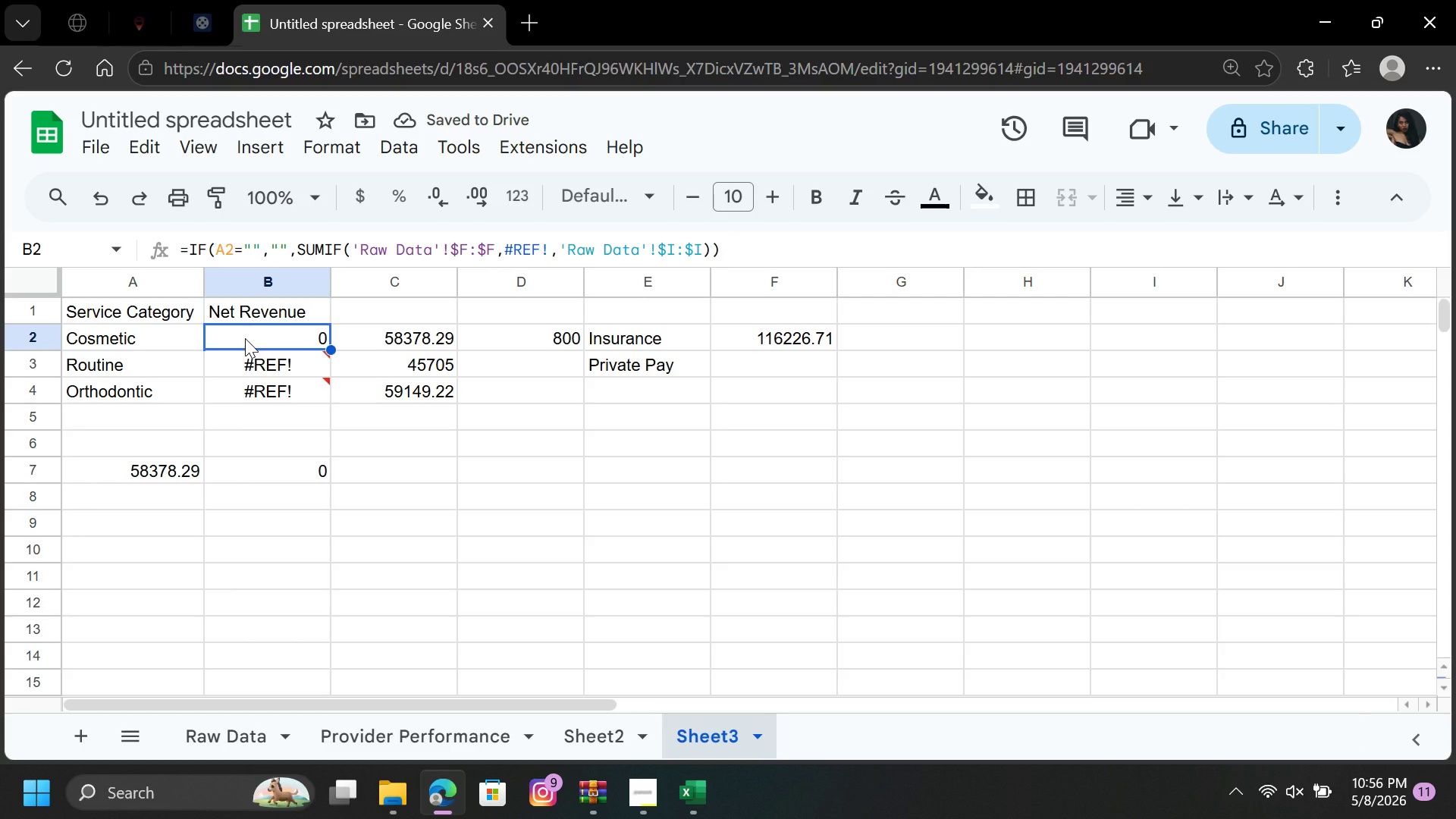 
left_click([376, 339])
 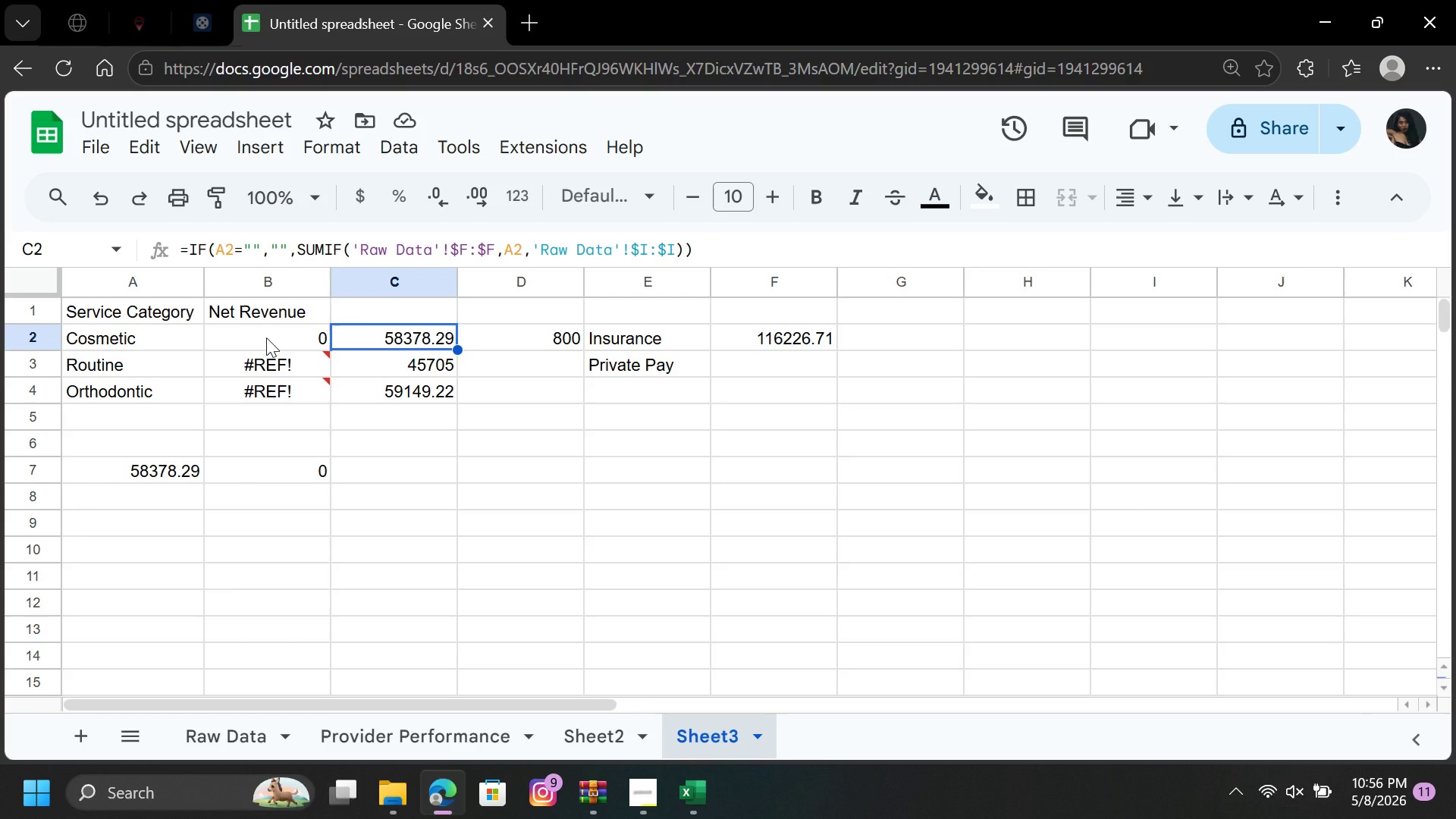 
left_click([266, 337])
 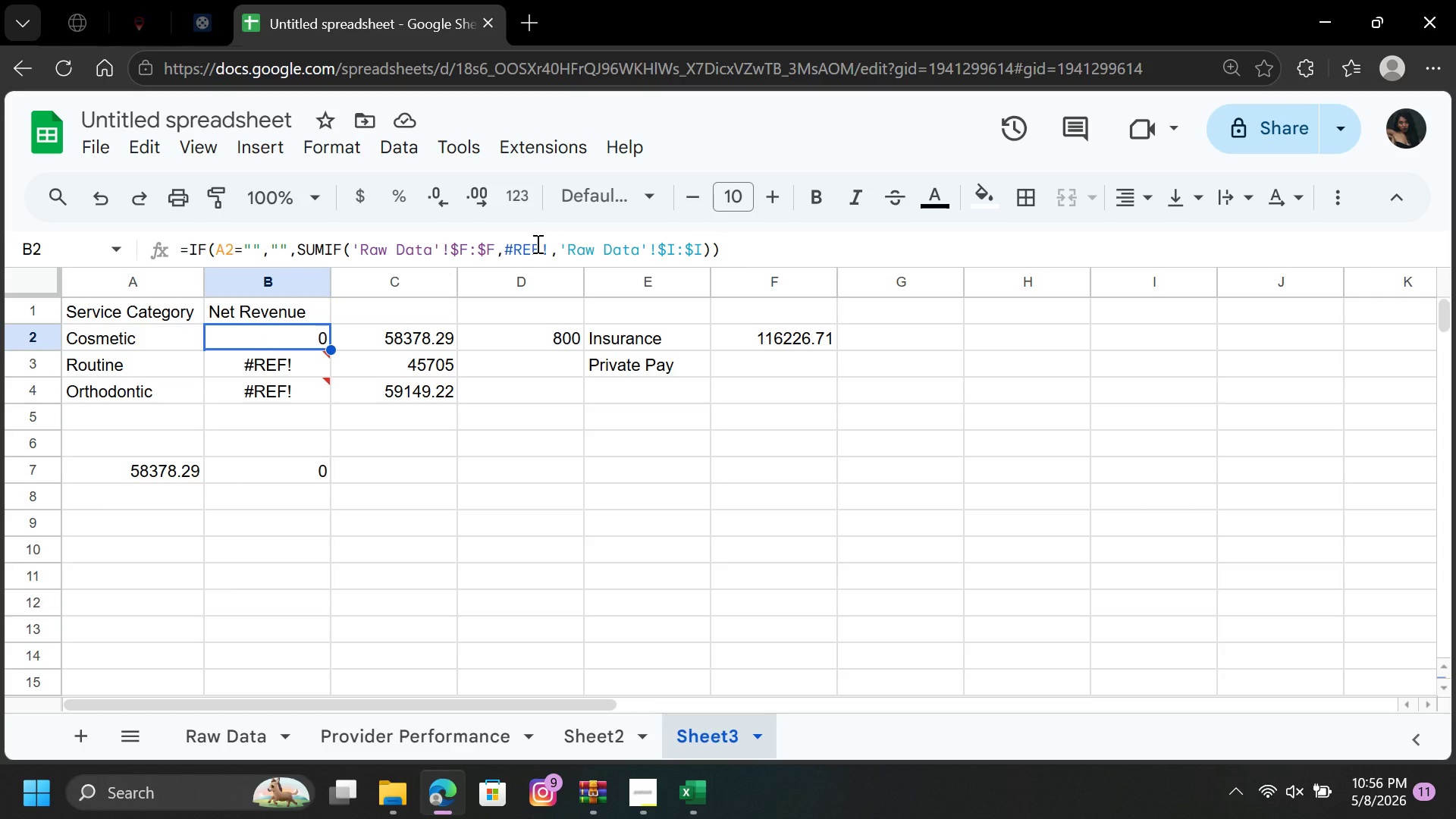 
left_click([425, 336])
 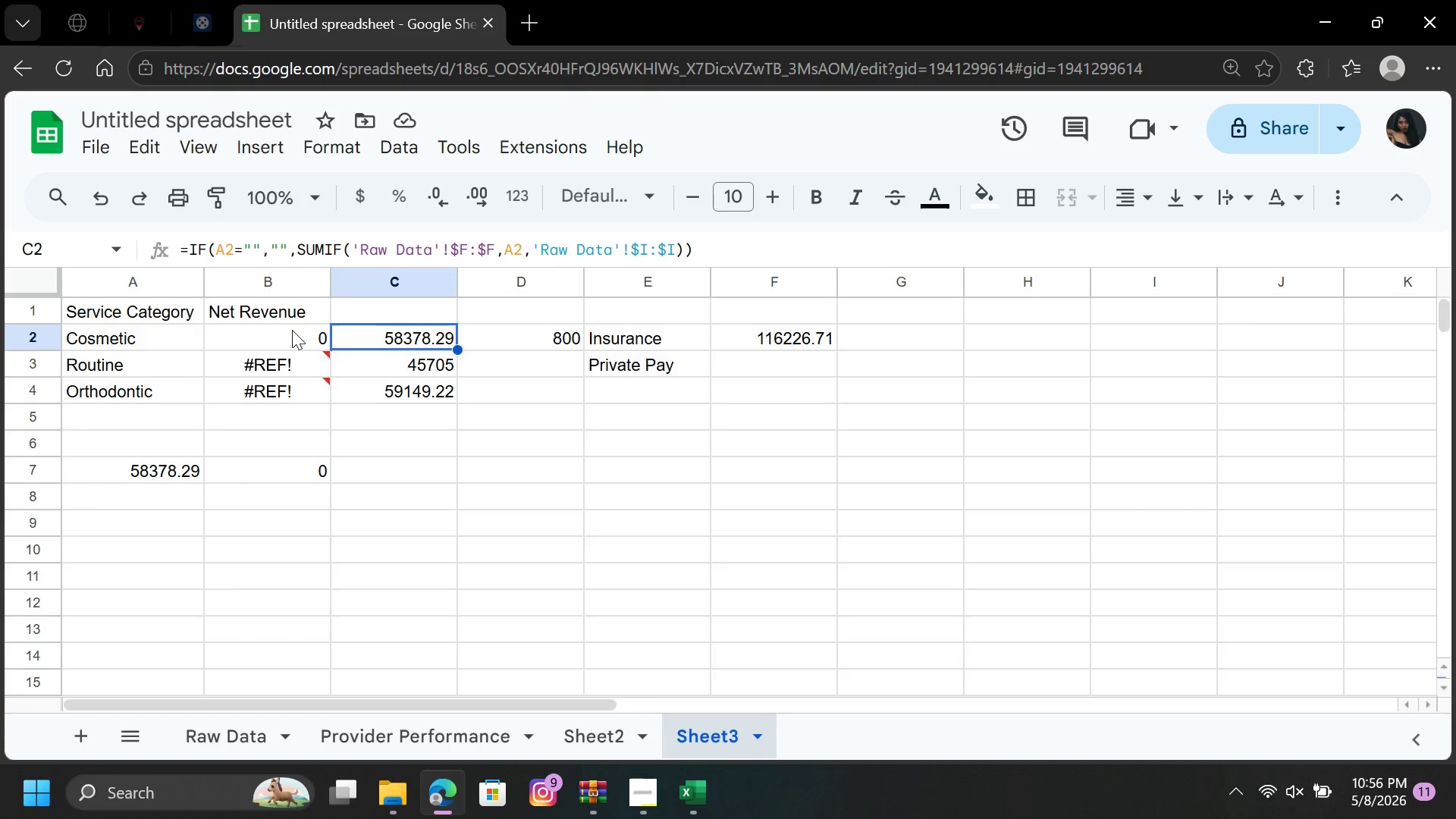 
left_click([284, 337])
 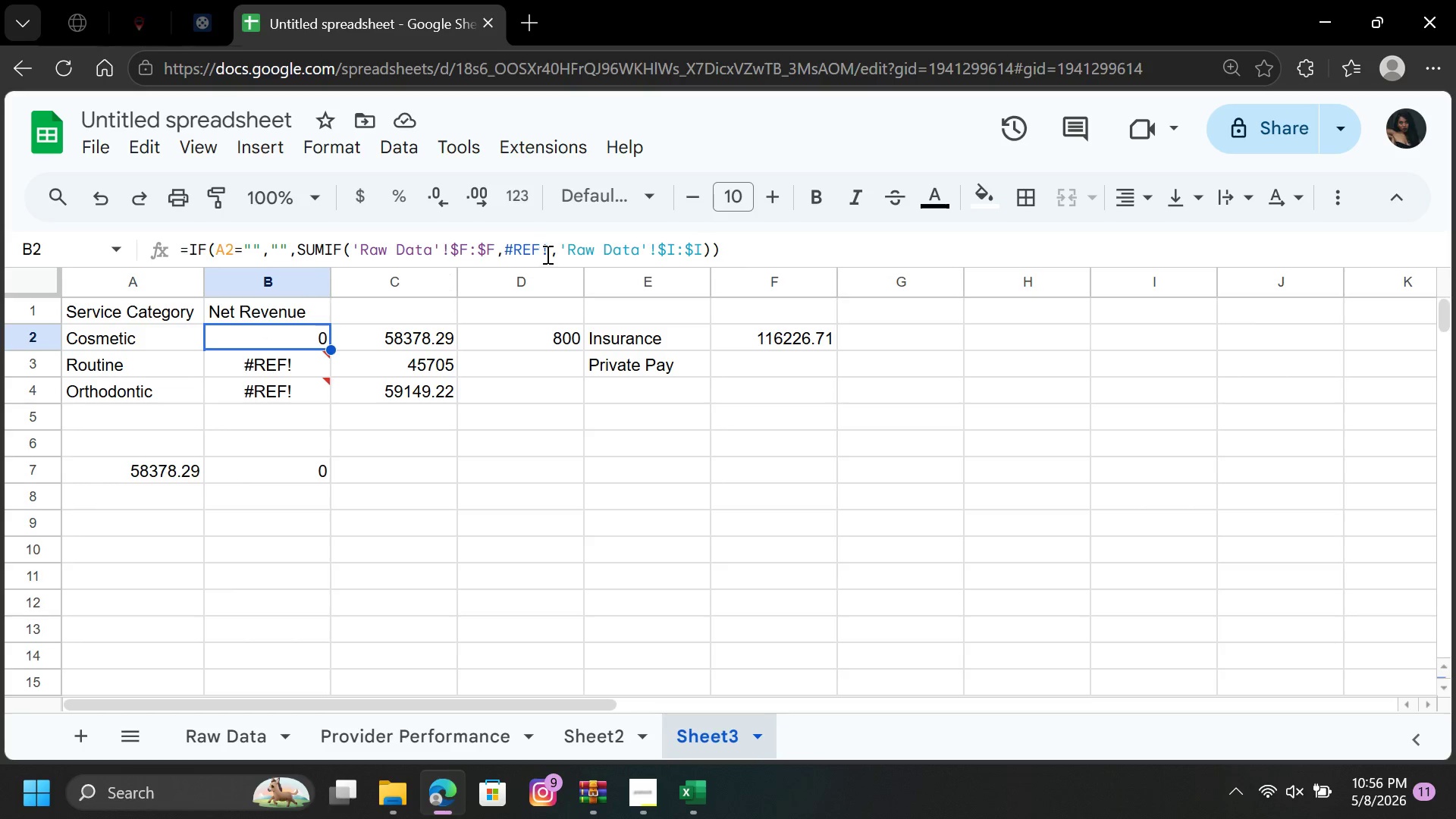 
left_click([546, 253])
 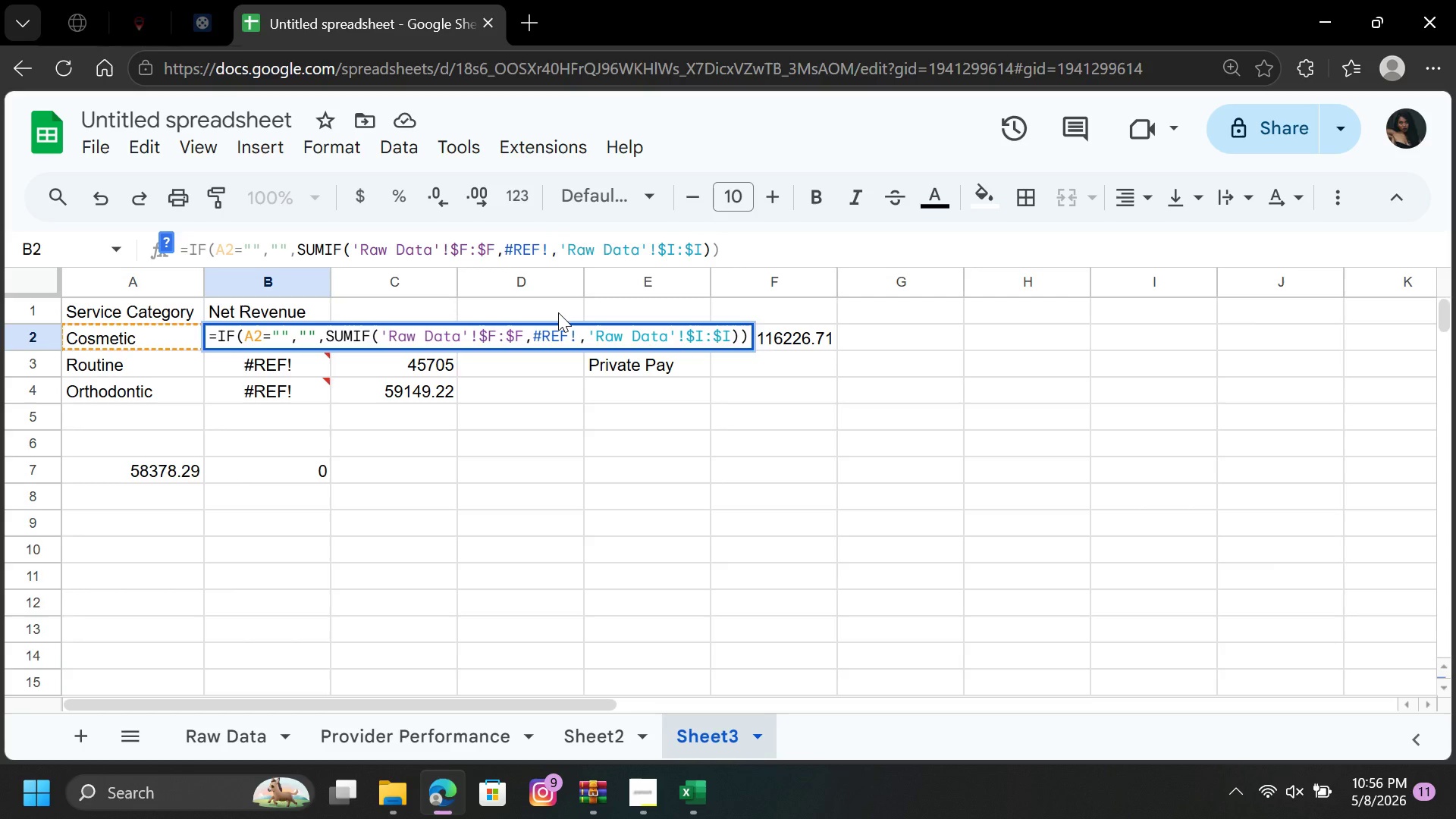 
key(Backspace)
 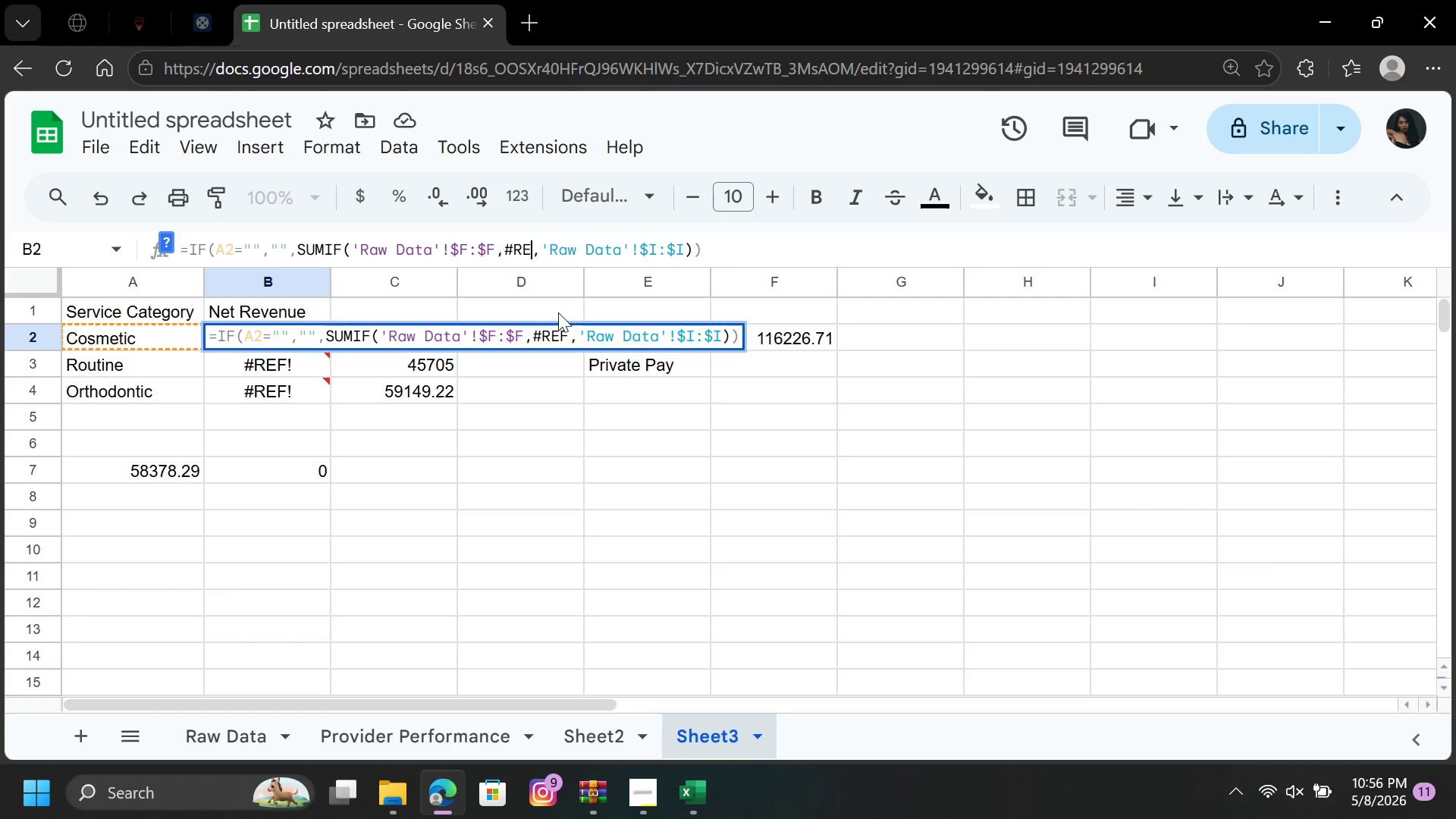 
key(Backspace)
 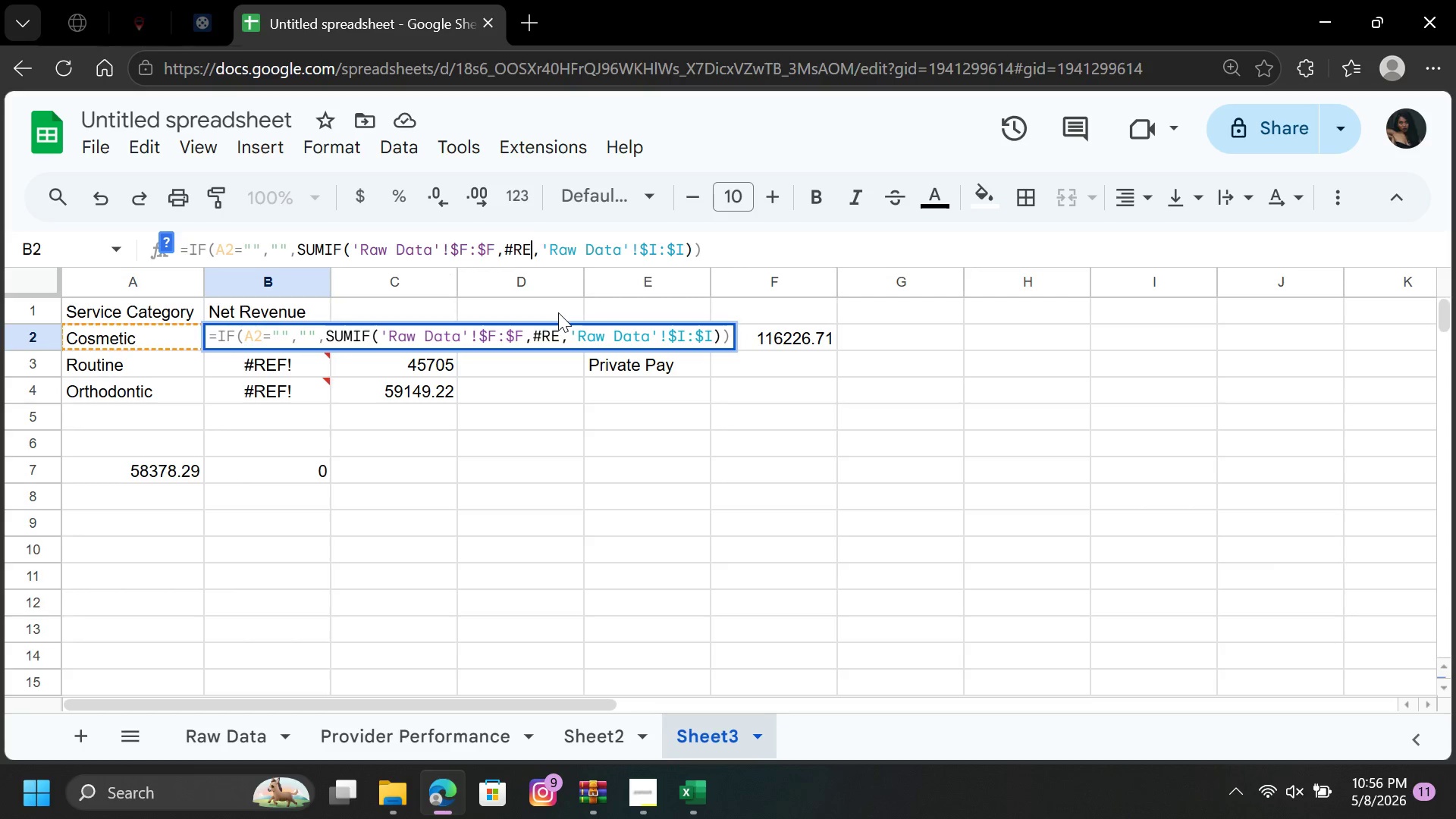 
key(Backspace)
 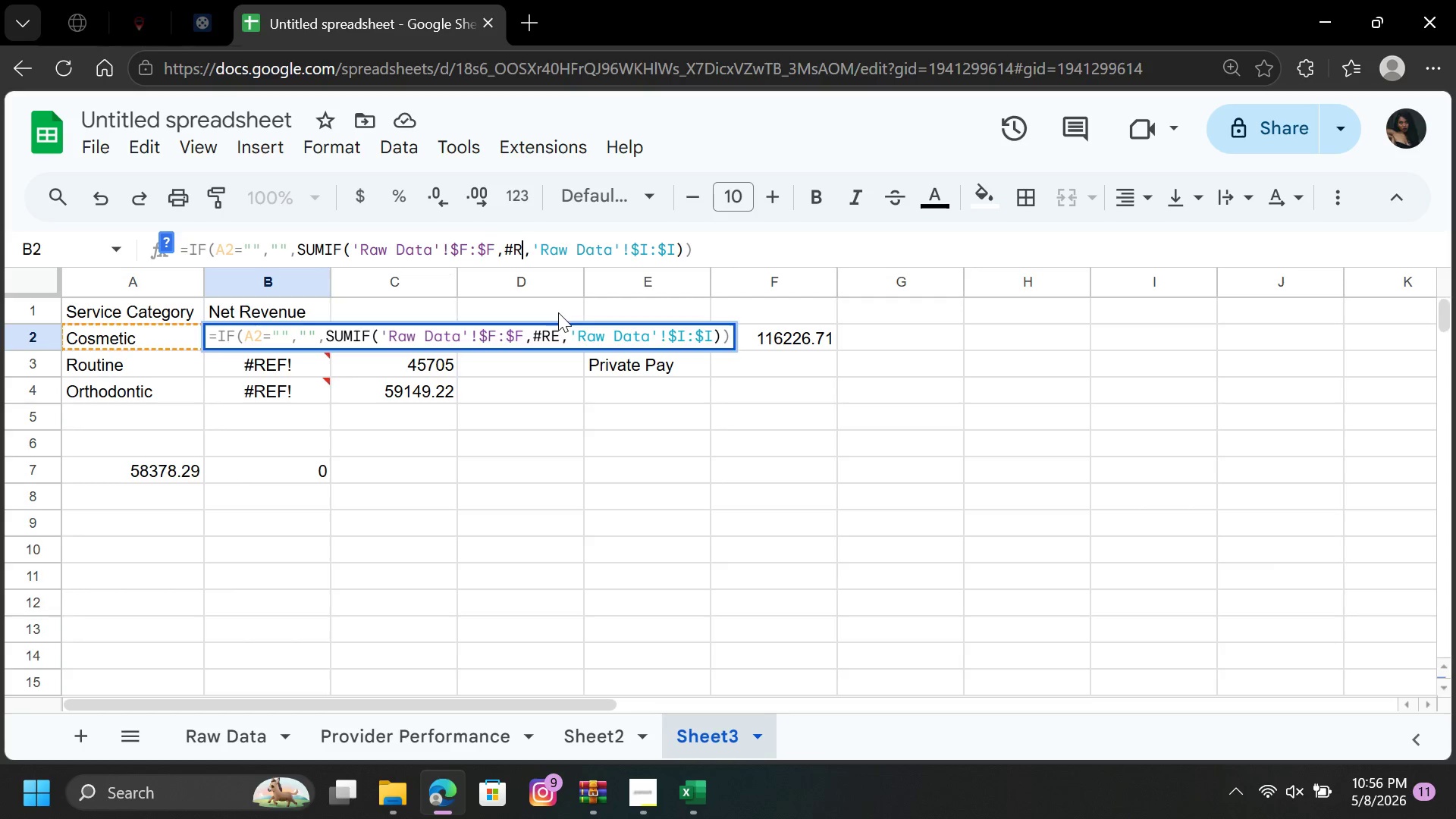 
key(Backspace)
 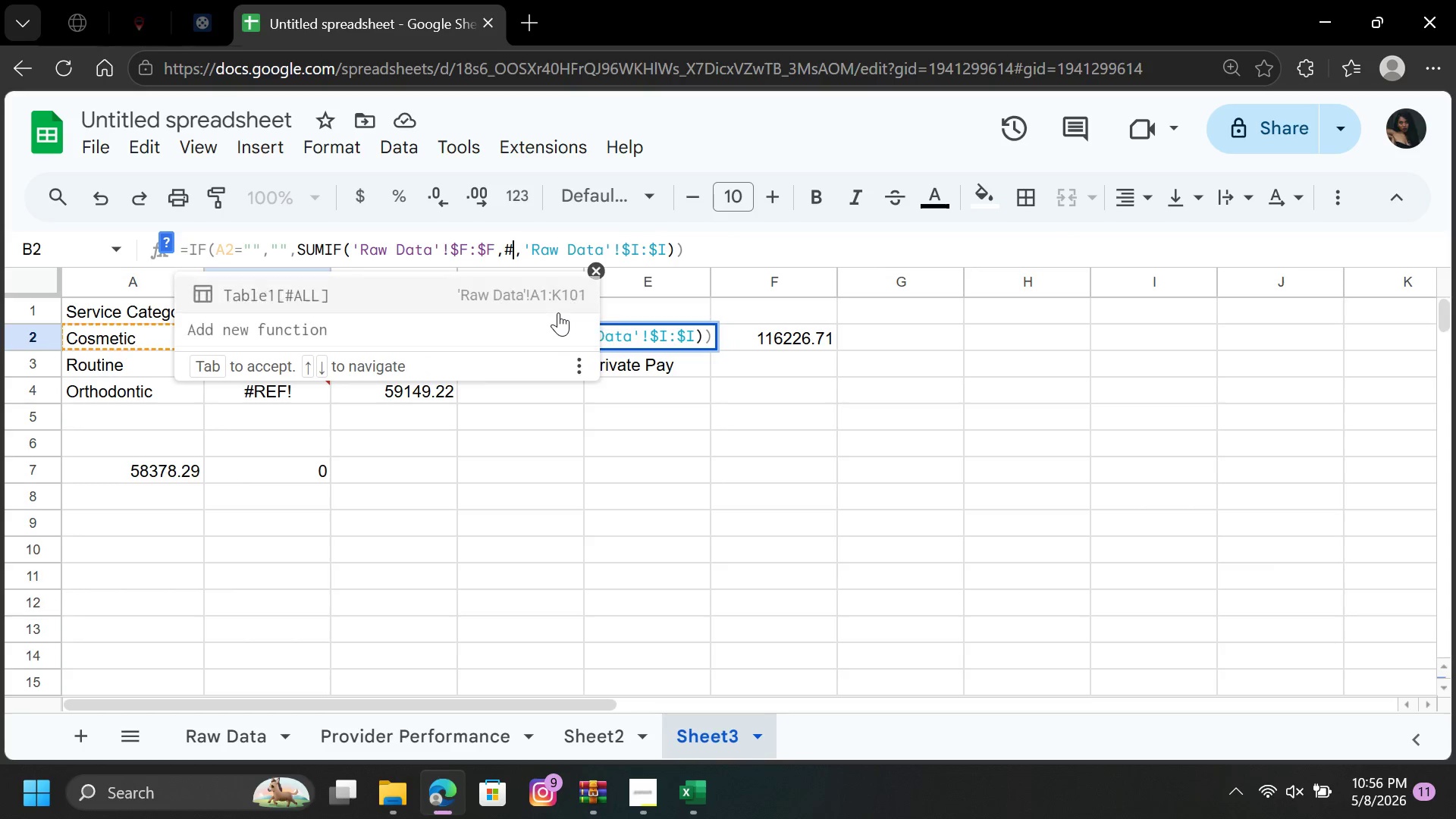 
key(Backspace)
 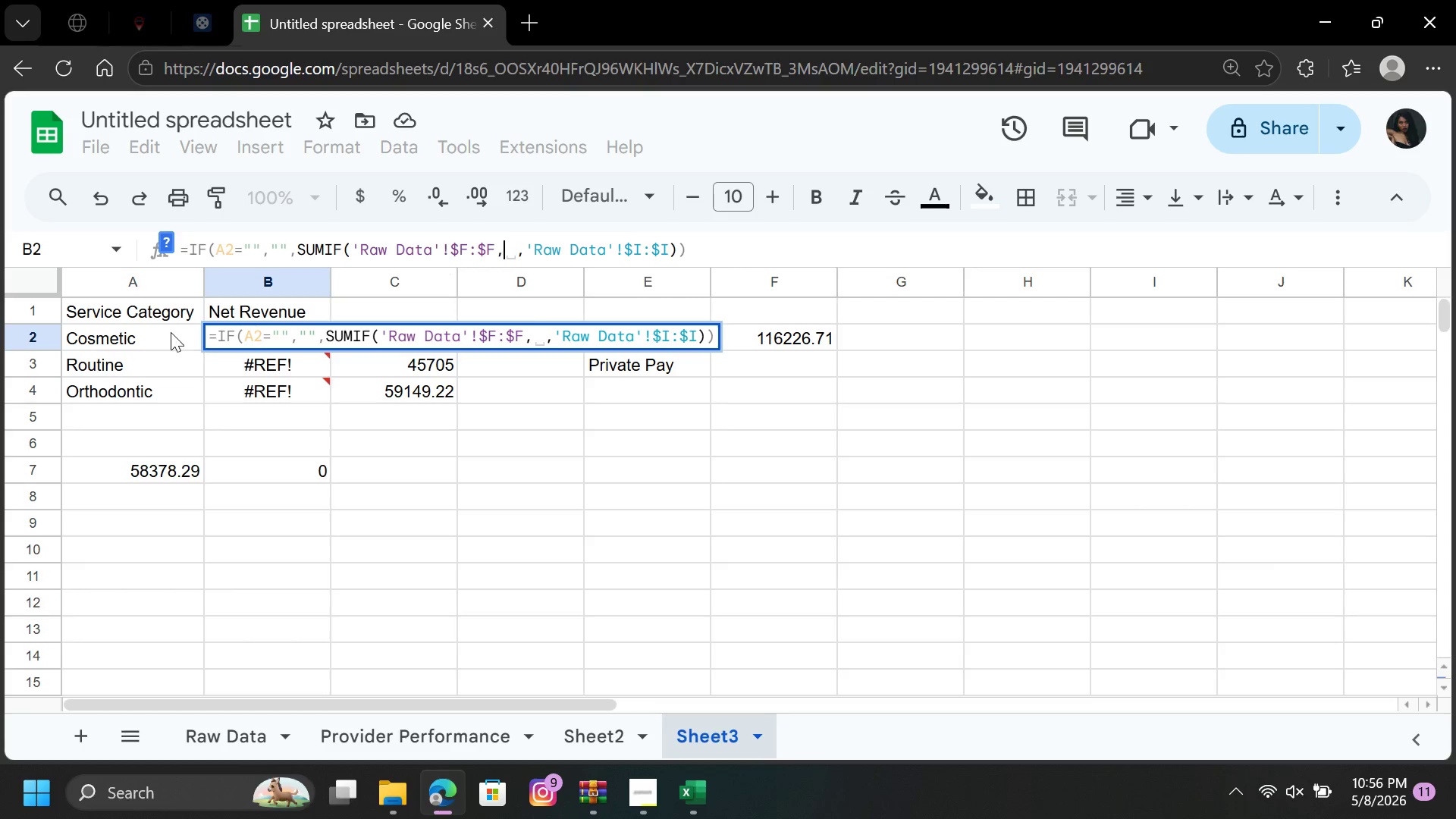 
left_click([159, 337])
 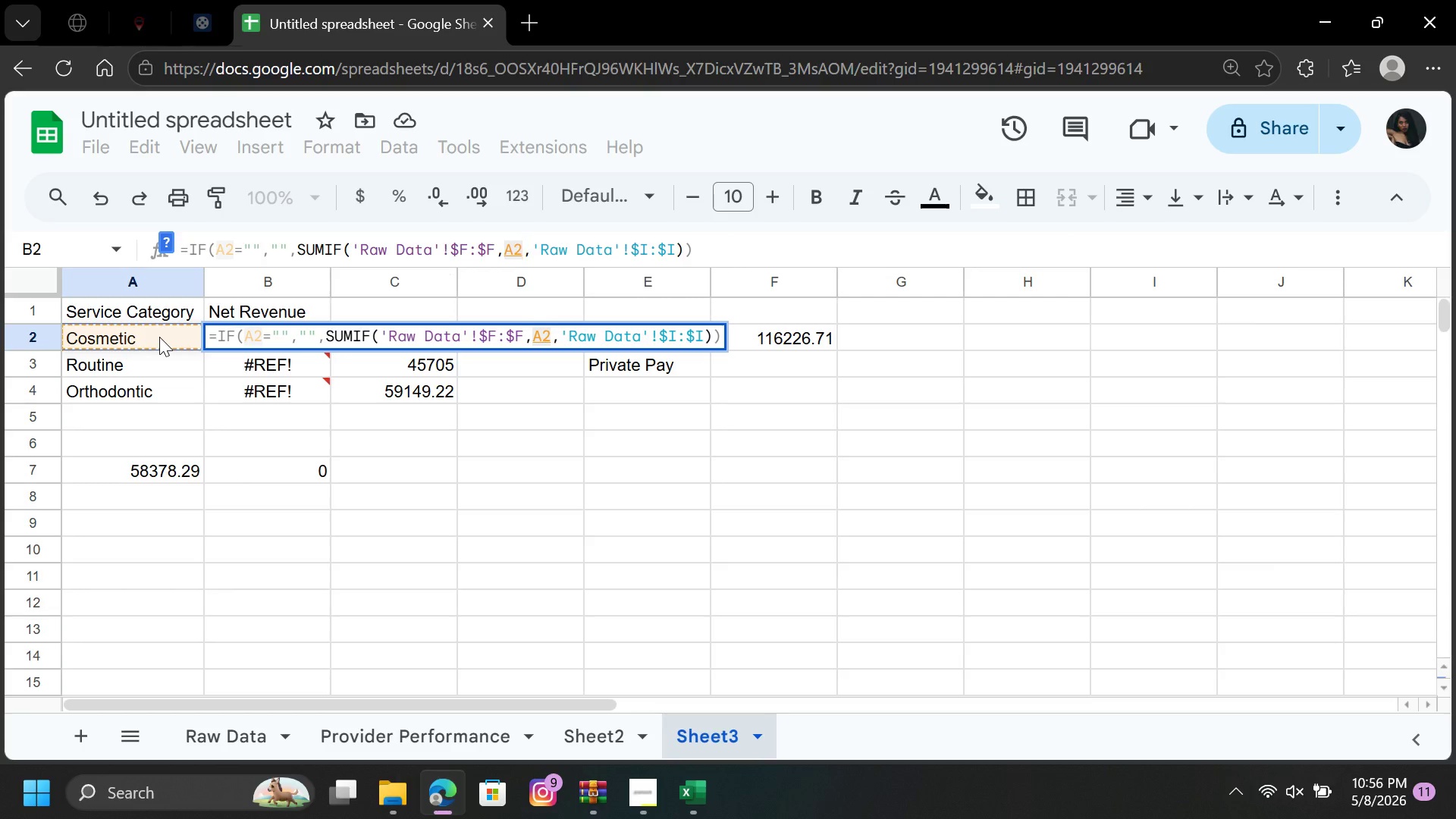 
key(Enter)
 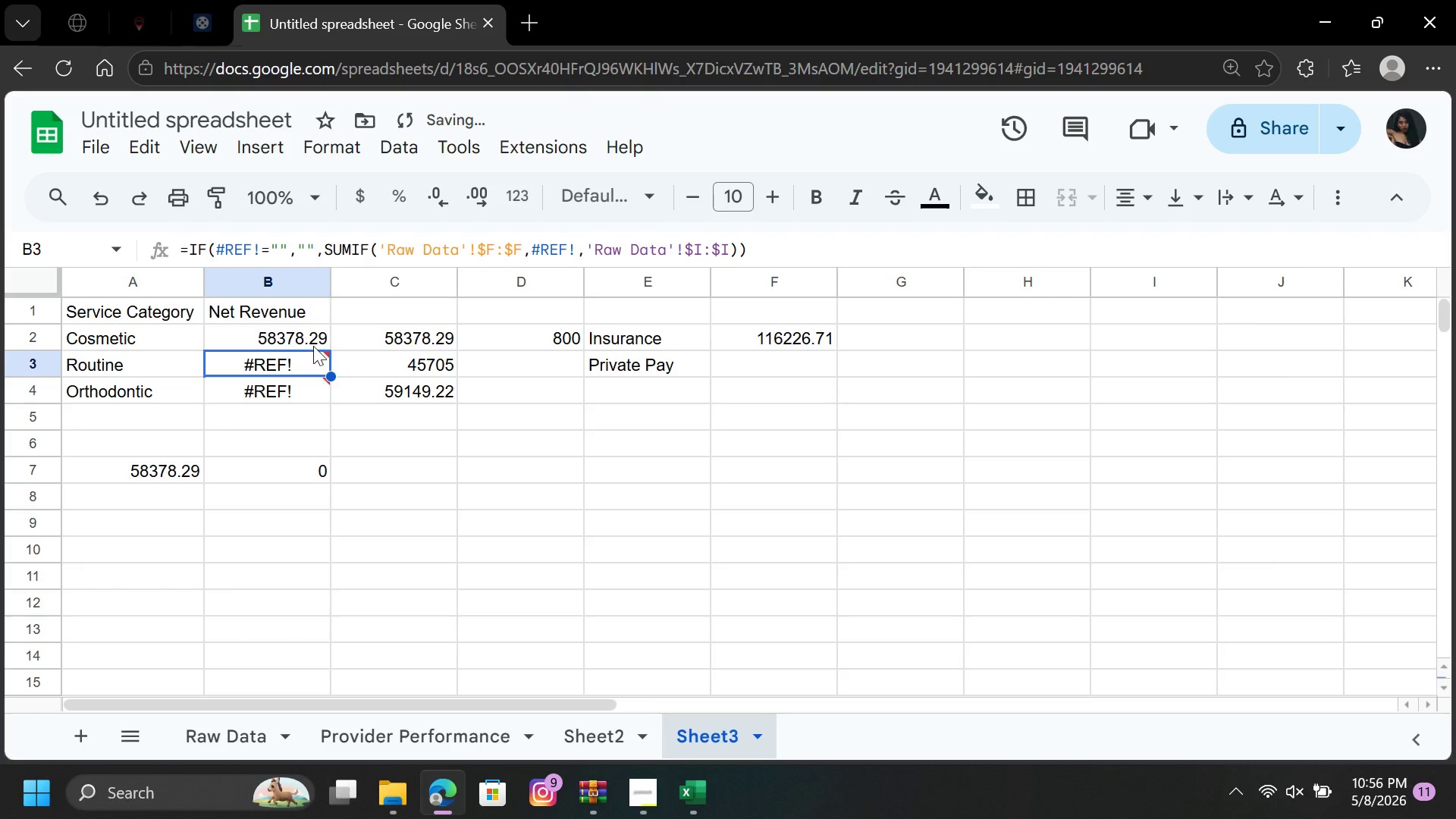 
left_click([309, 338])
 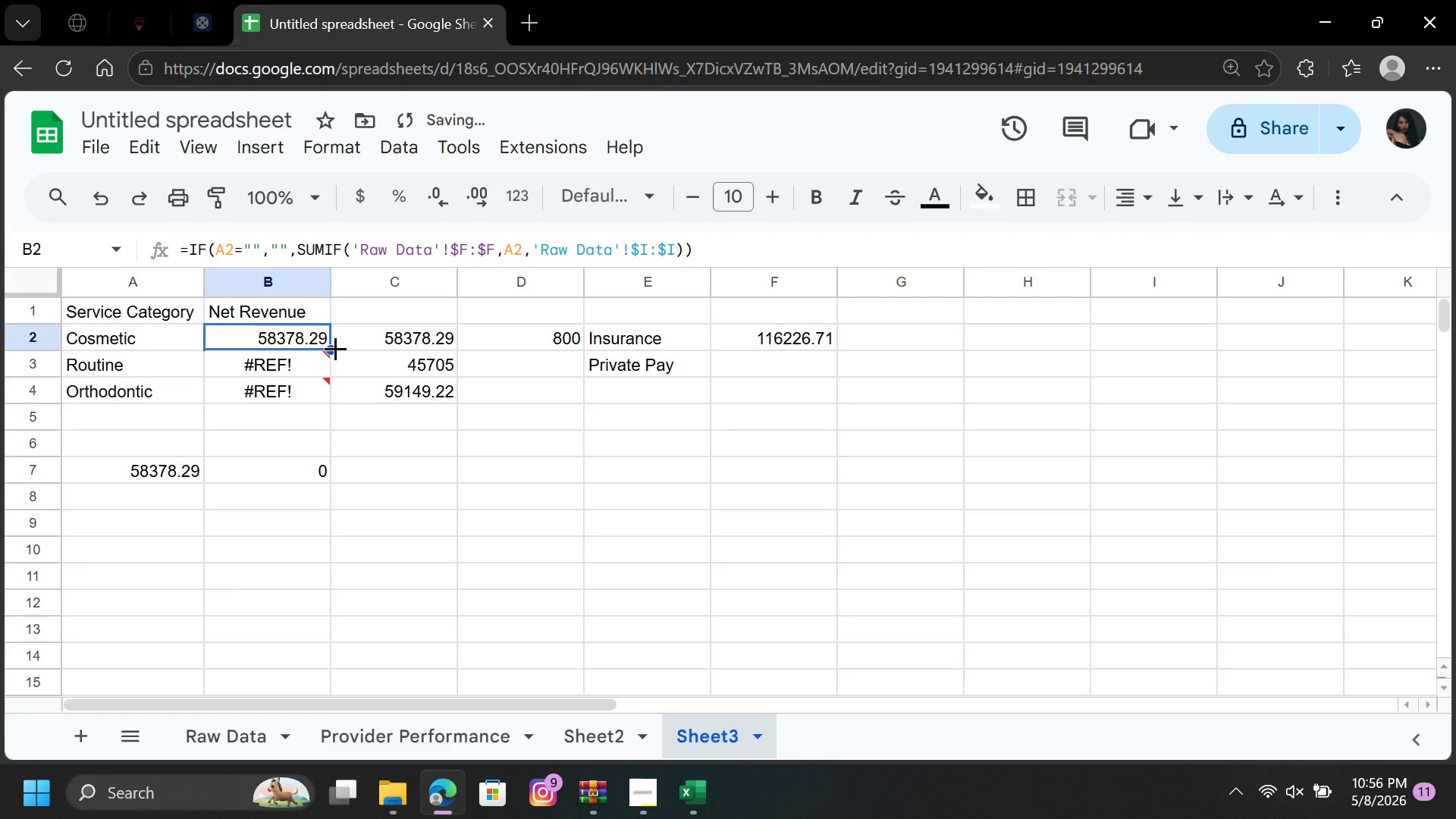 
left_click_drag(start_coordinate=[335, 348], to_coordinate=[334, 391])
 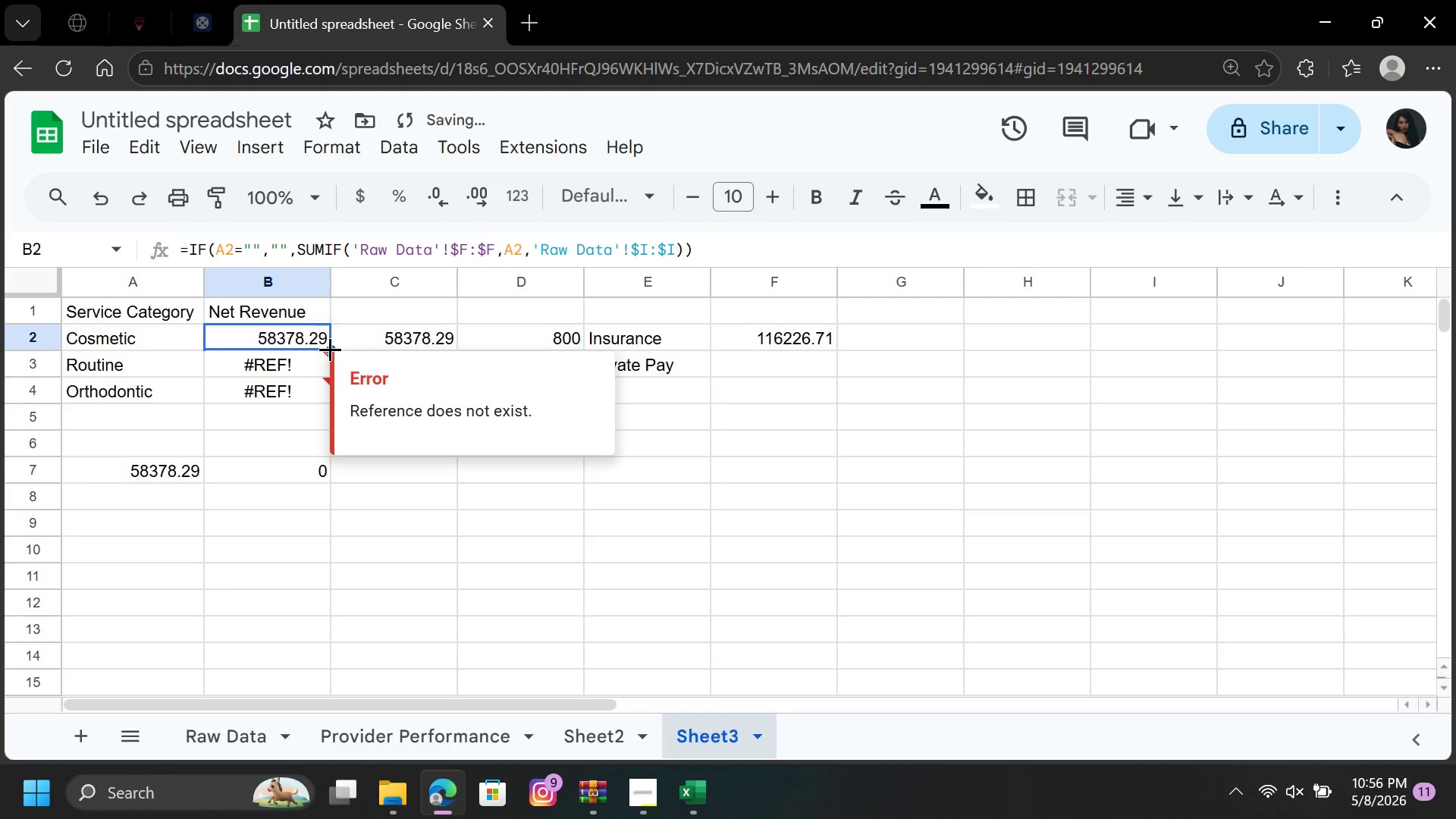 
left_click_drag(start_coordinate=[330, 349], to_coordinate=[325, 398])
 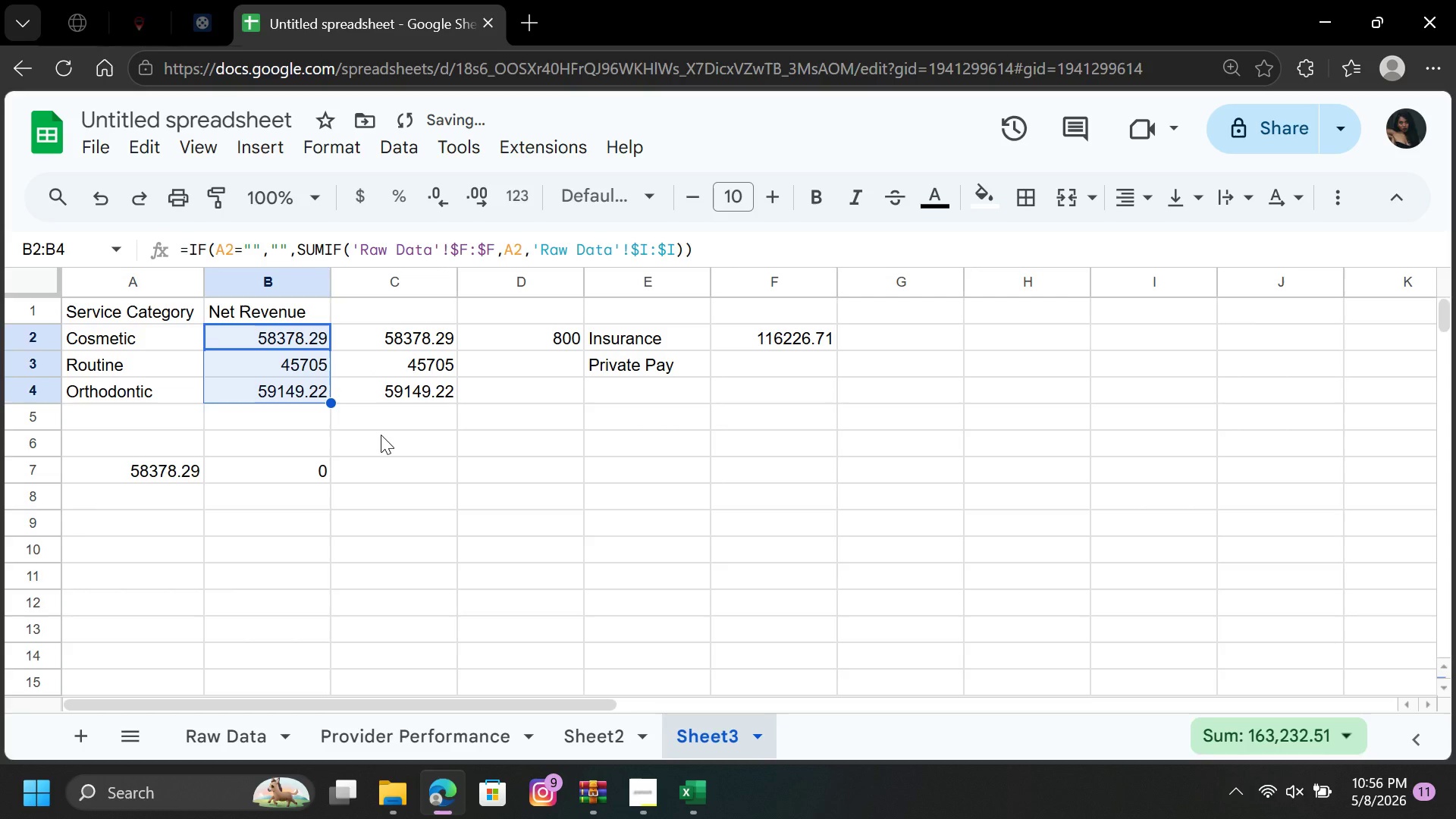 
left_click([381, 435])
 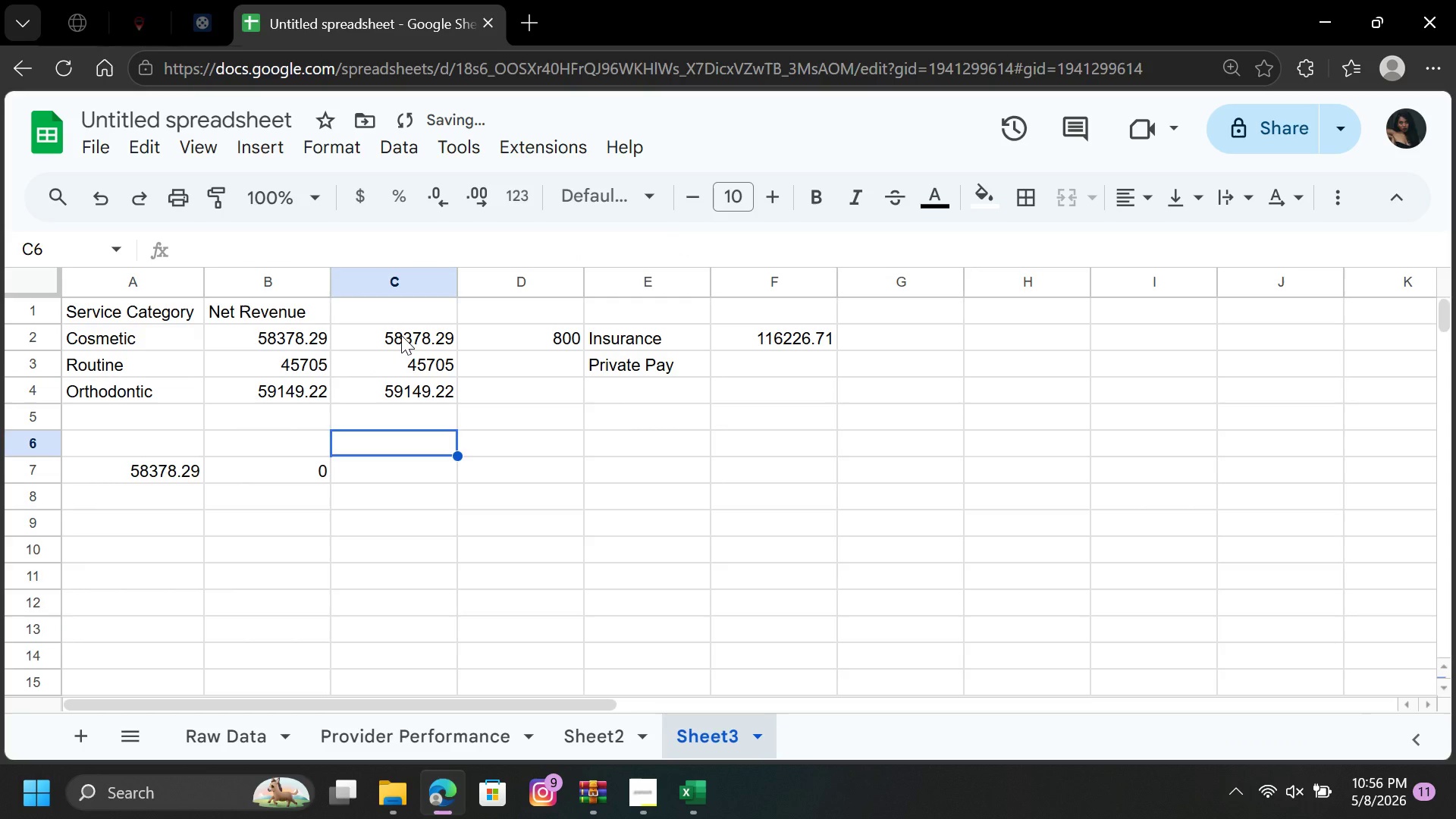 
left_click_drag(start_coordinate=[401, 335], to_coordinate=[406, 388])
 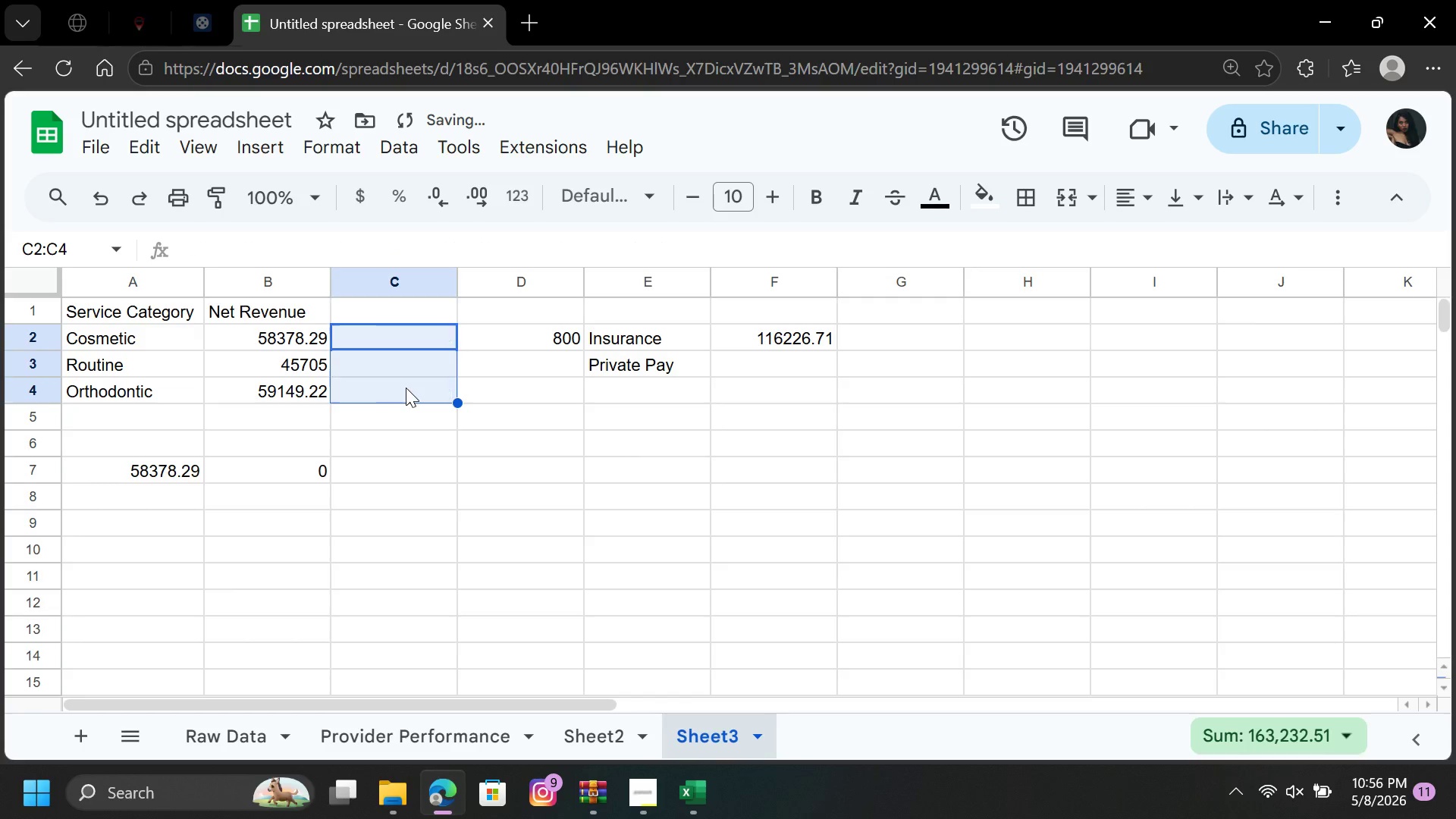 
key(Delete)
 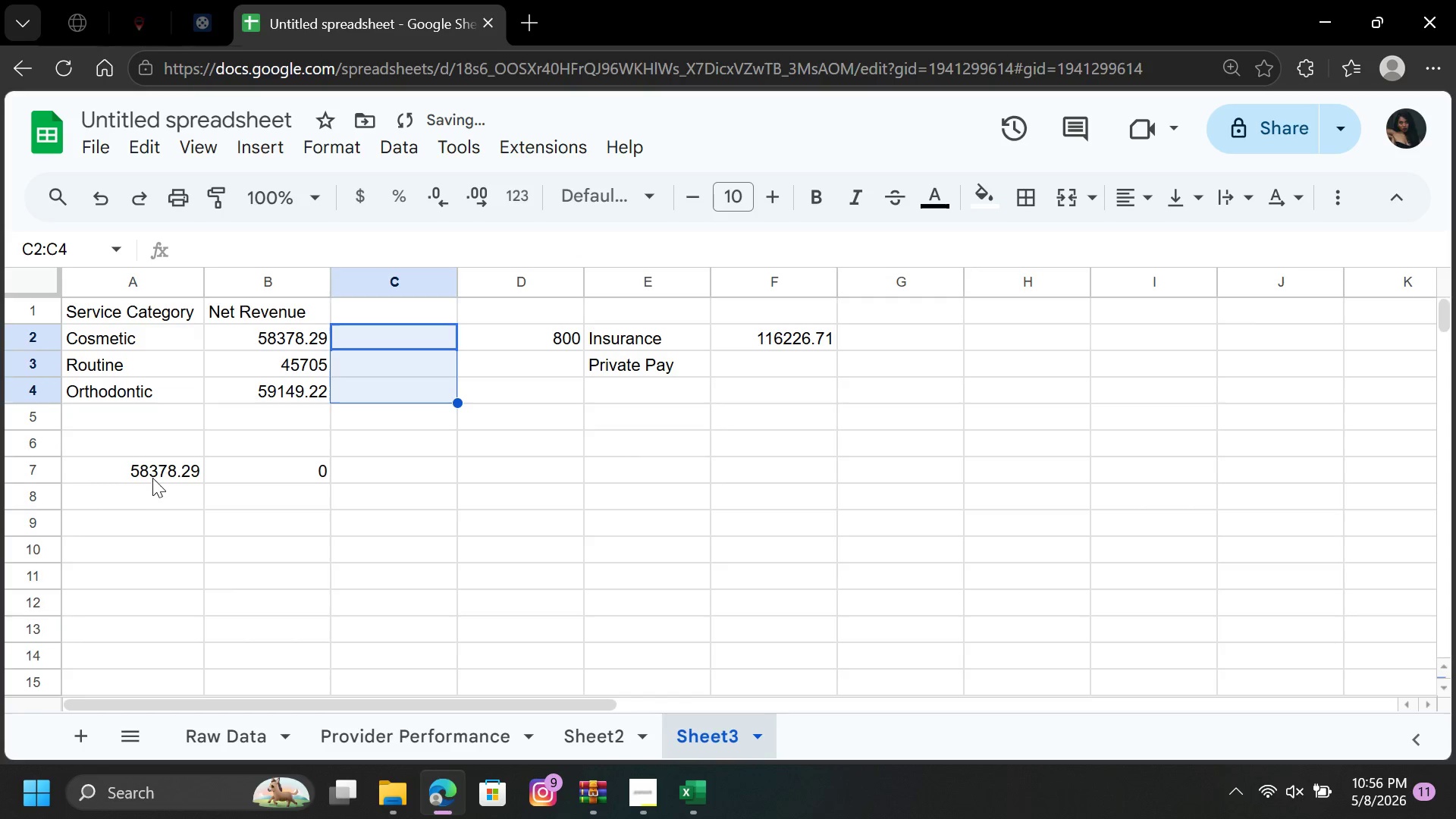 
left_click_drag(start_coordinate=[152, 477], to_coordinate=[254, 476])
 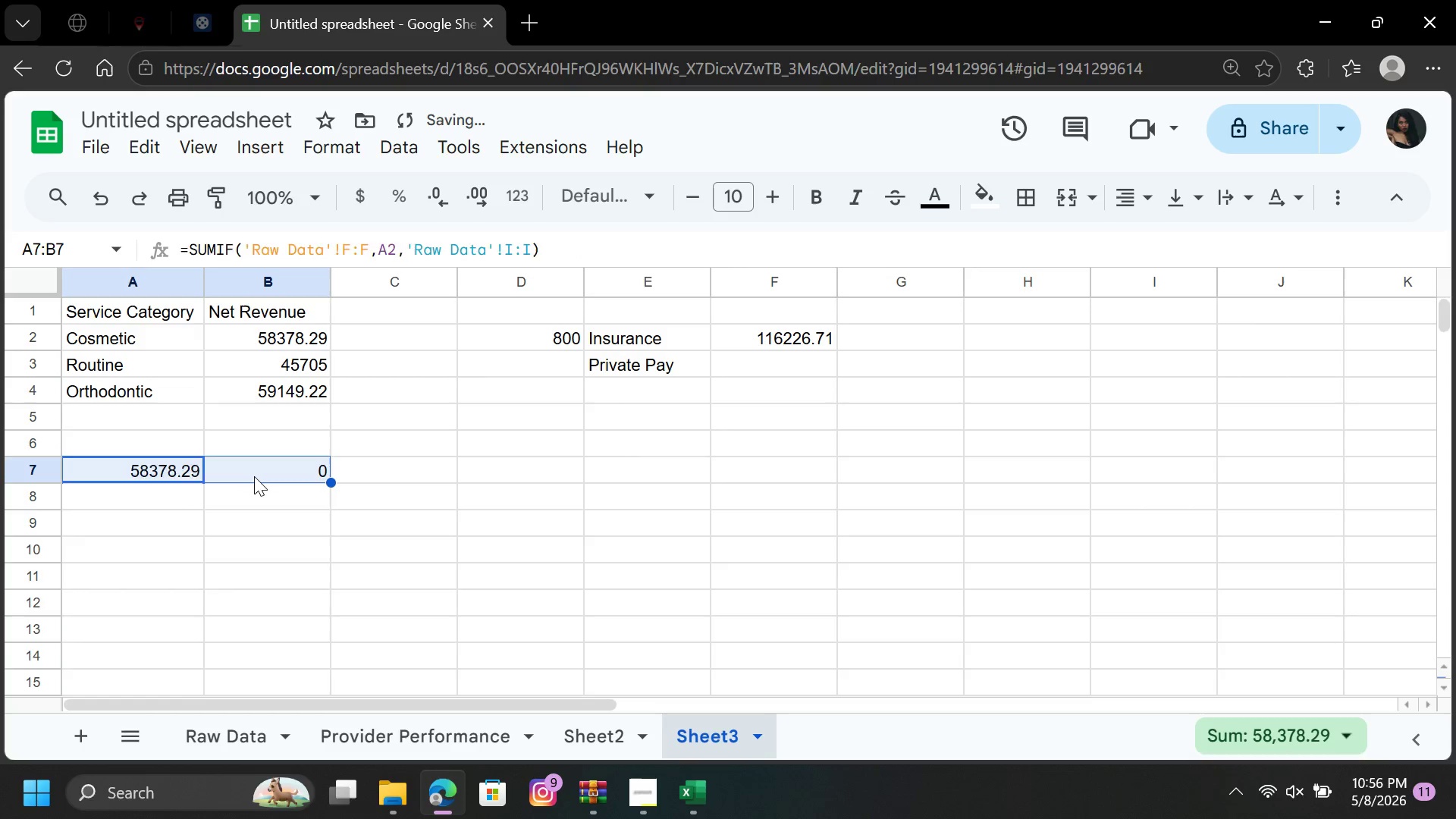 
key(Delete)
 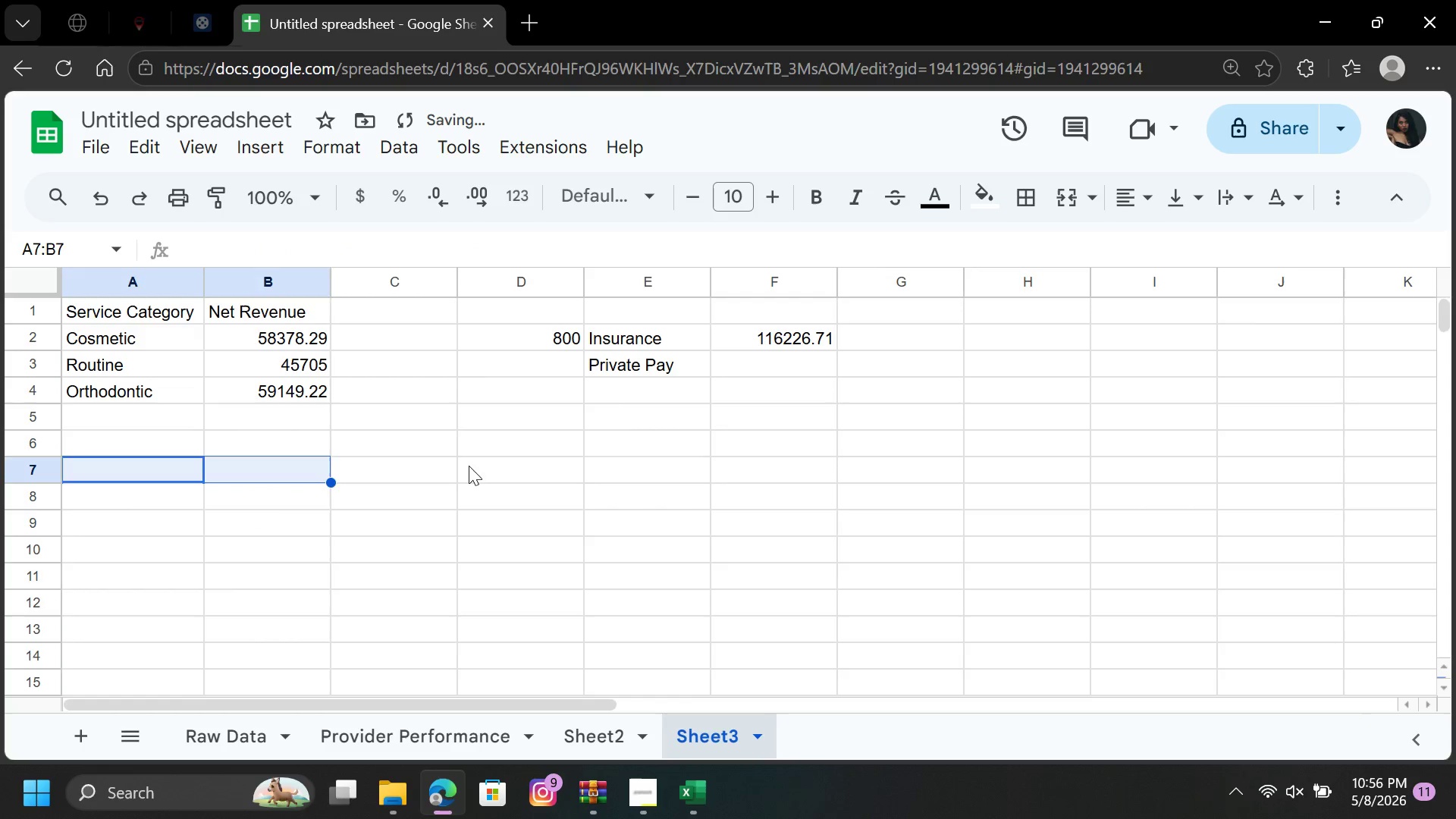 
left_click([469, 466])
 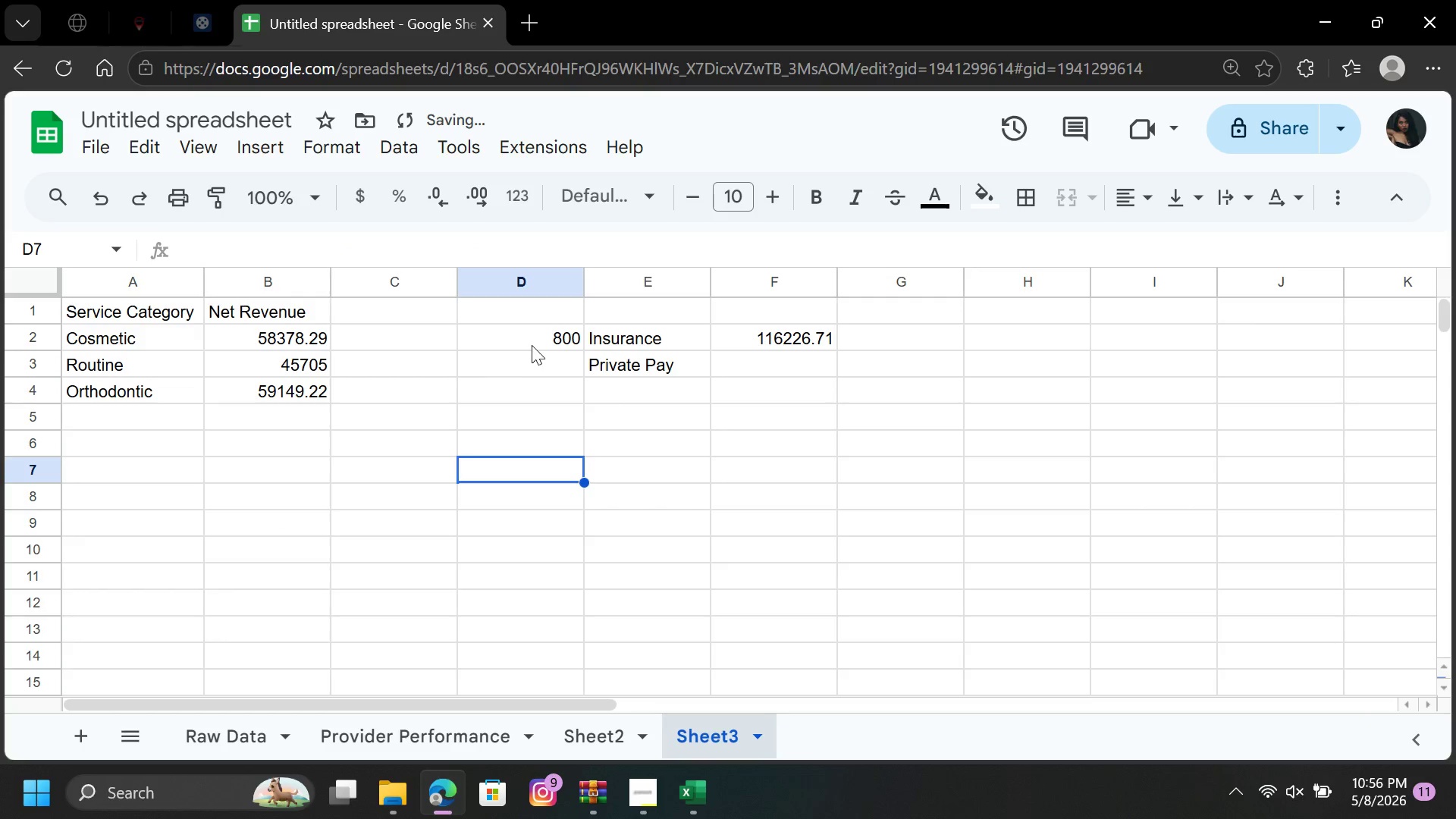 
left_click([538, 340])
 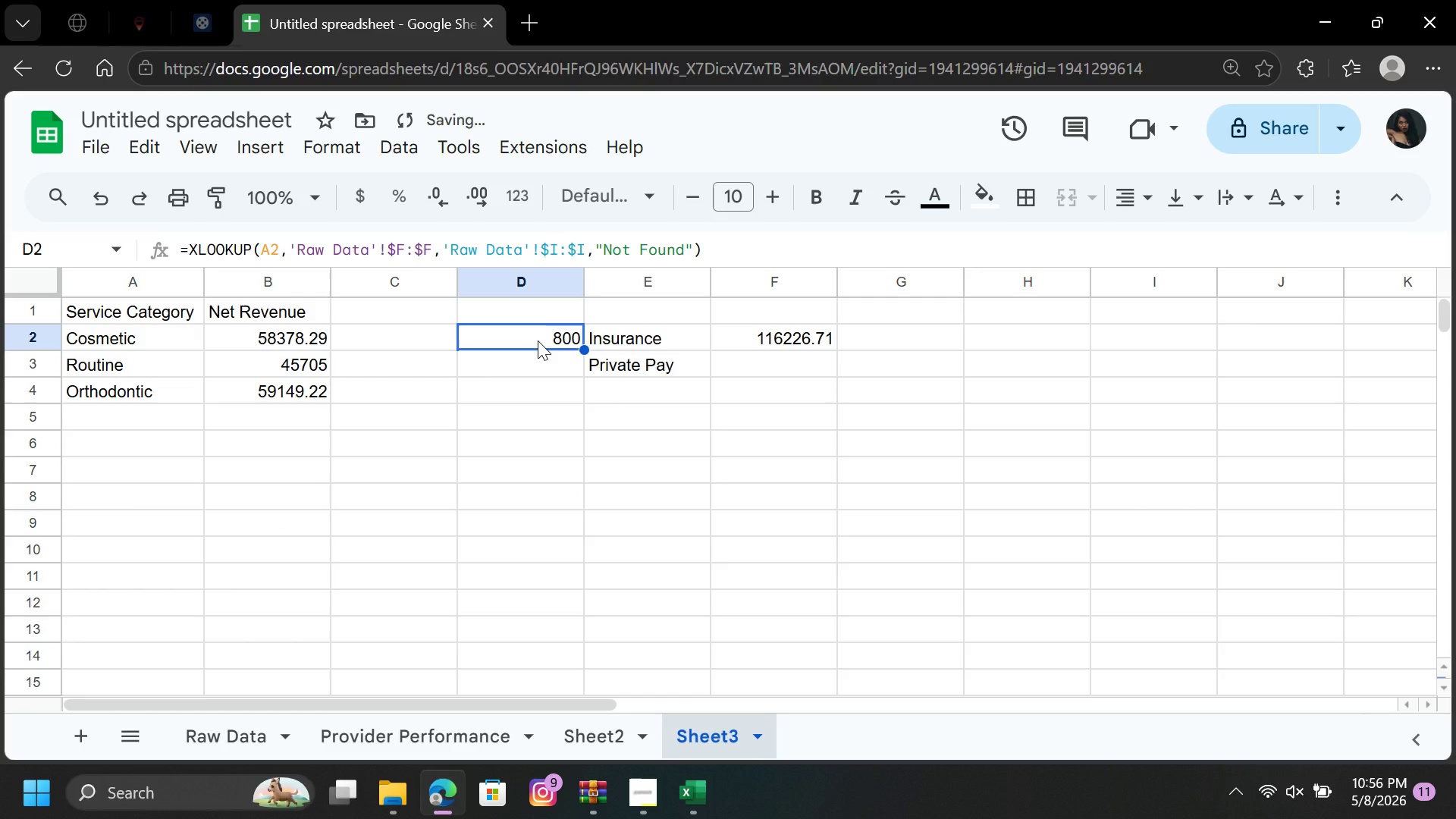 
key(Delete)
 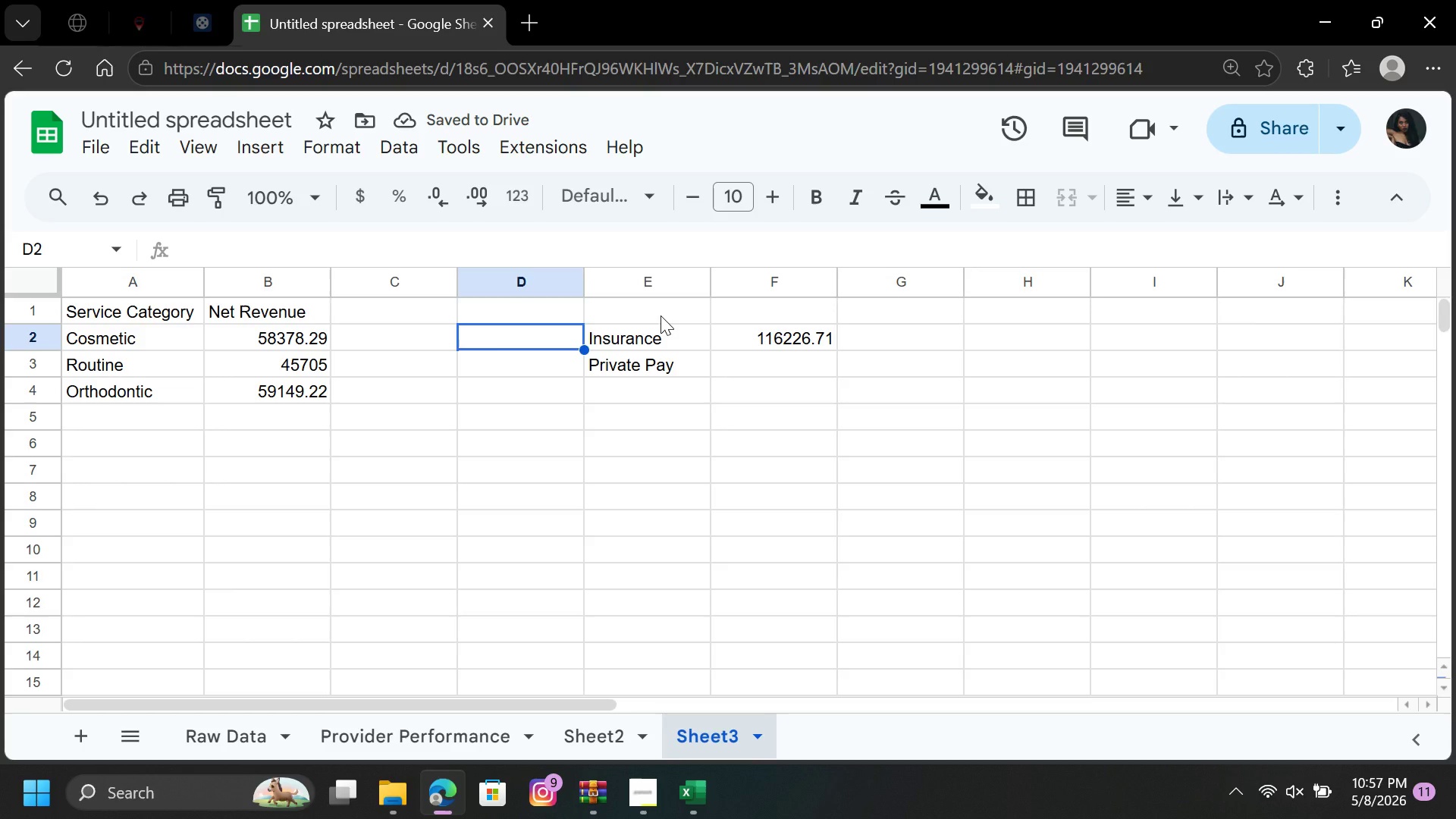 
wait(21.3)
 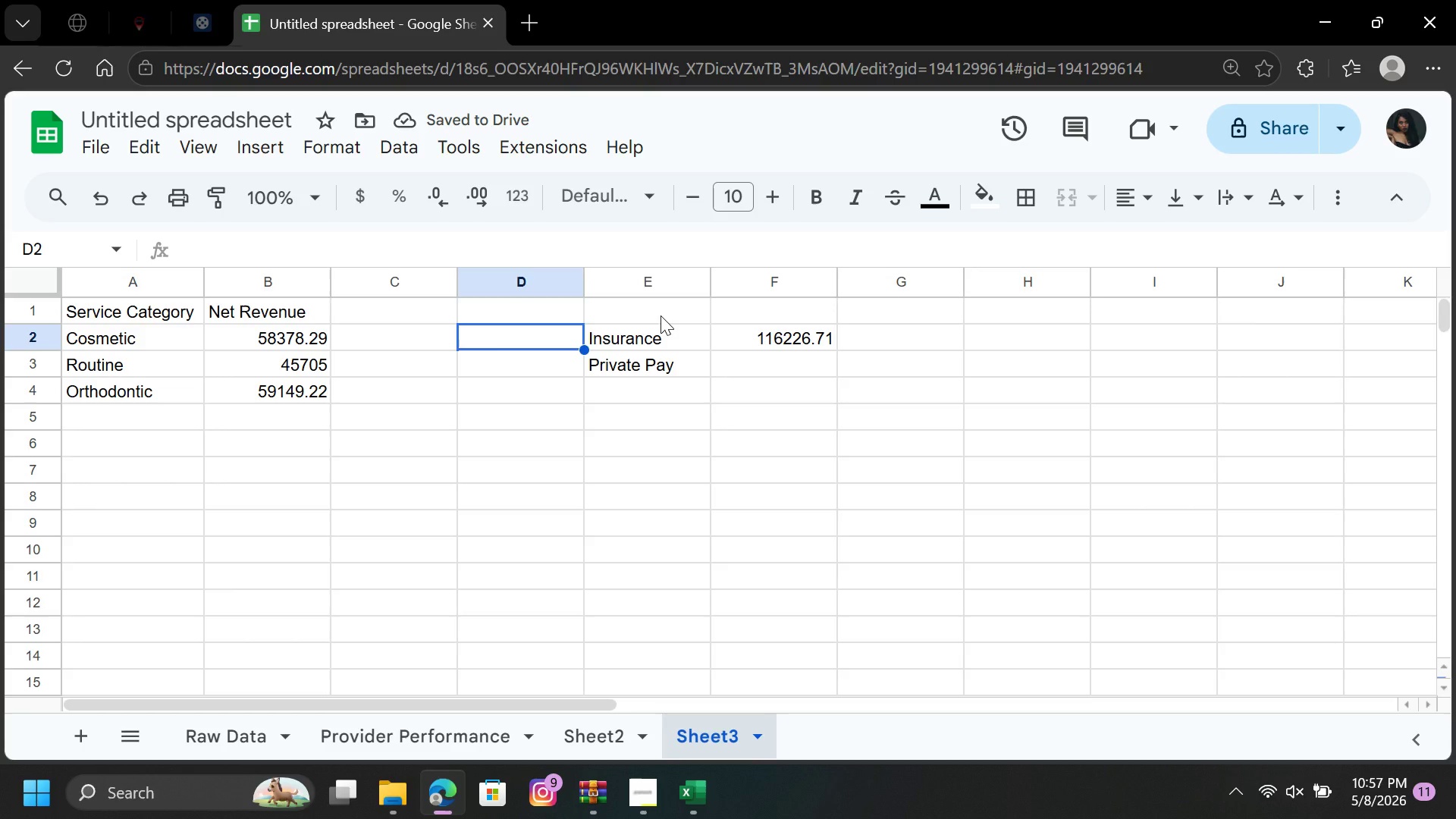 
left_click([552, 315])
 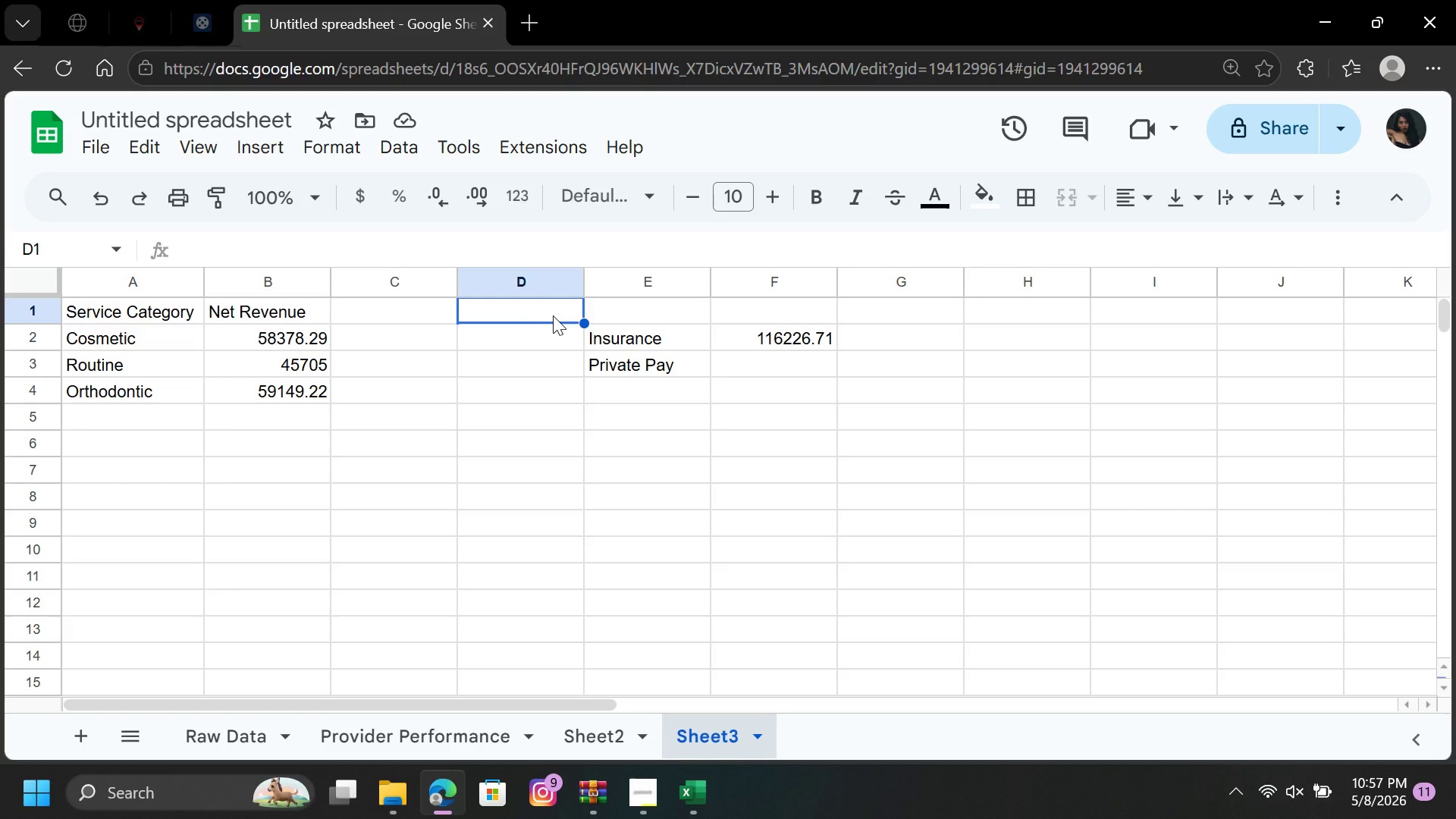 
left_click([620, 317])
 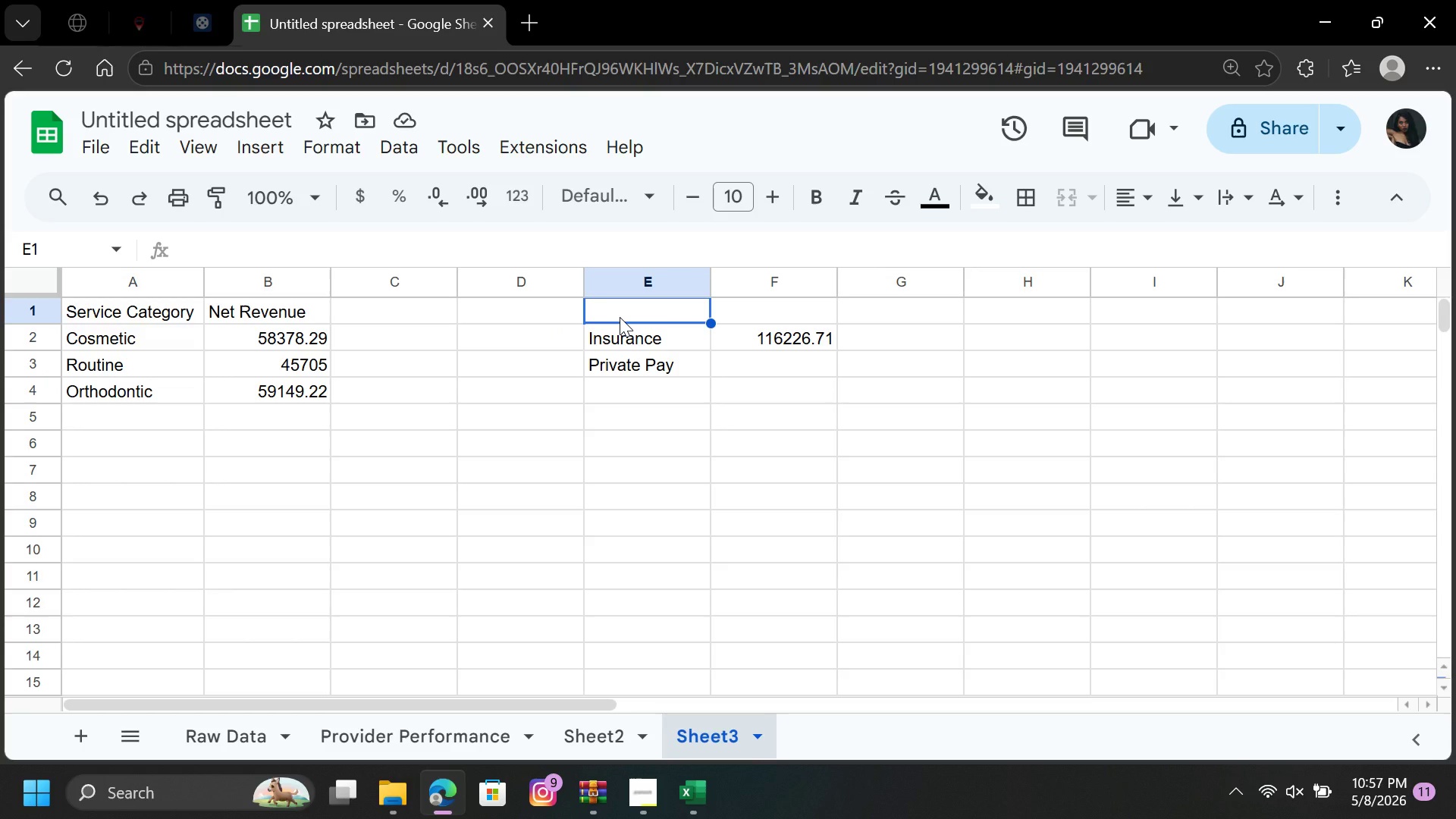 
type(Patient Type)
 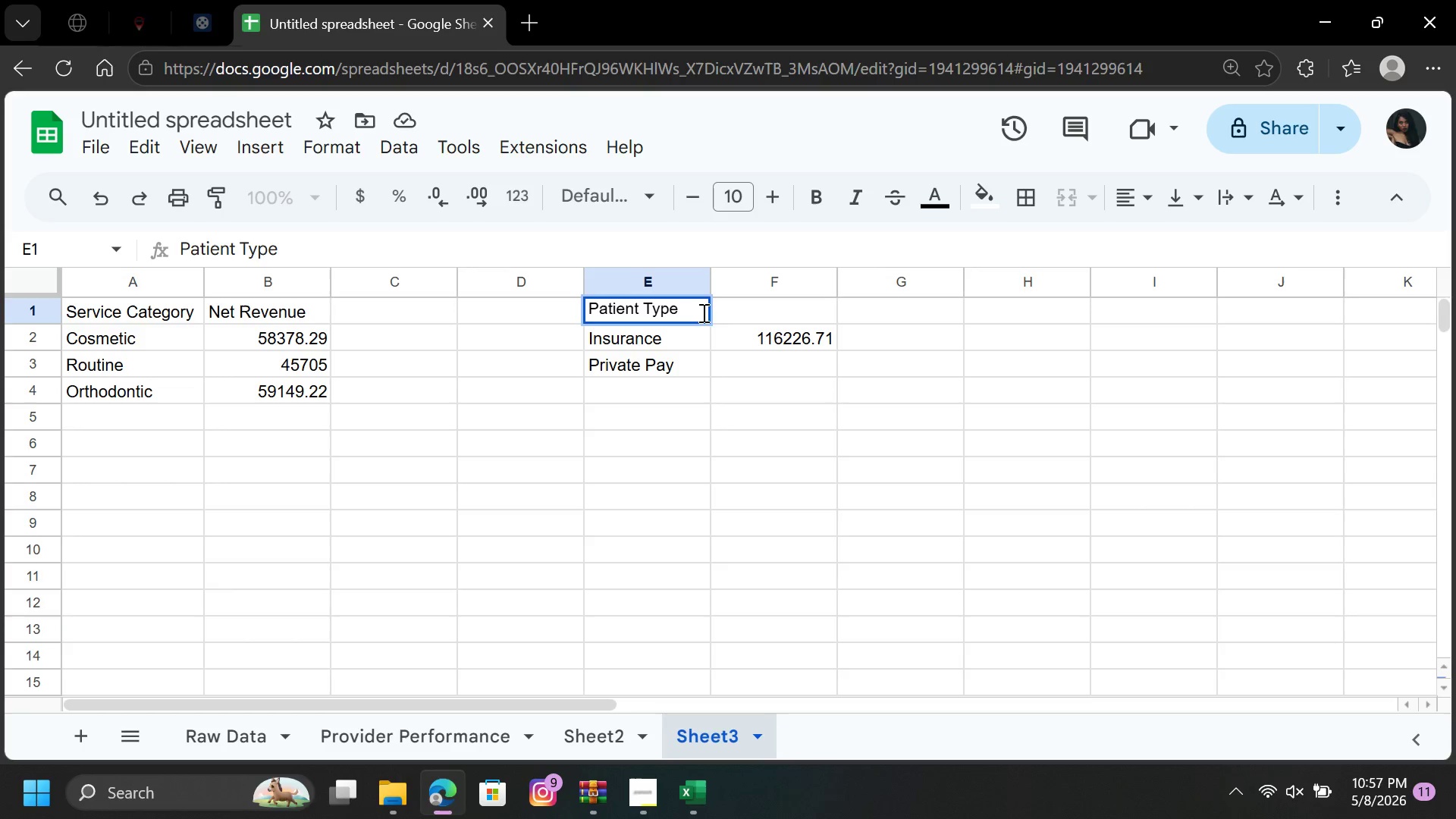 
left_click([733, 305])
 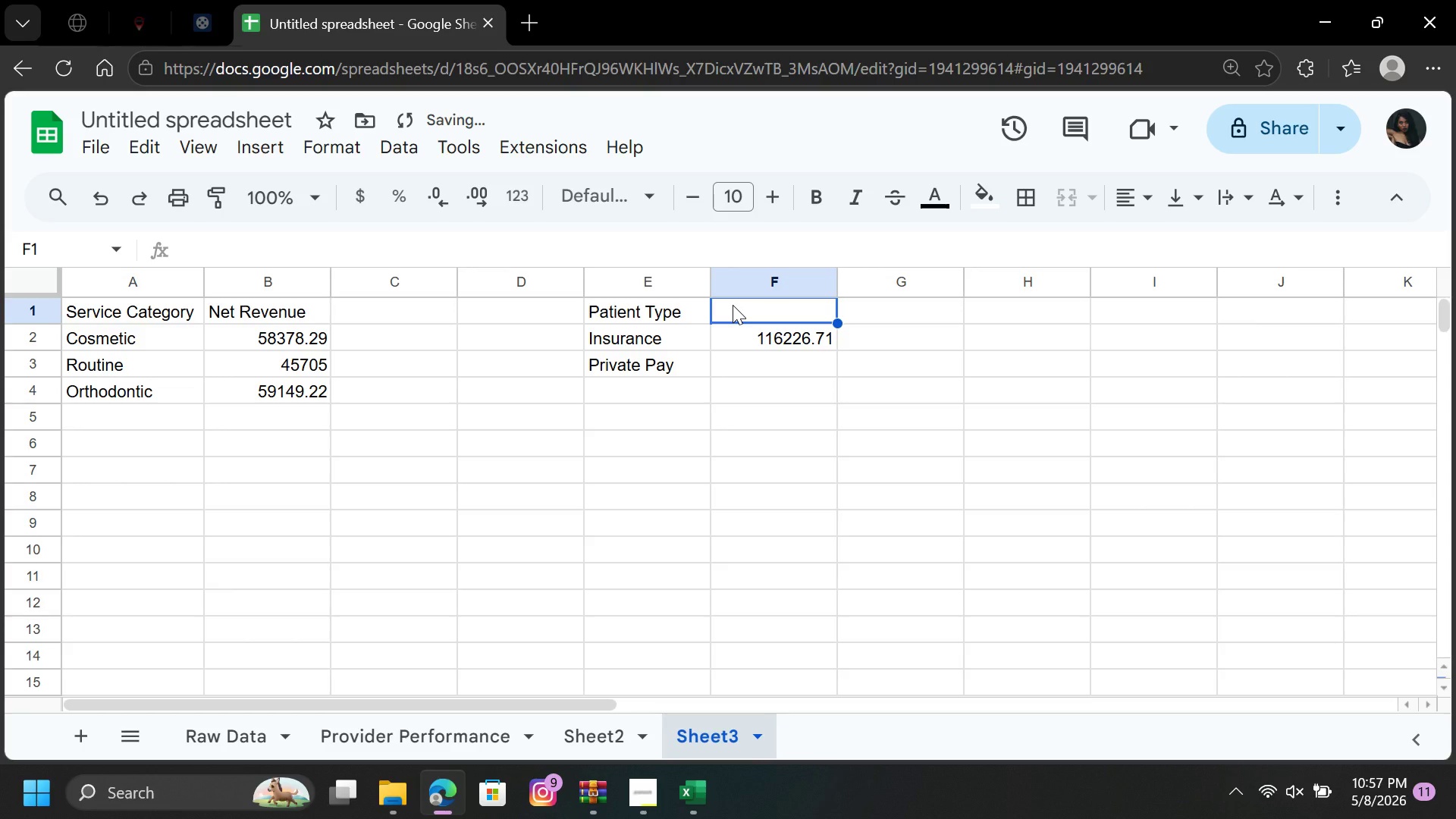 
type(Fee Charged)
 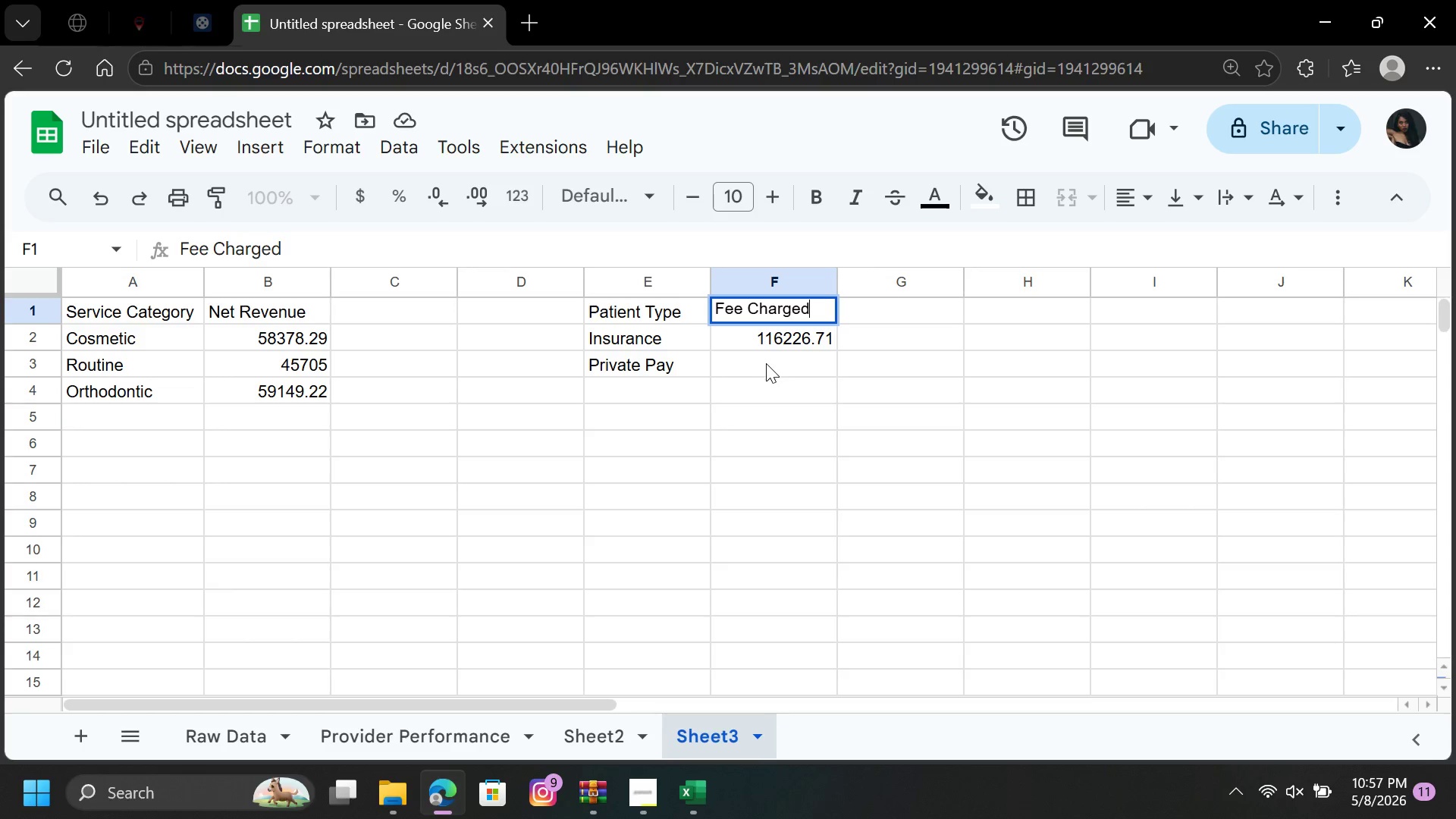 
left_click([771, 383])
 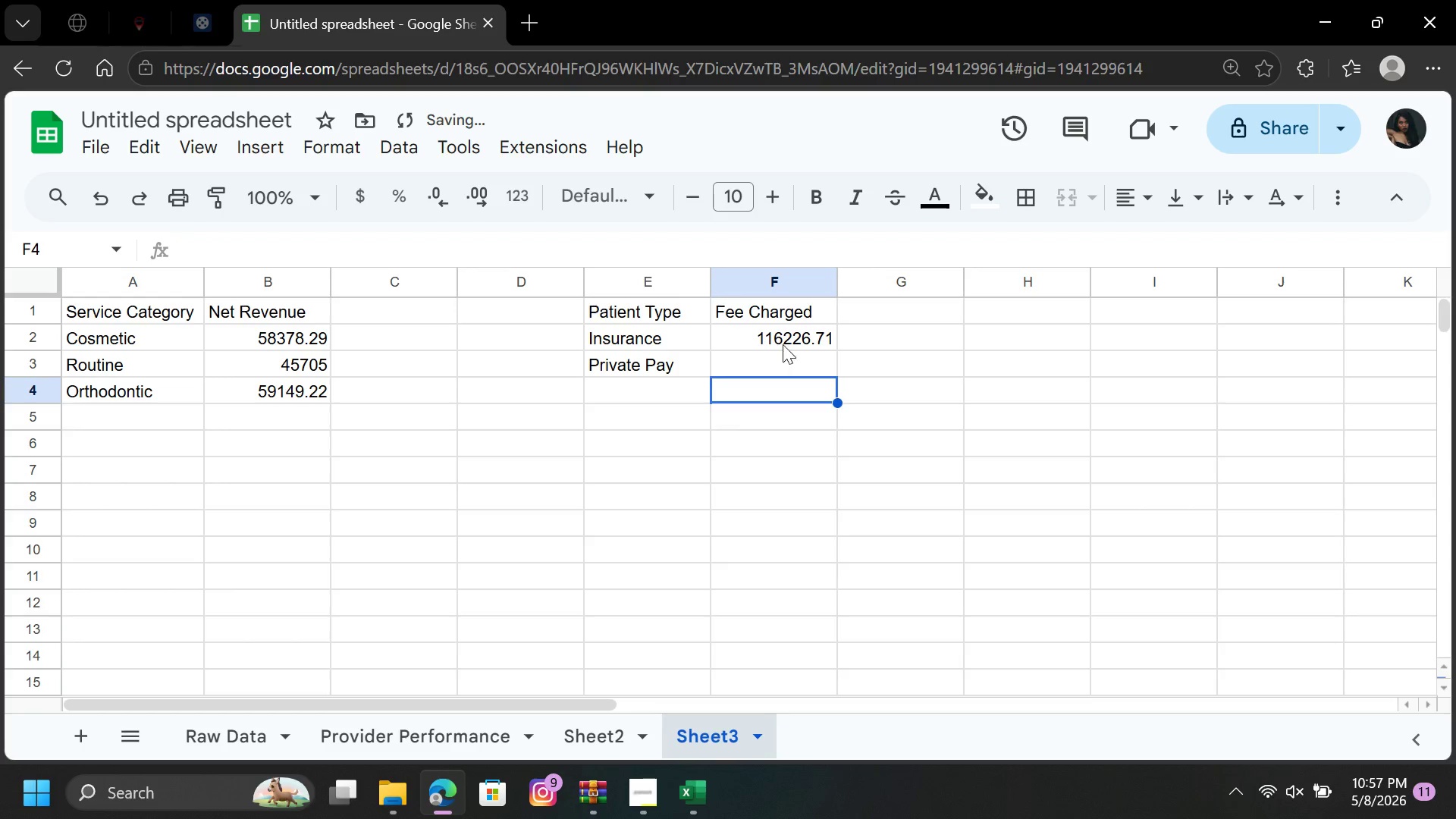 
left_click([783, 336])
 